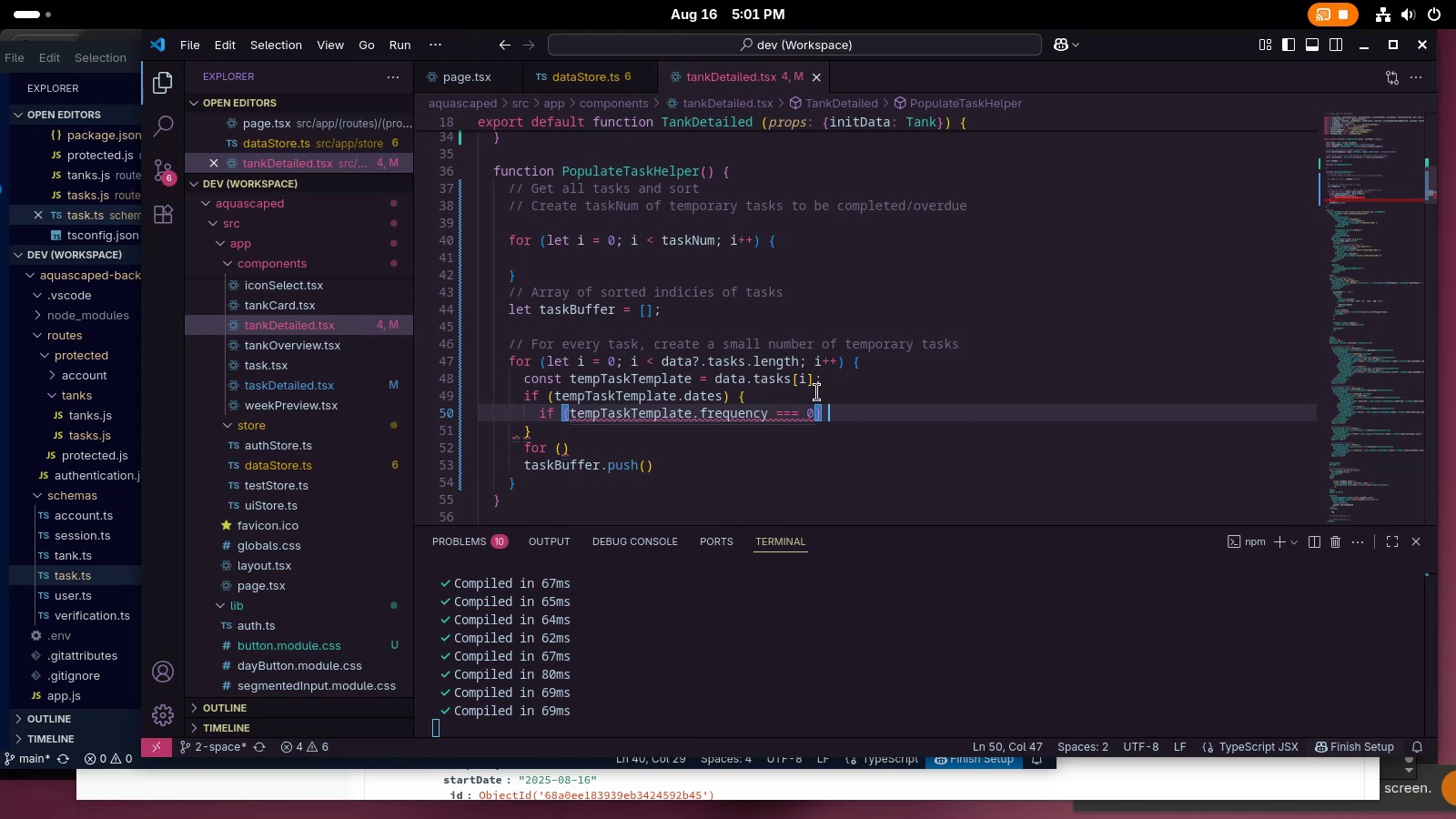 
key(Shift+BracketLeft)
 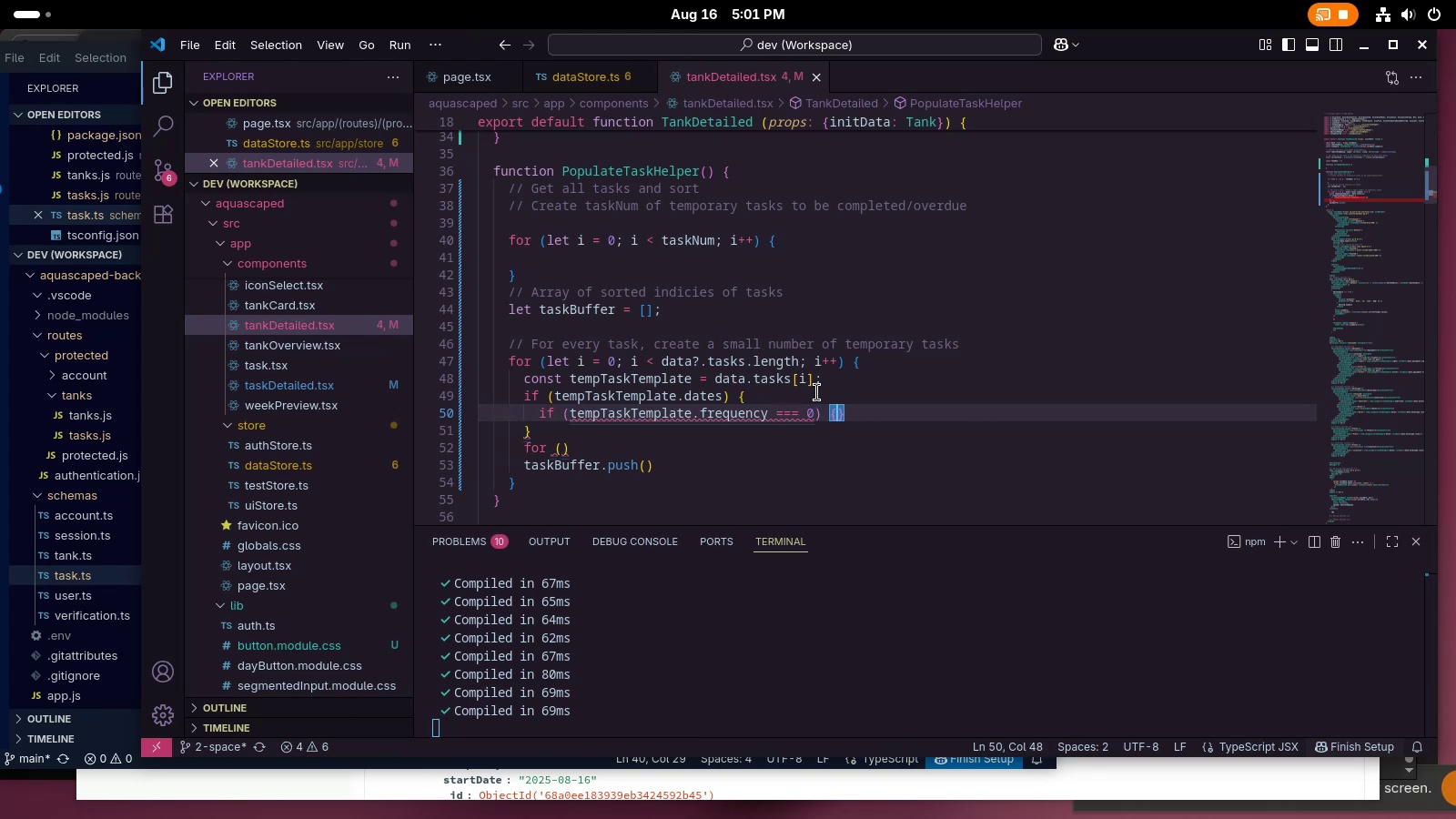 
key(Enter)
 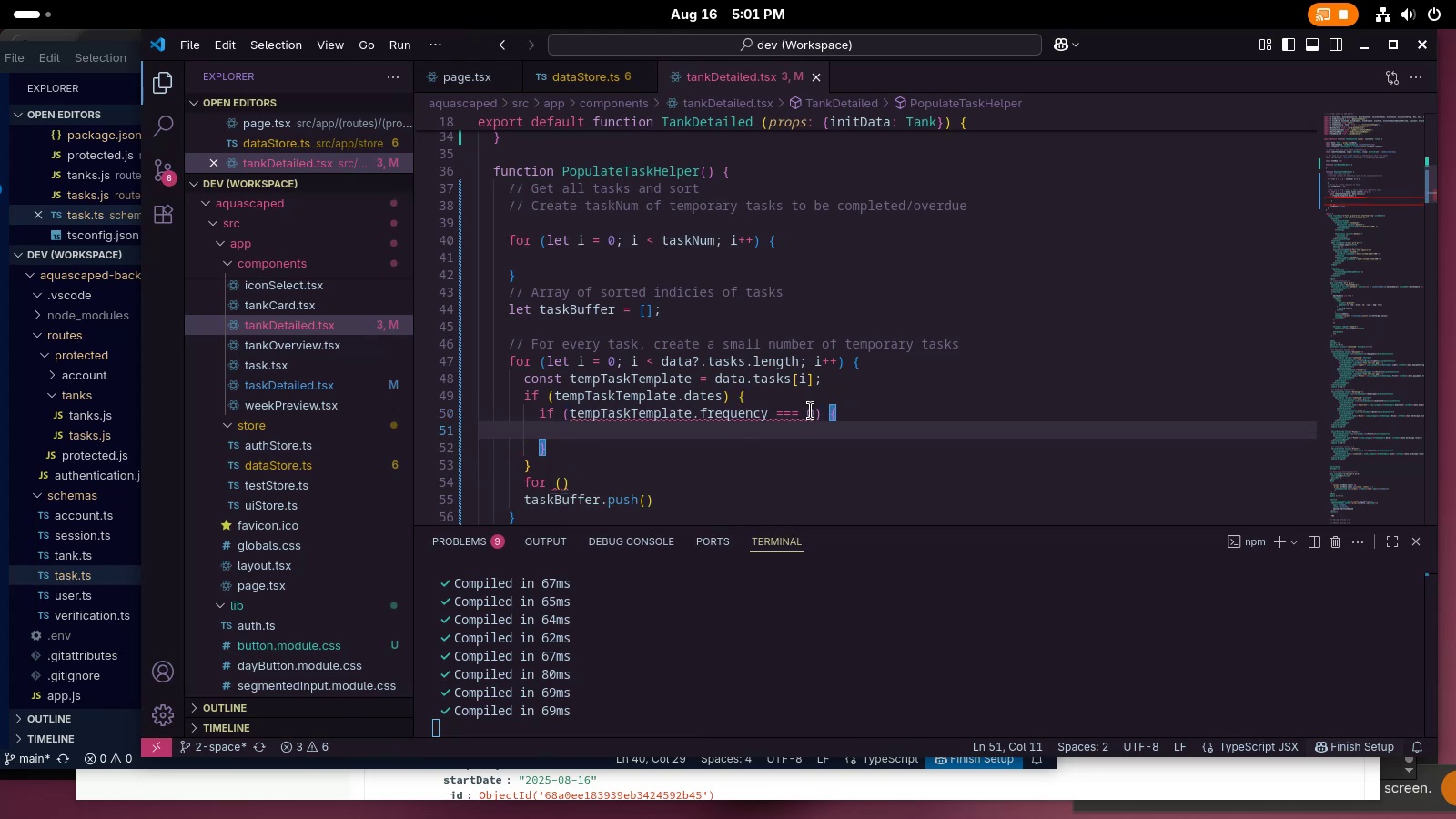 
mouse_move([714, 428])
 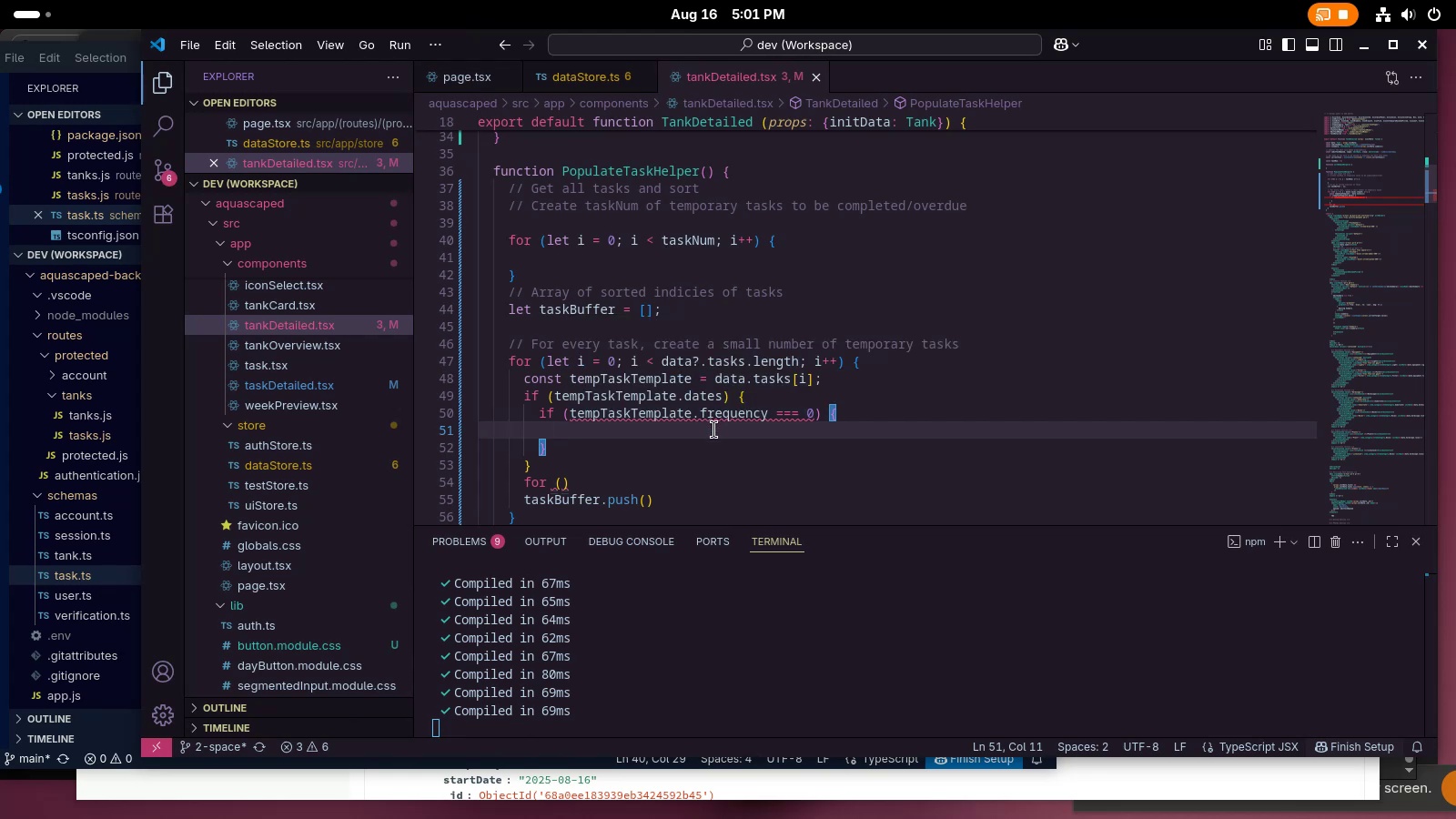 
left_click([714, 430])
 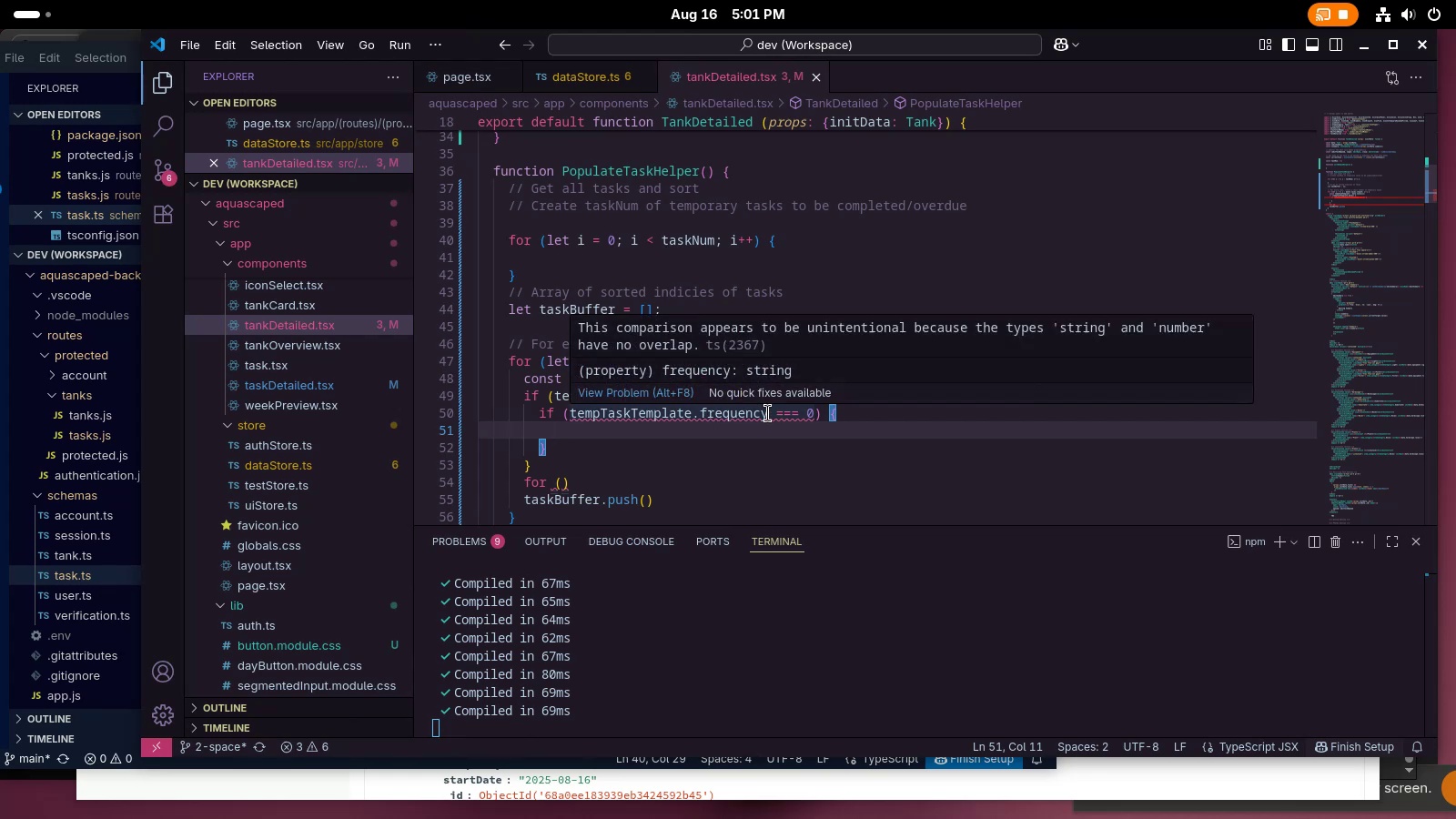 
double_click([753, 414])
 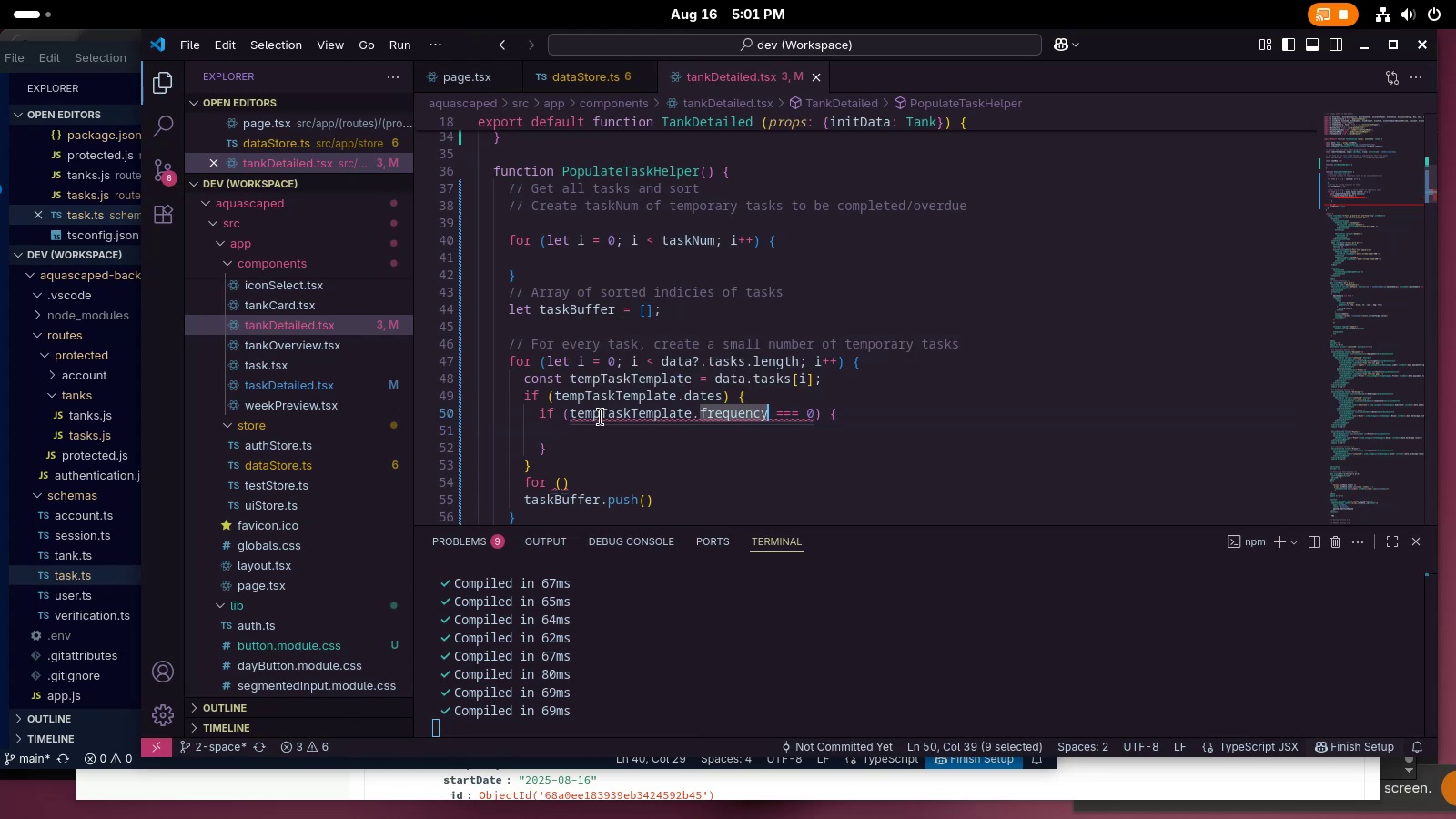 
left_click([599, 417])
 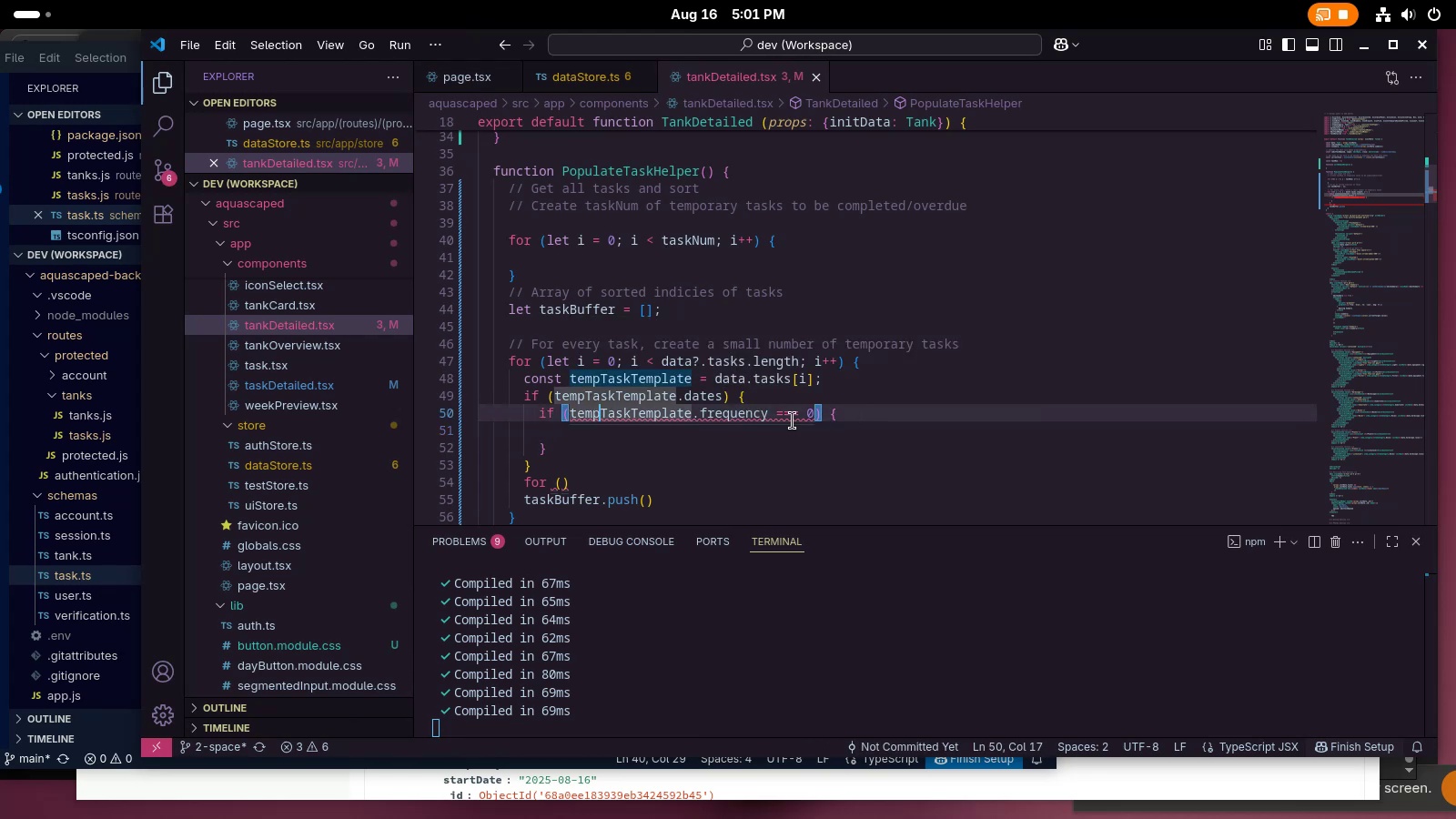 
left_click([812, 416])
 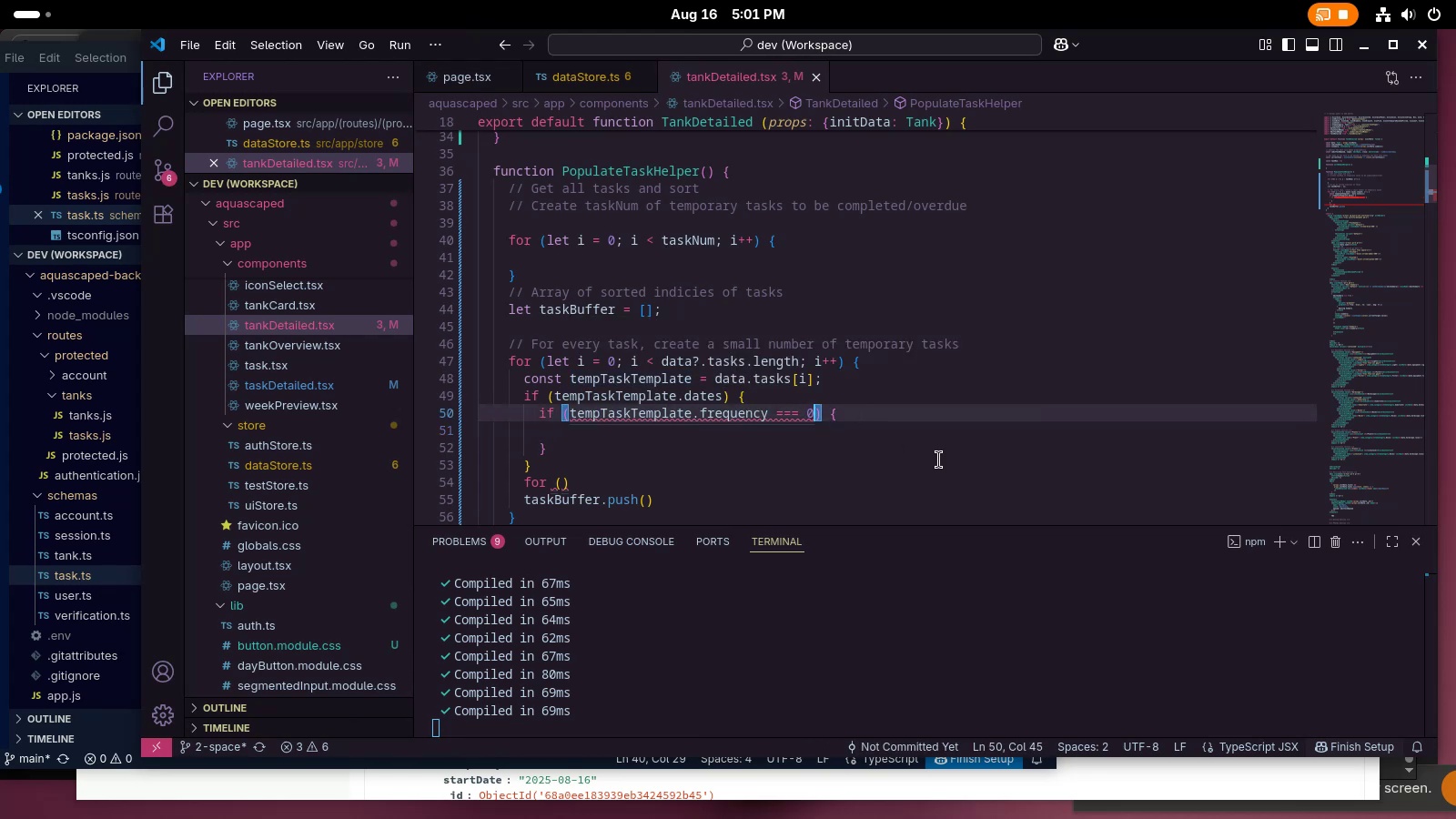 
key(Backspace)
 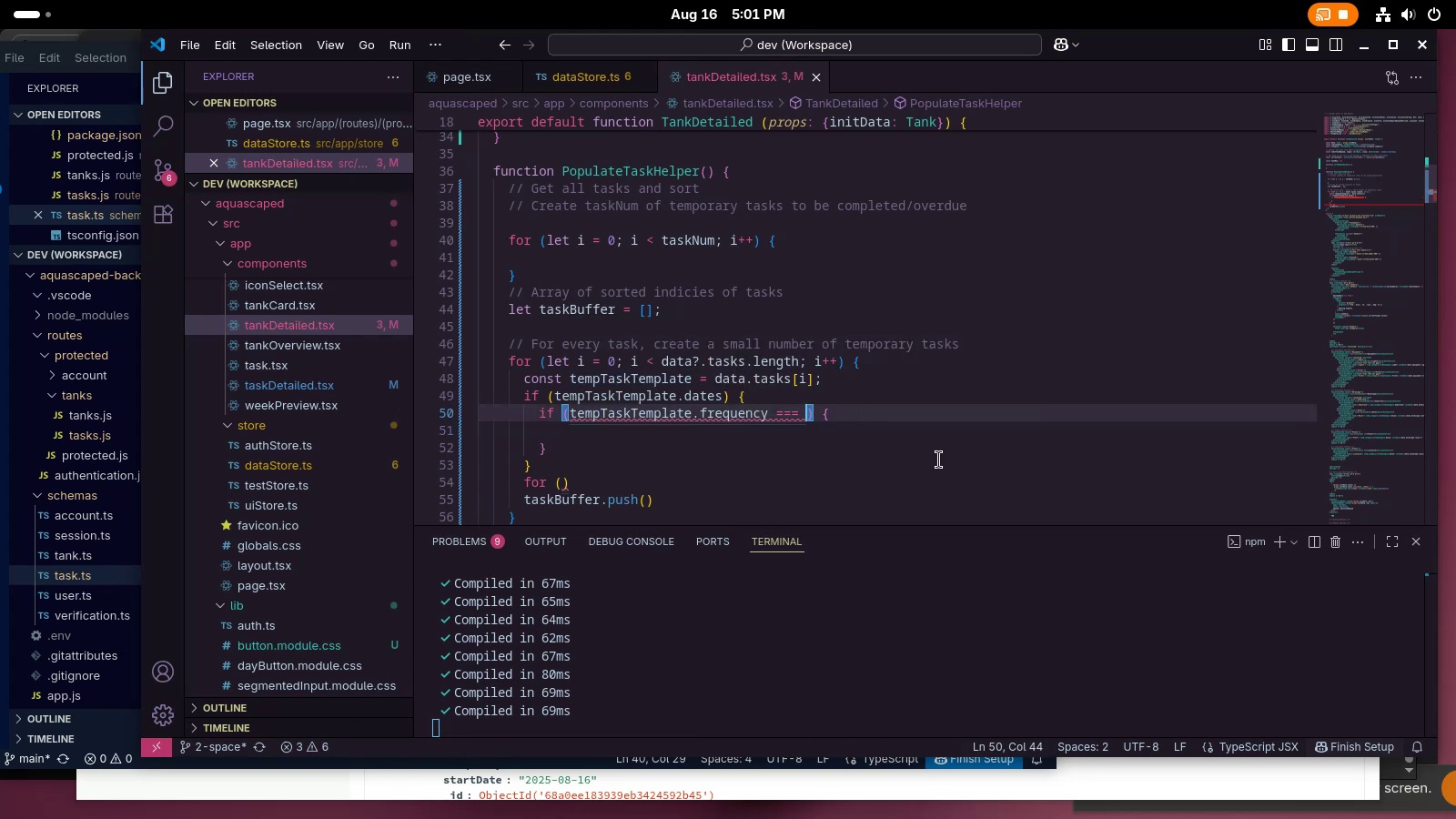 
key(Shift+ShiftLeft)
 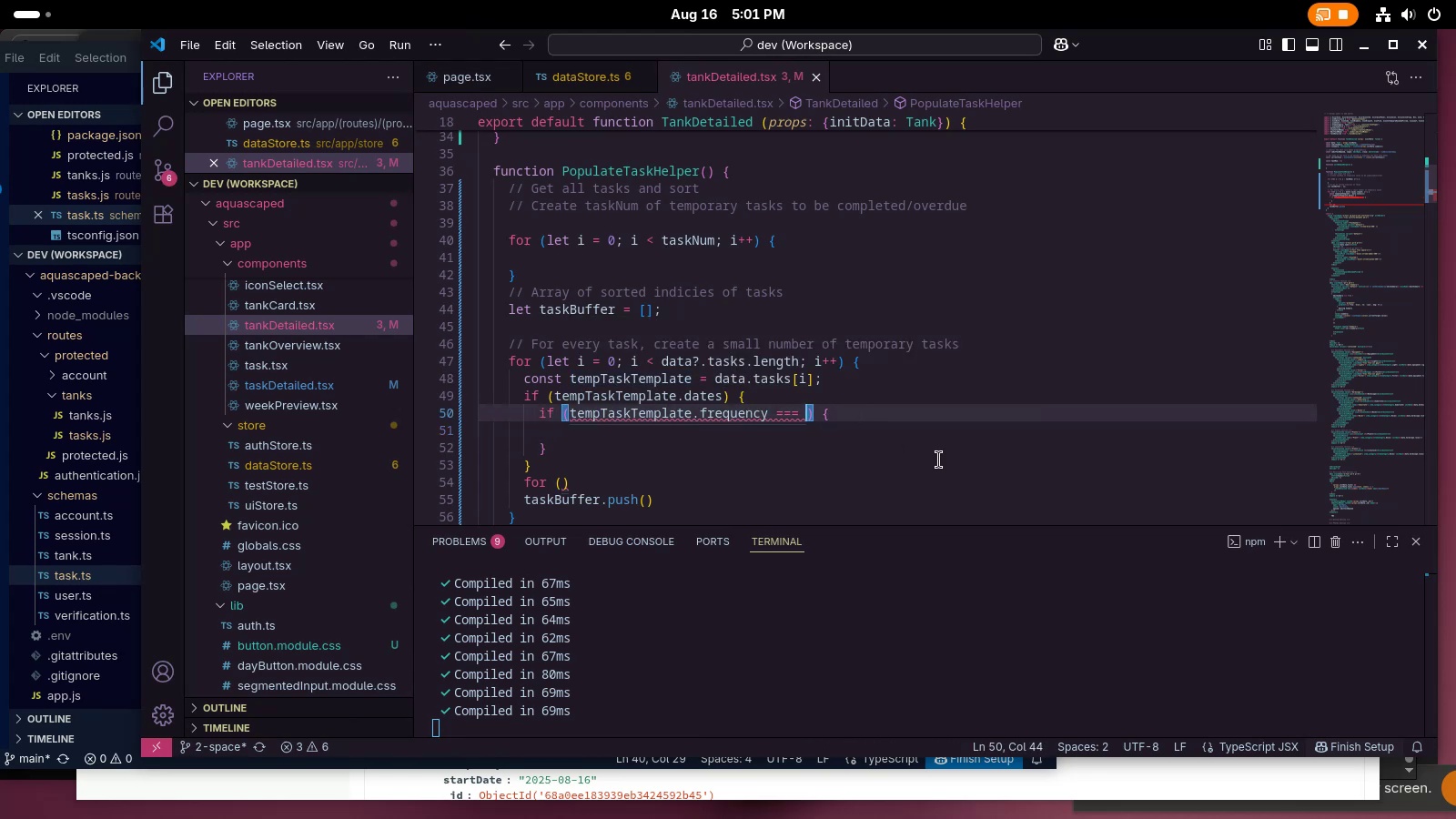 
key(Shift+Quote)
 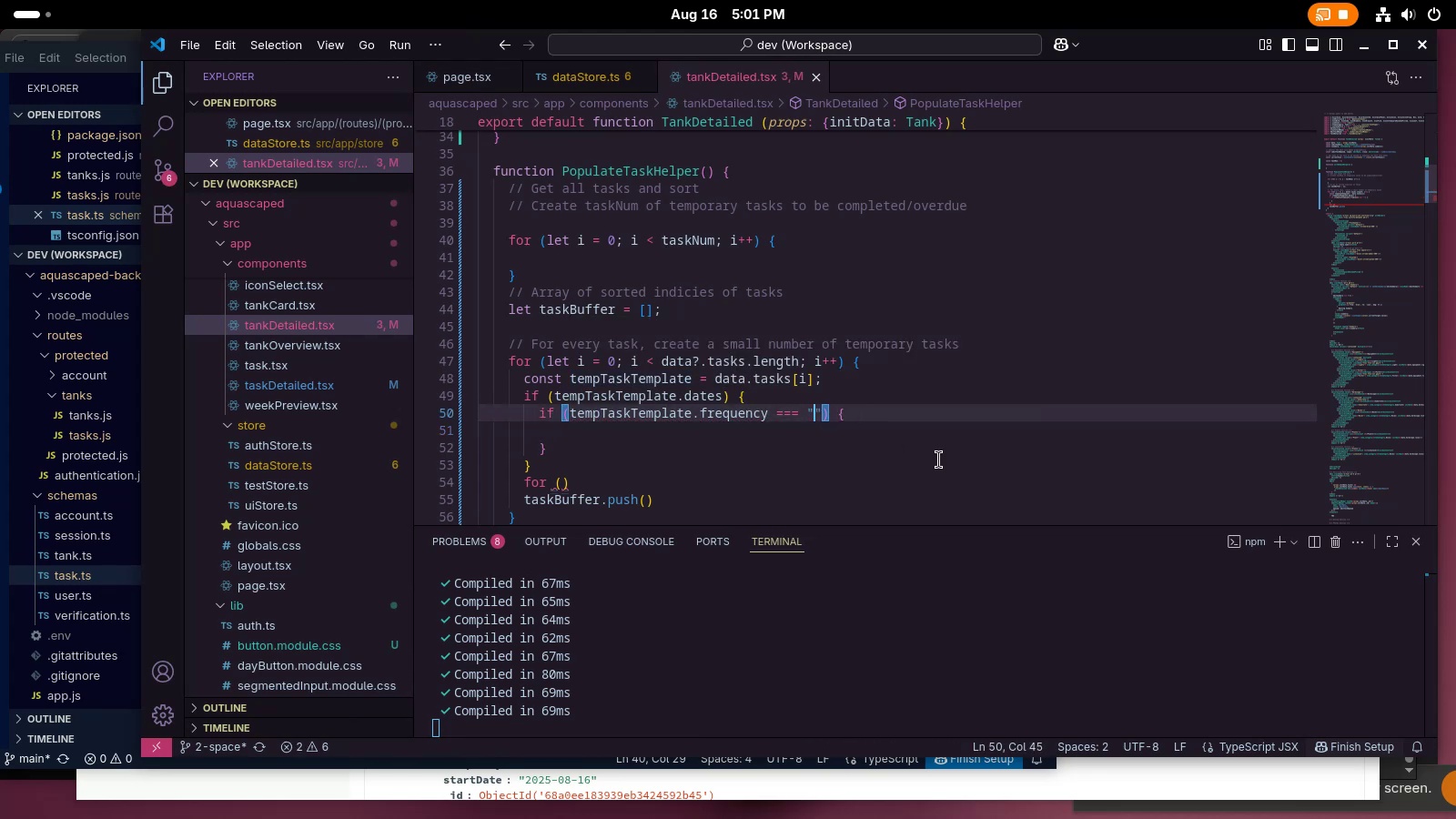 
key(0)
 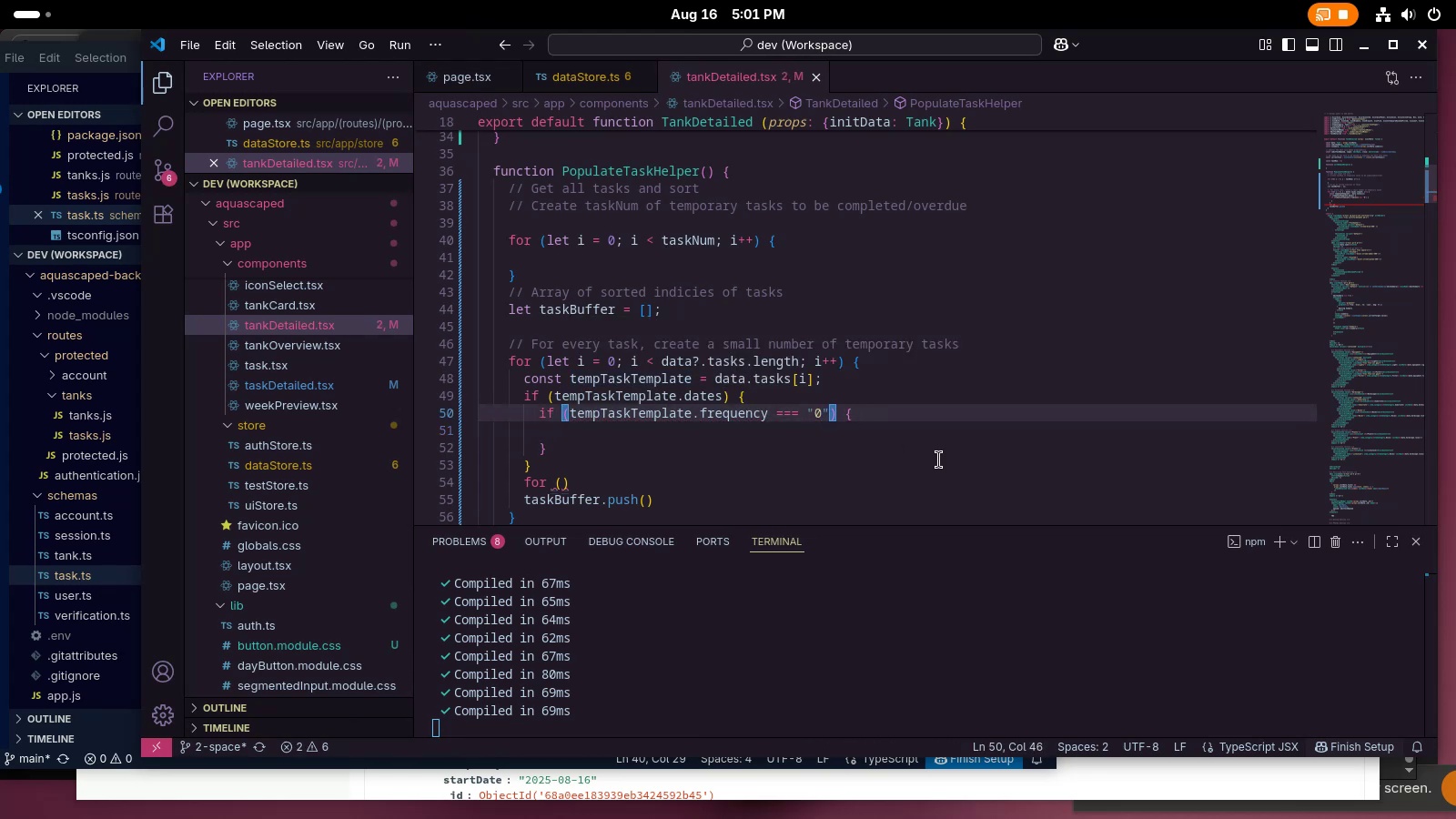 
left_click([945, 432])
 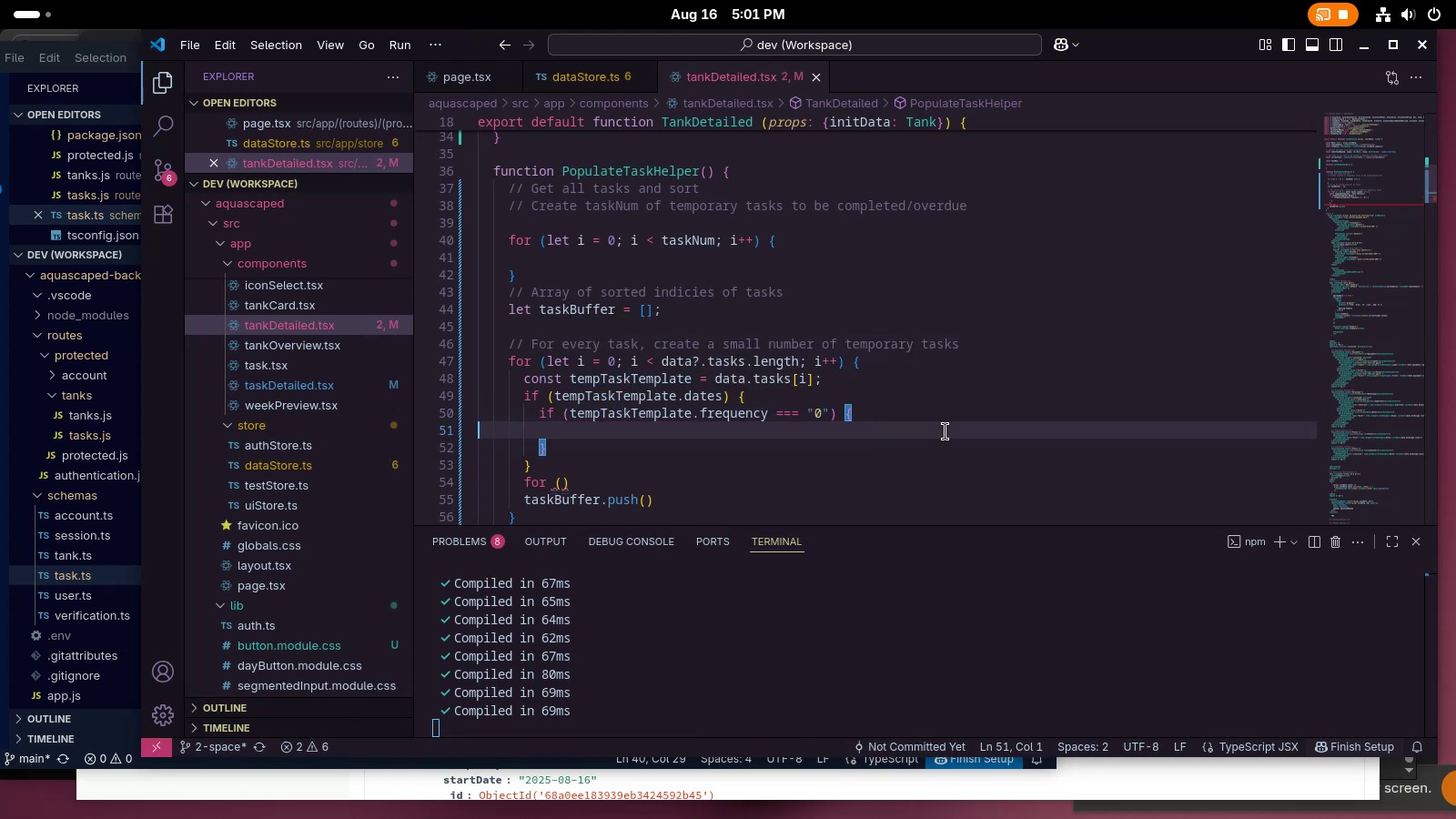 
key(Tab)
 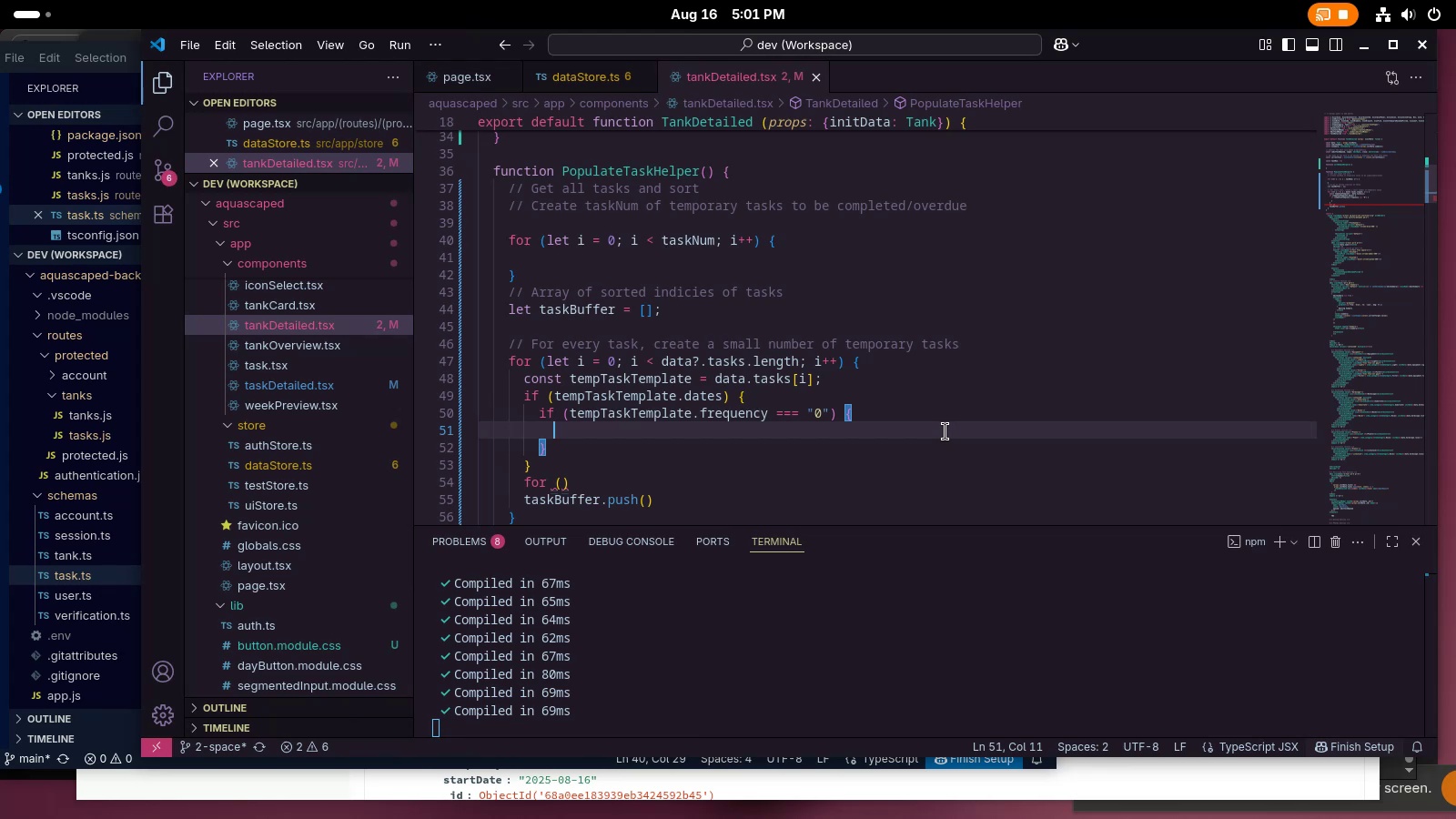 
wait(14.43)
 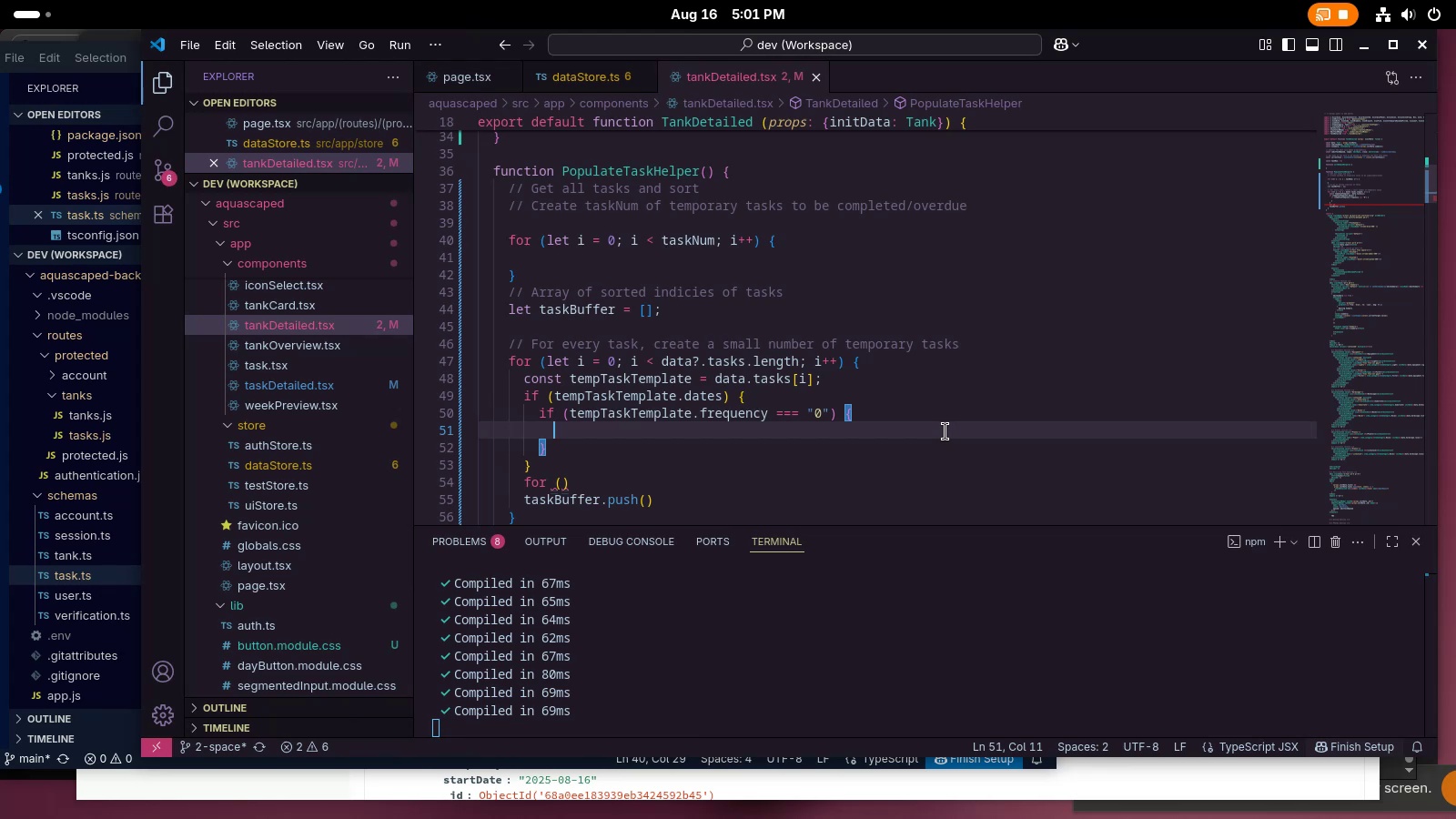 
left_click([866, 460])
 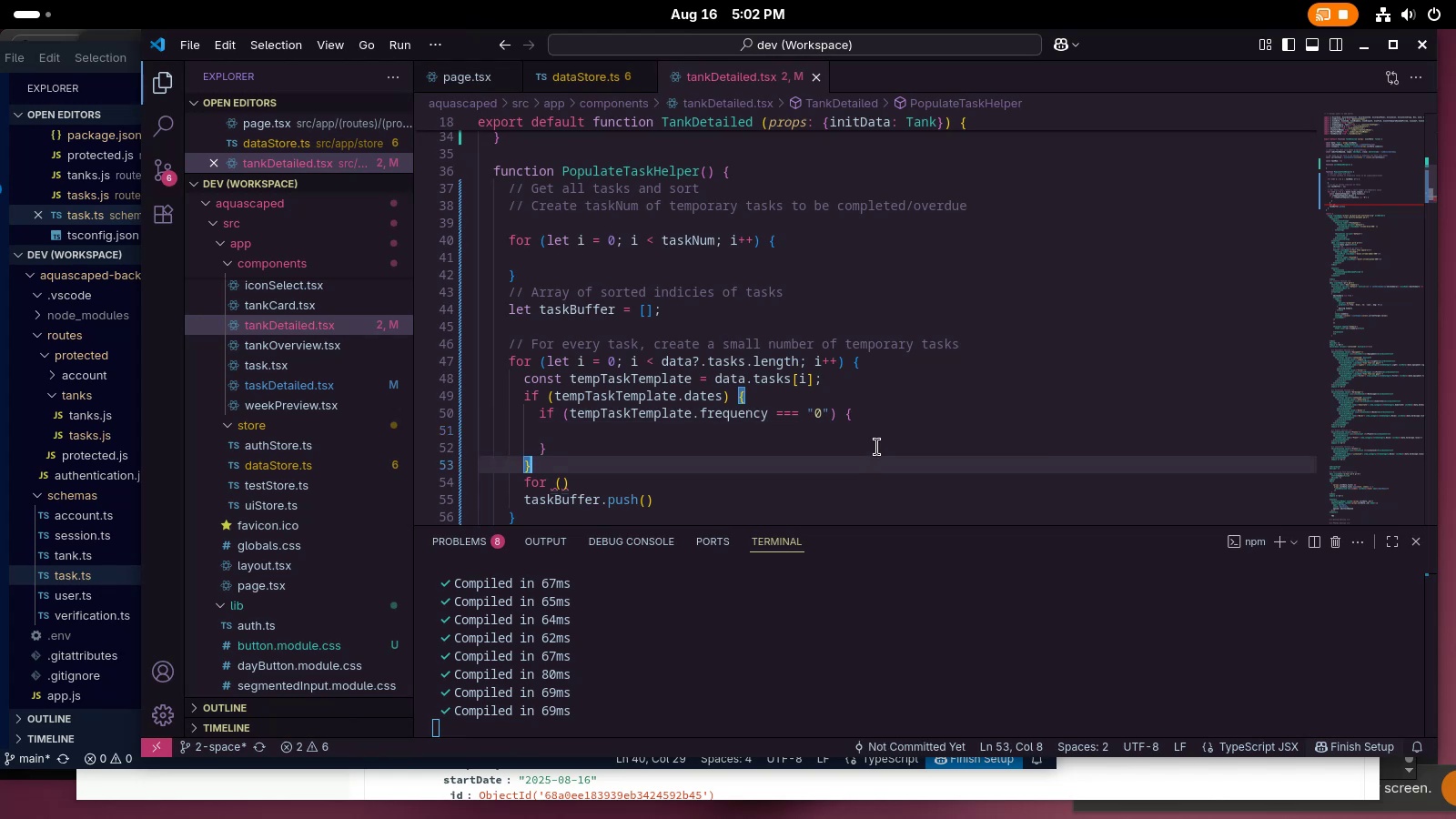 
left_click([880, 442])
 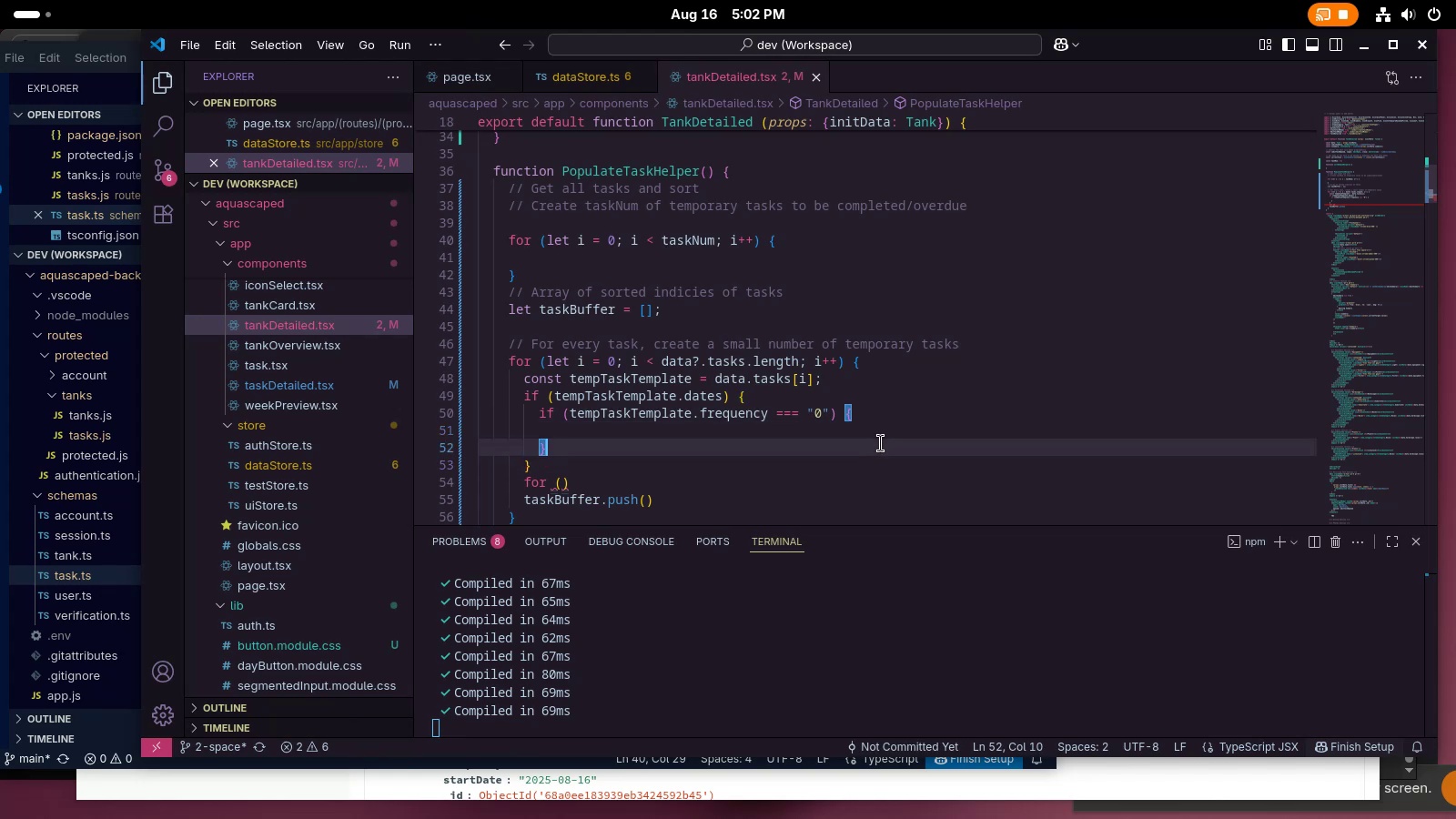 
type( else)
 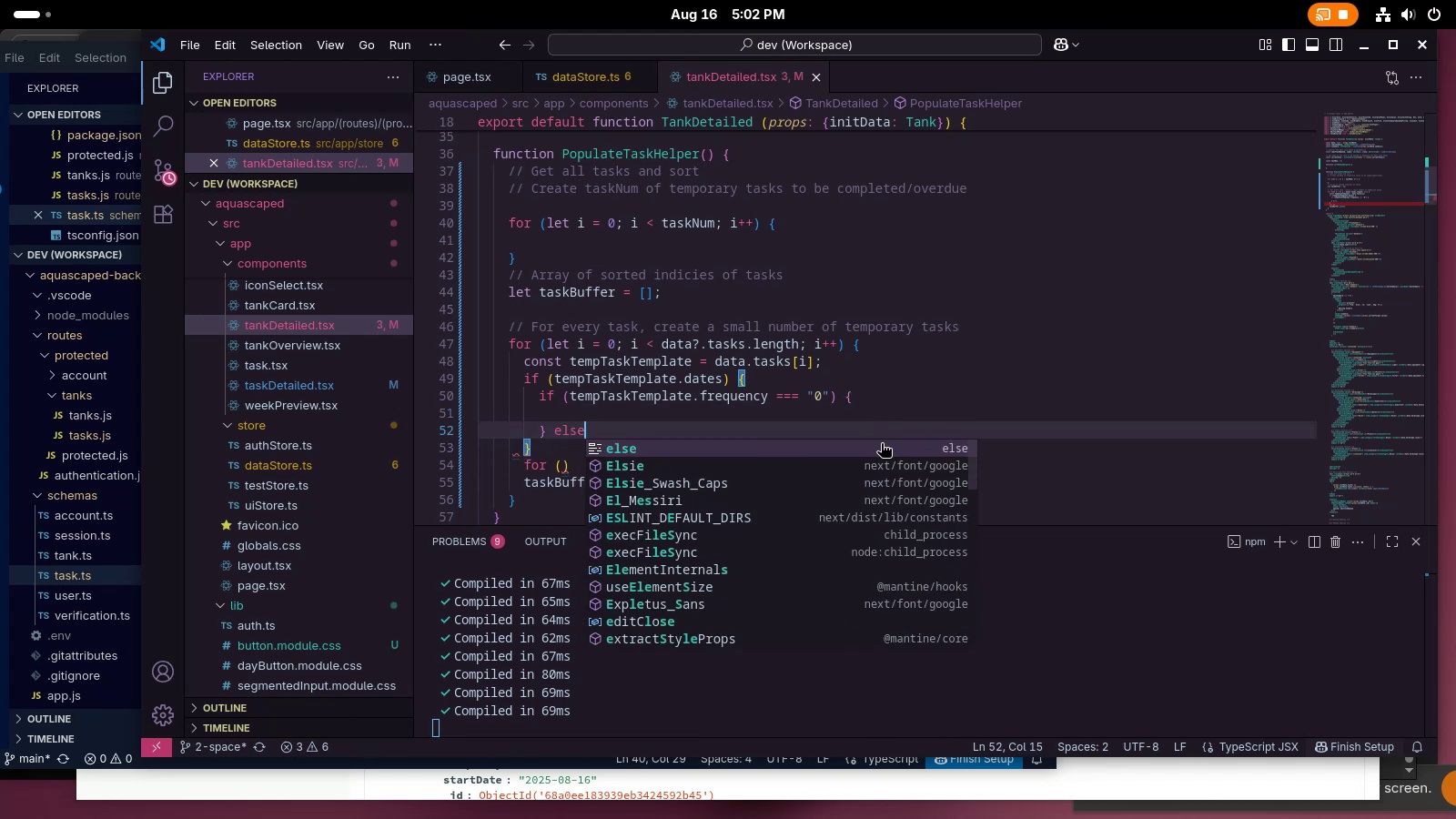 
key(Space)
 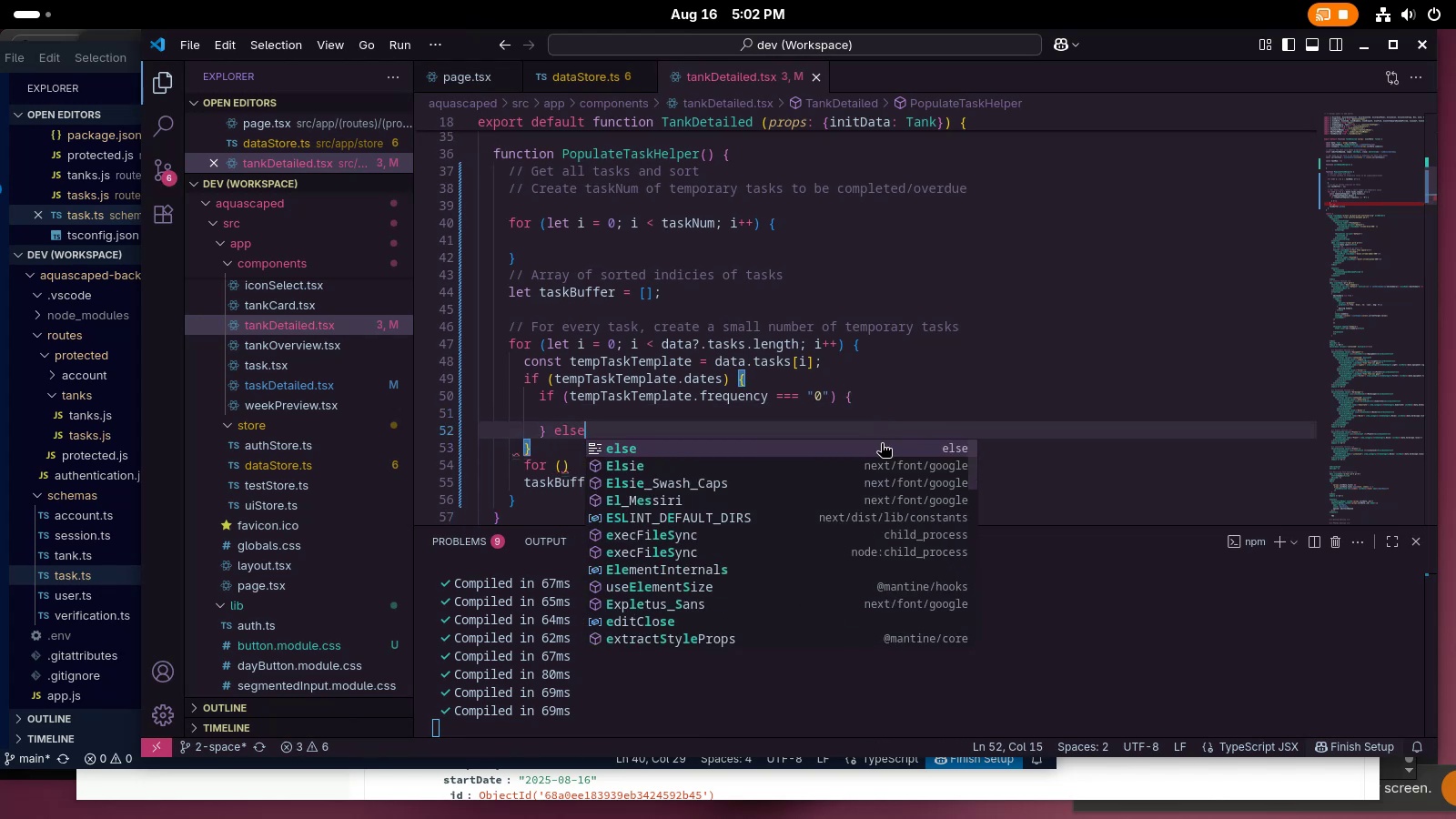 
hold_key(key=ShiftLeft, duration=0.66)
 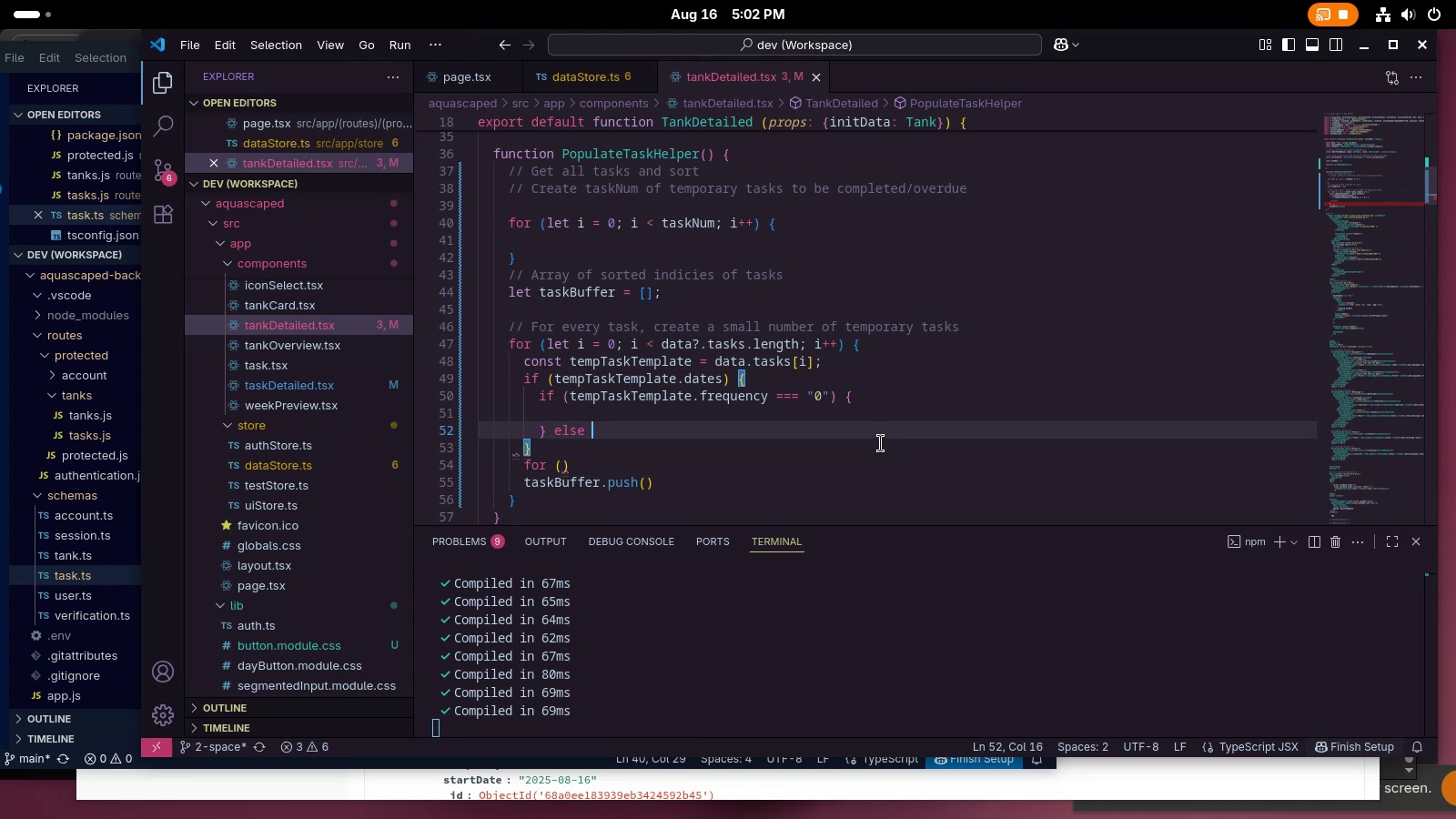 
wait(36.98)
 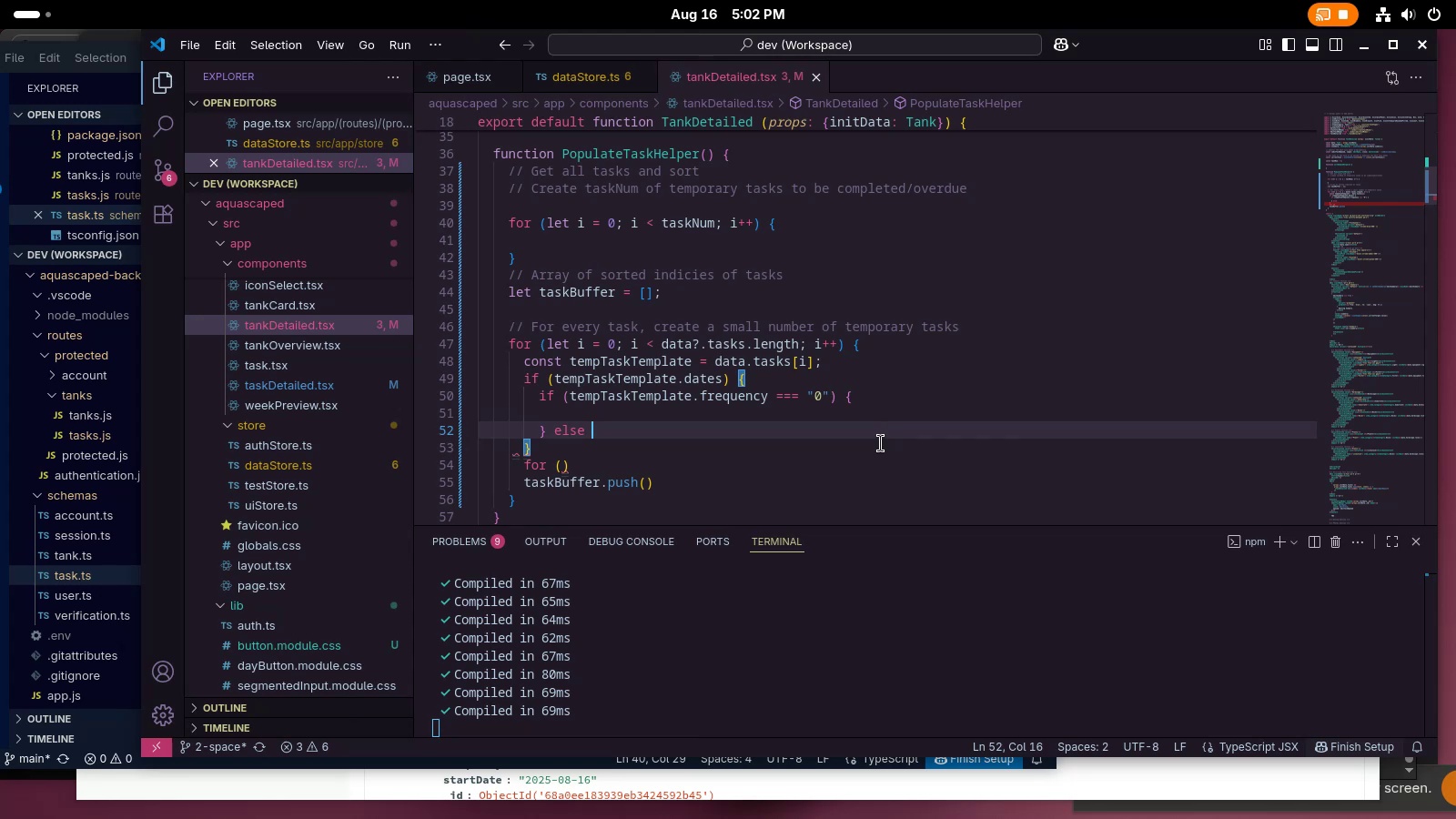 
scroll: coordinate [853, 349], scroll_direction: down, amount: 1.0
 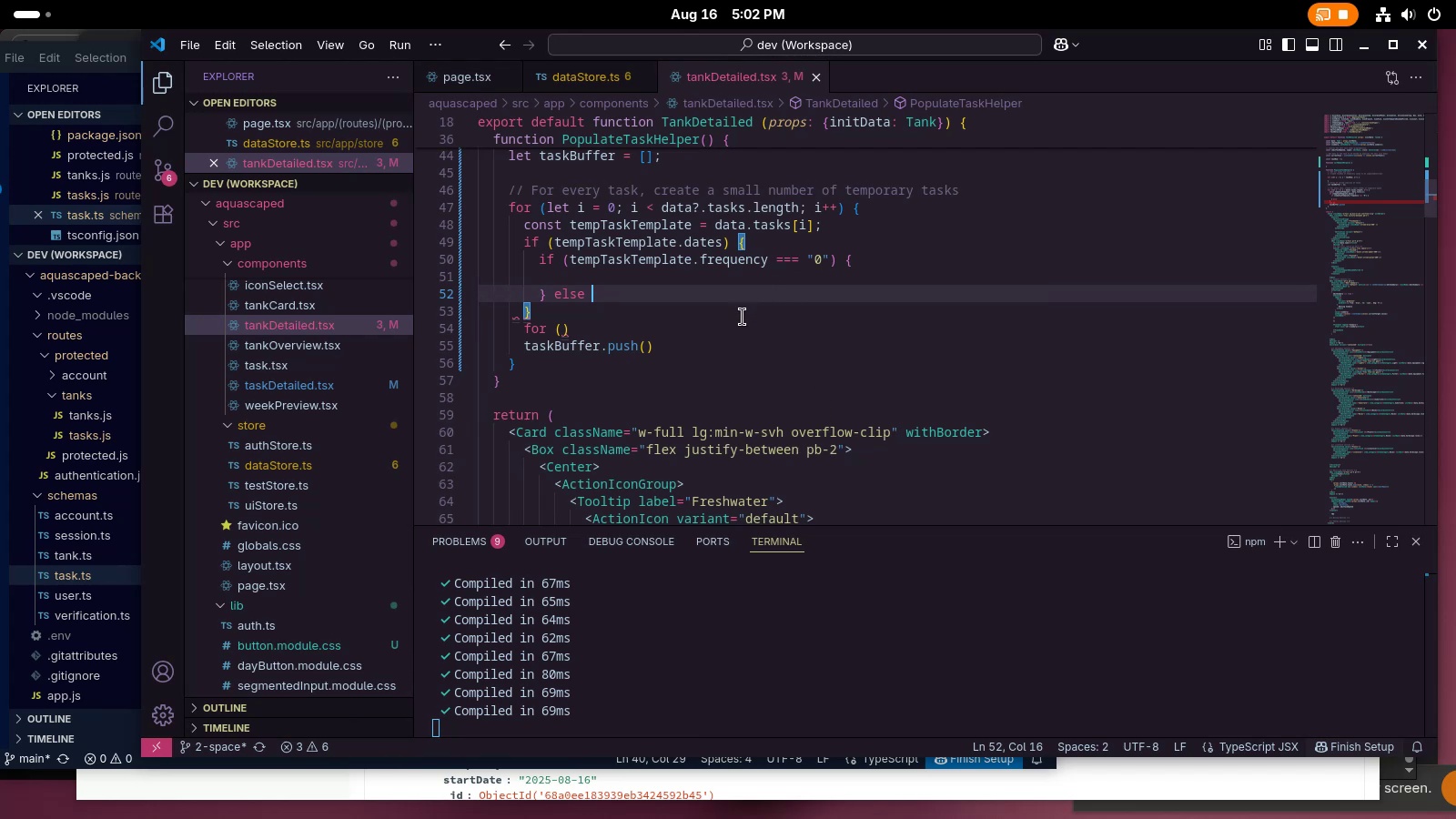 
wait(11.16)
 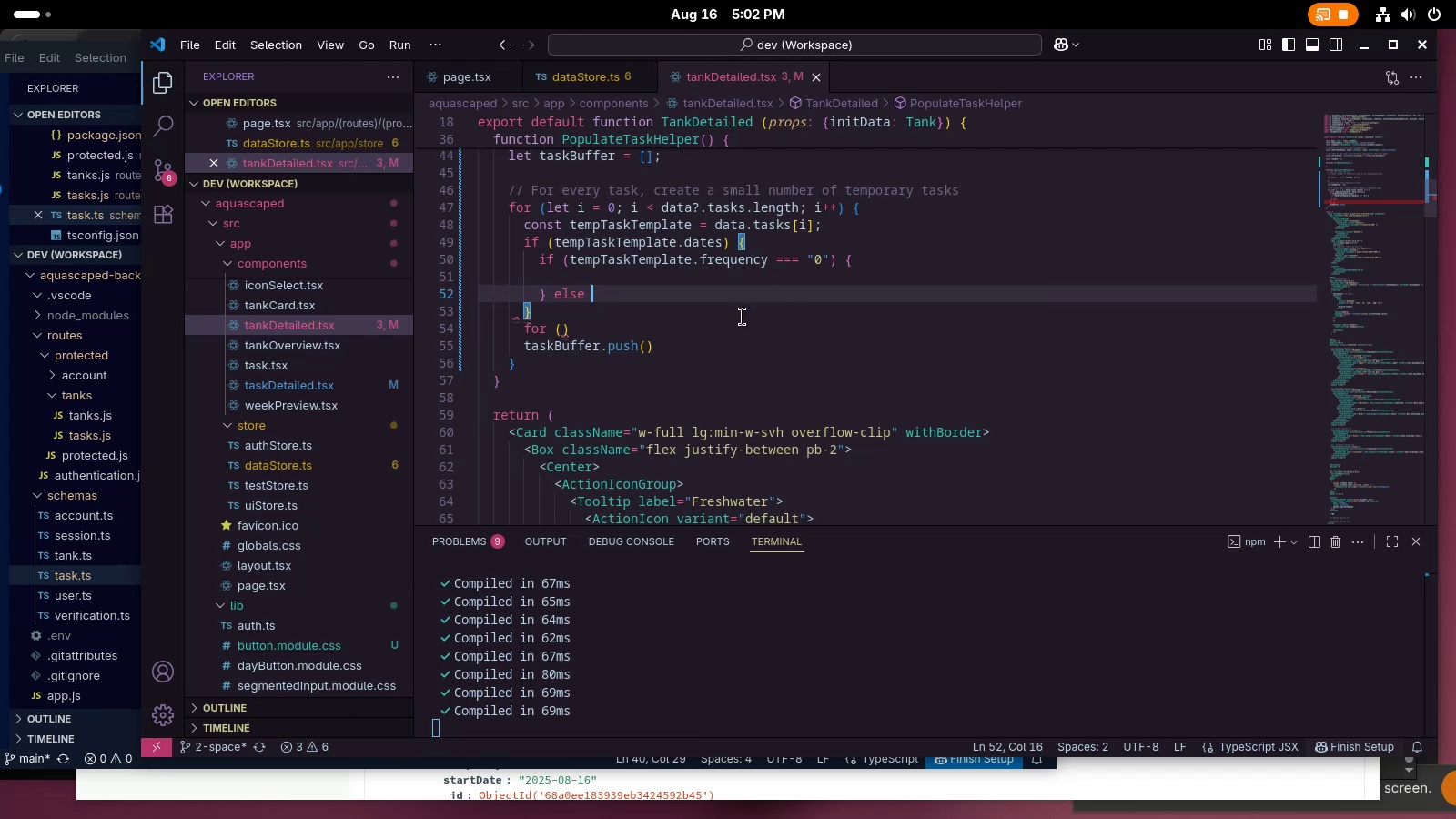 
left_click([648, 277])
 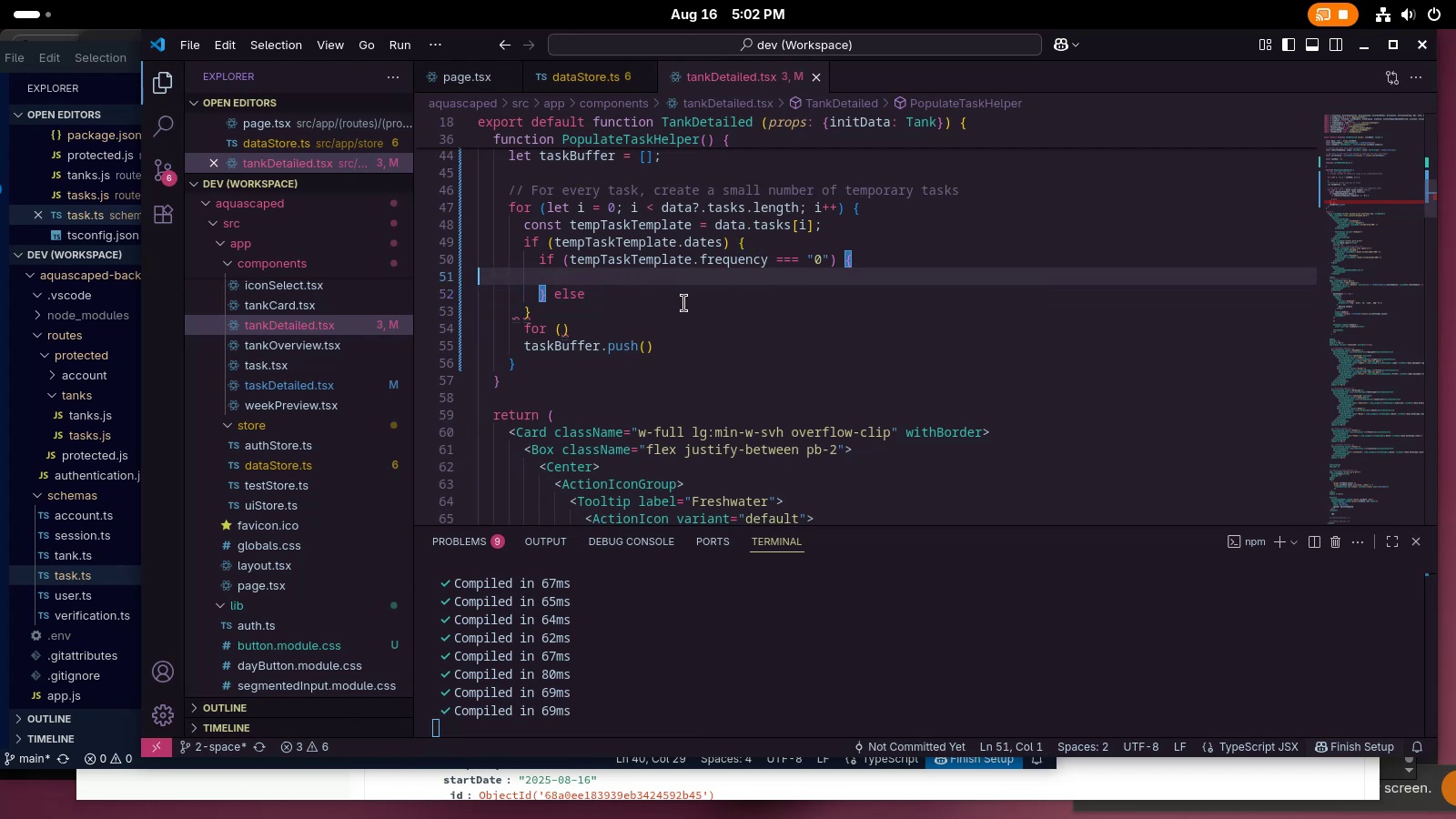 
key(Tab)
 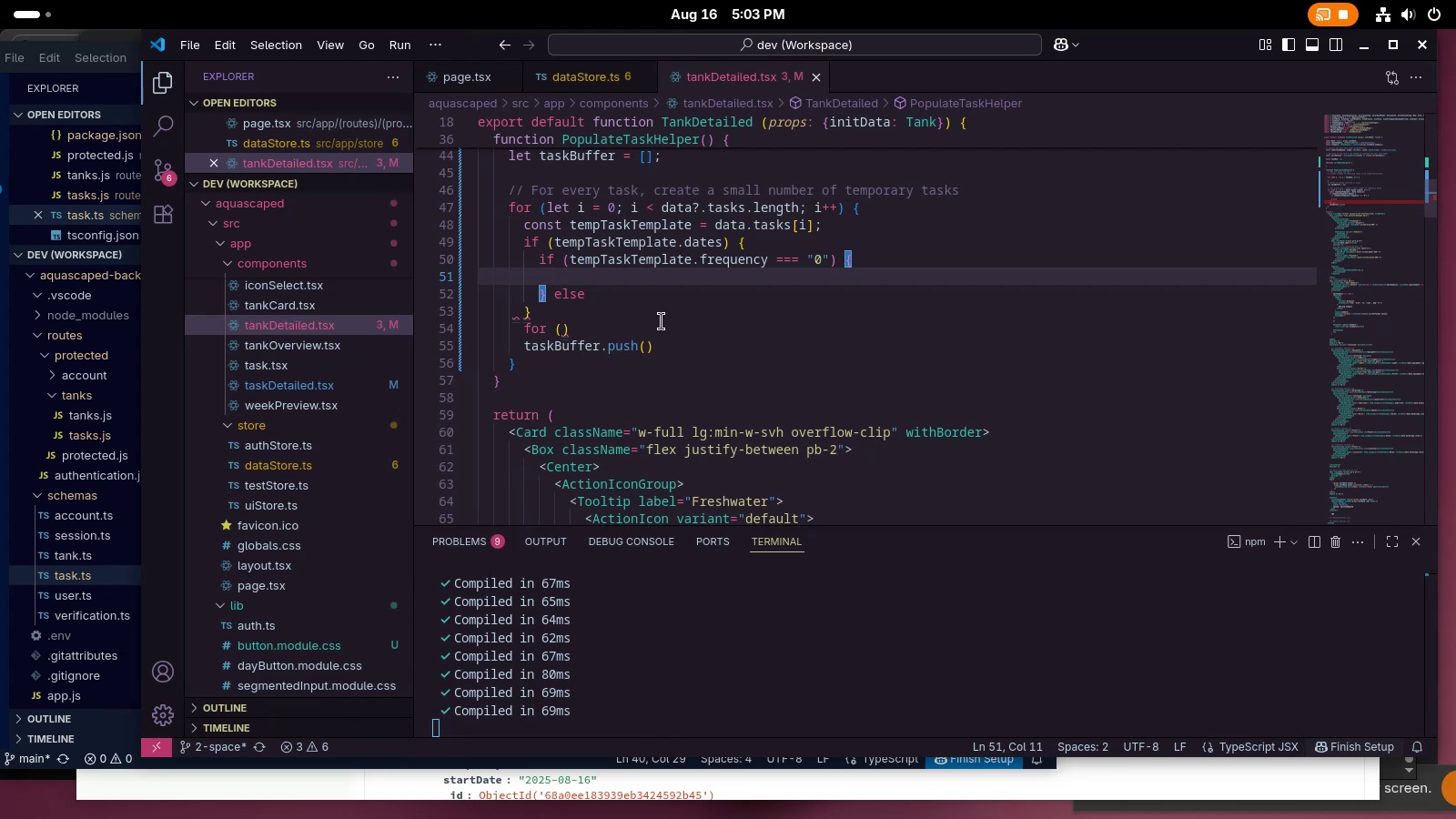 
wait(11.19)
 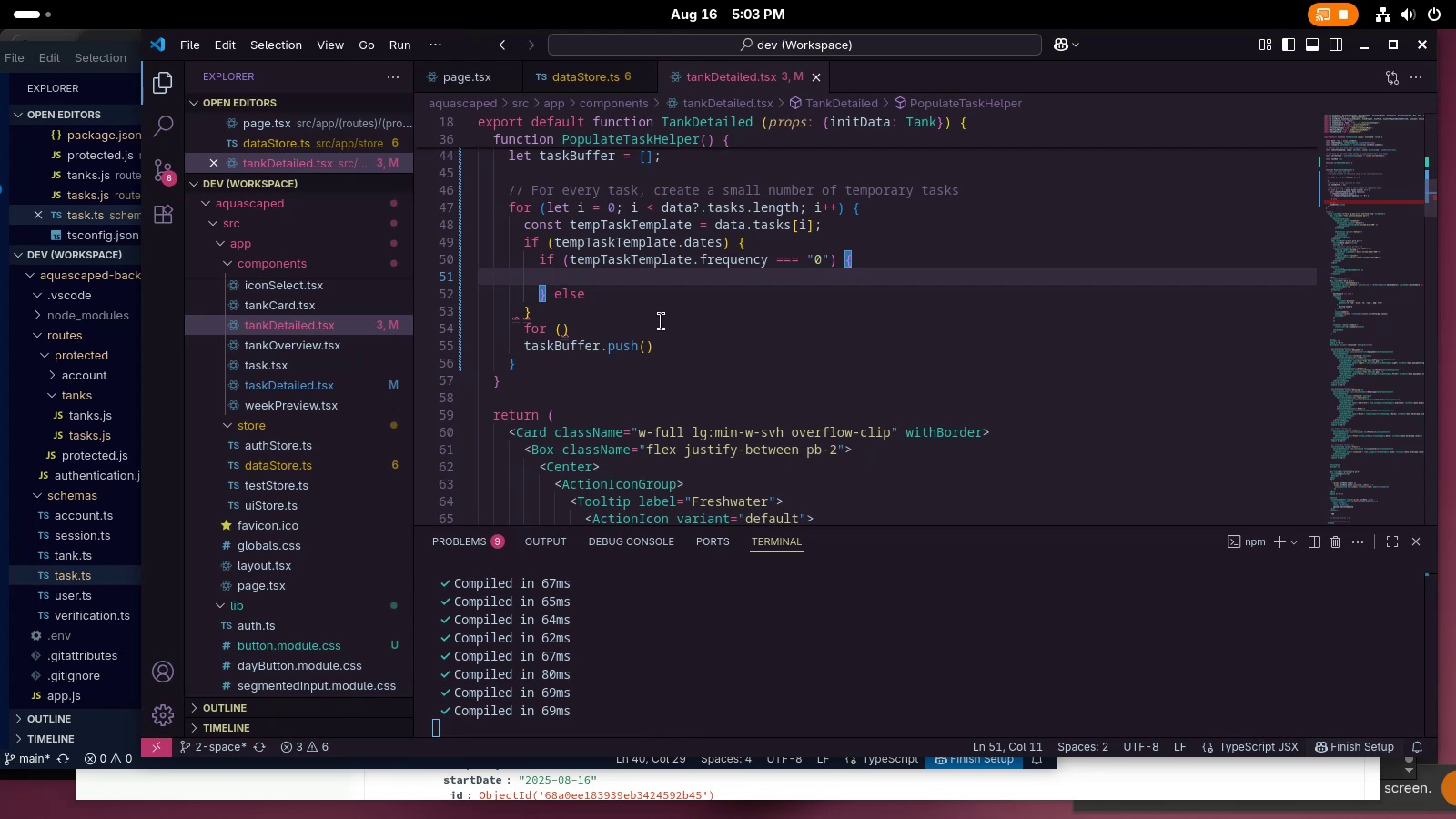 
key(Shift+ShiftLeft)
 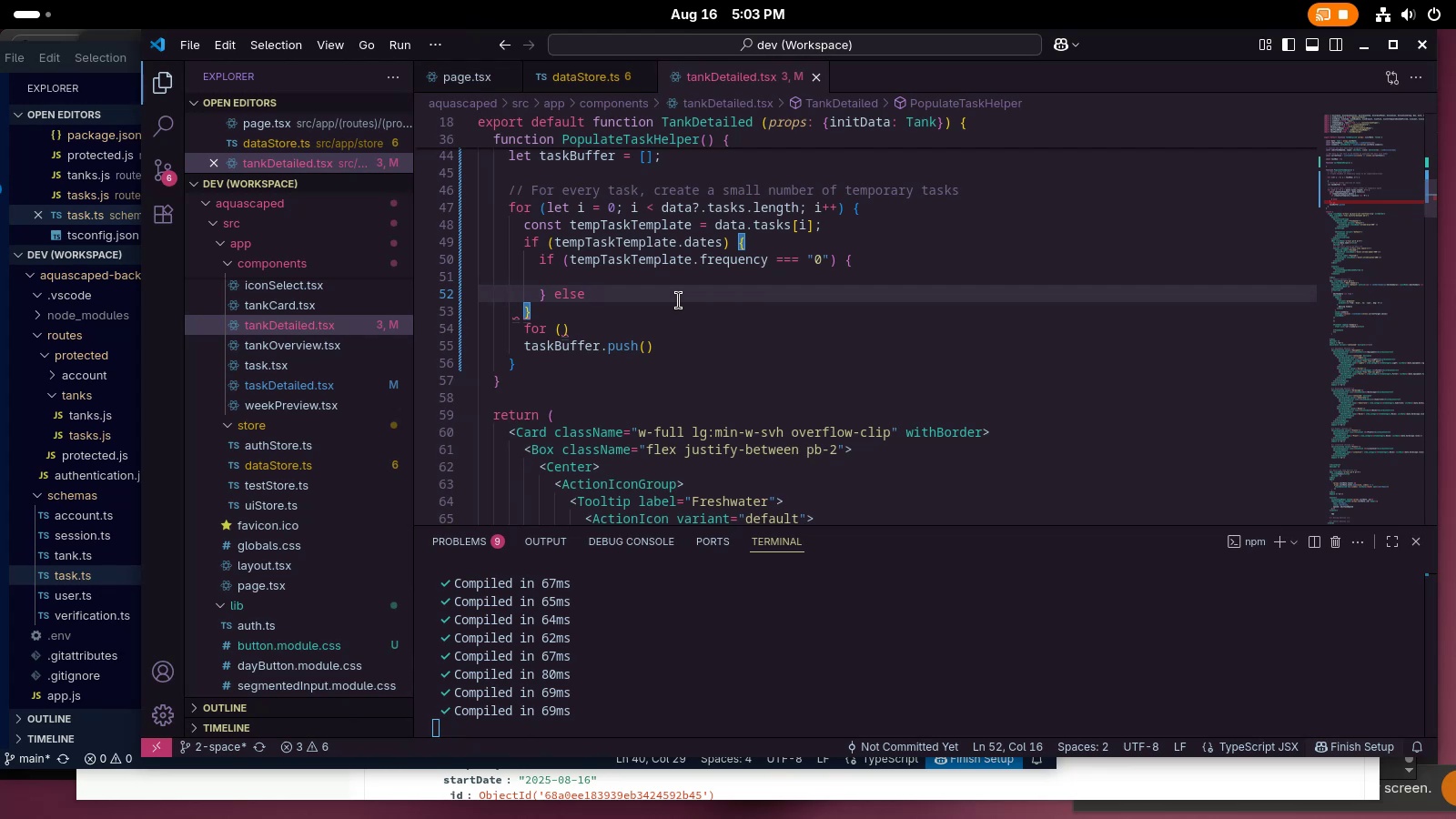 
key(Shift+BracketLeft)
 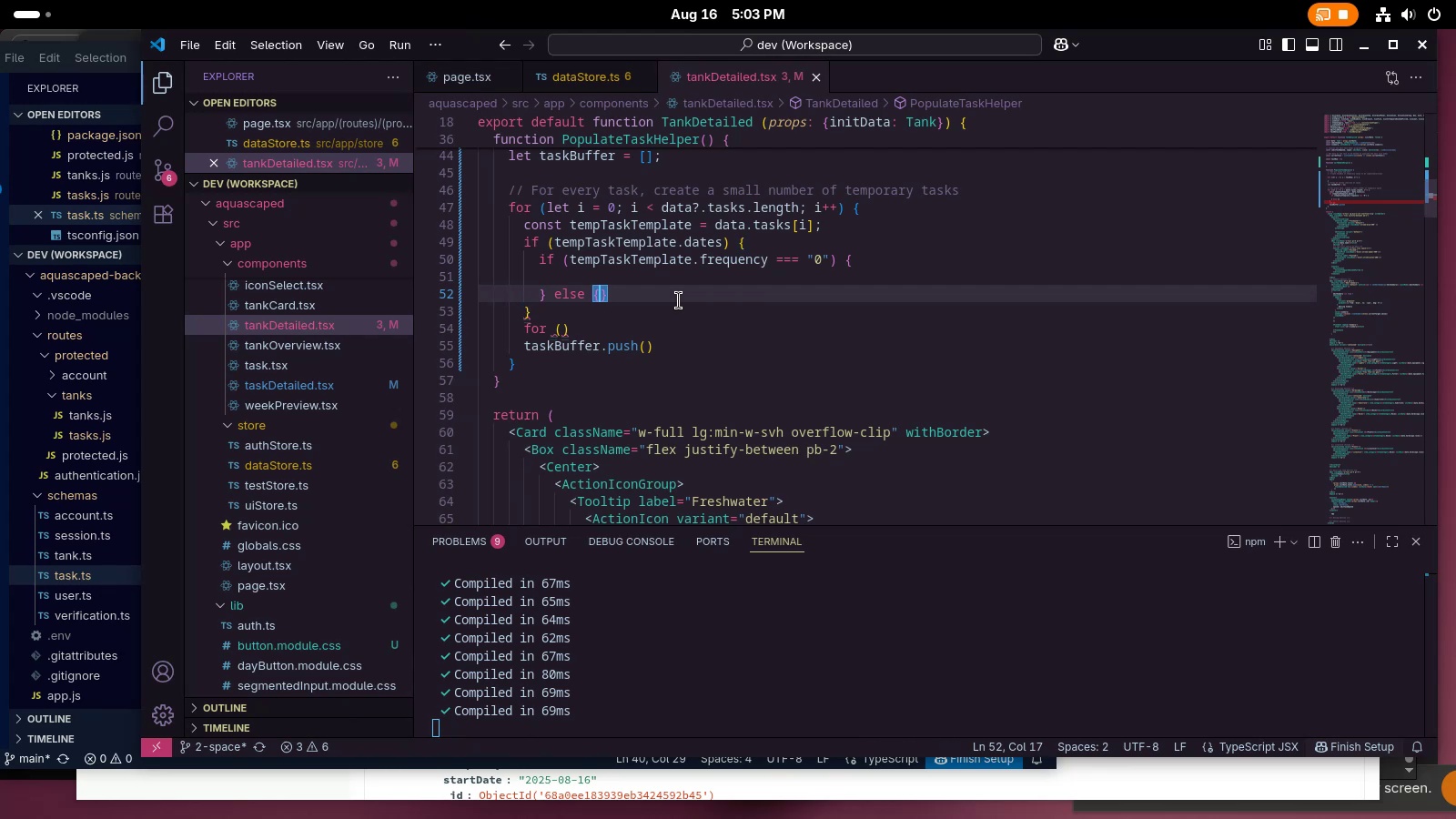 
key(Enter)
 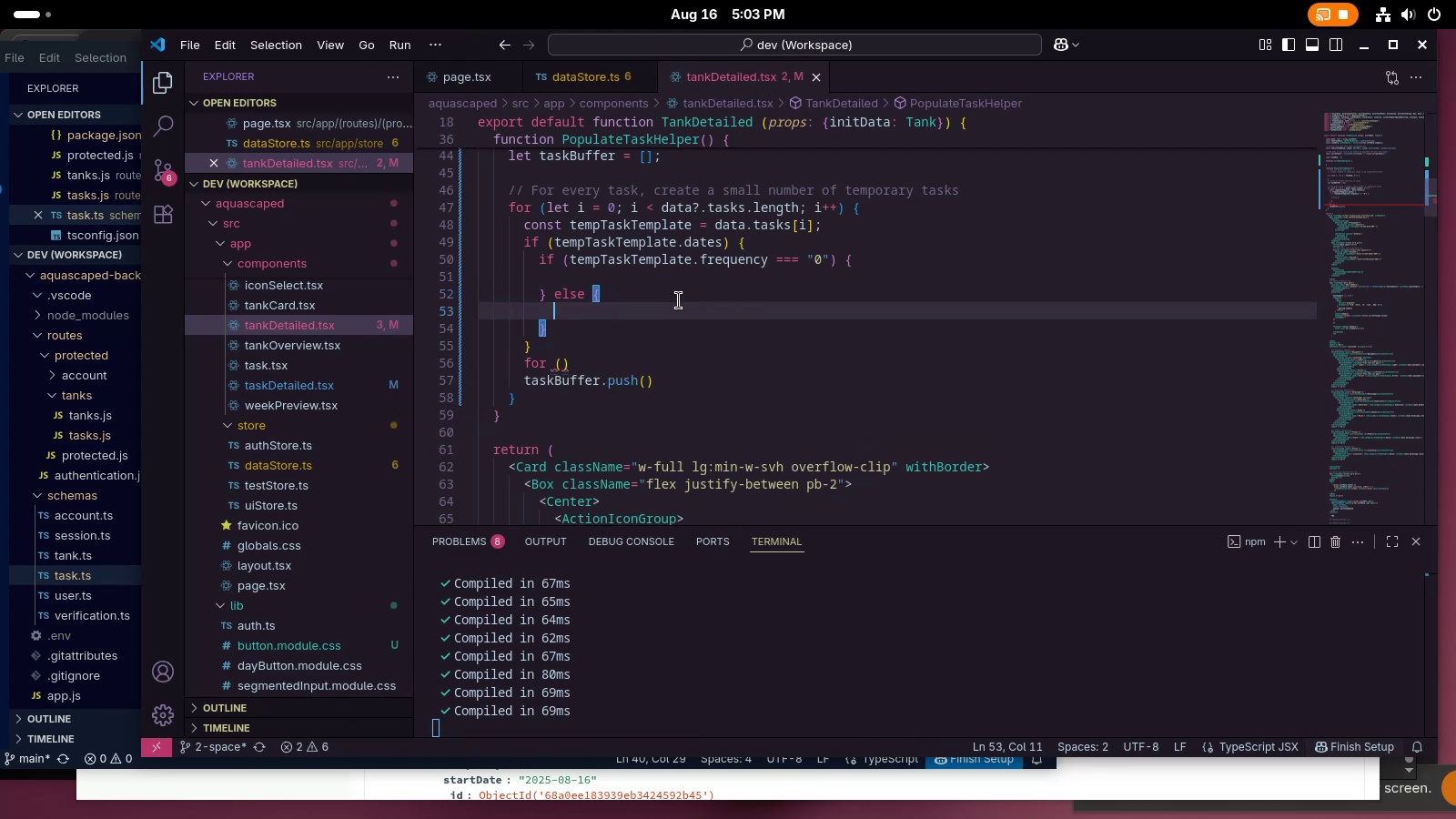 
type(for (let j = 0; j<)
key(Backspace)
type( < )
 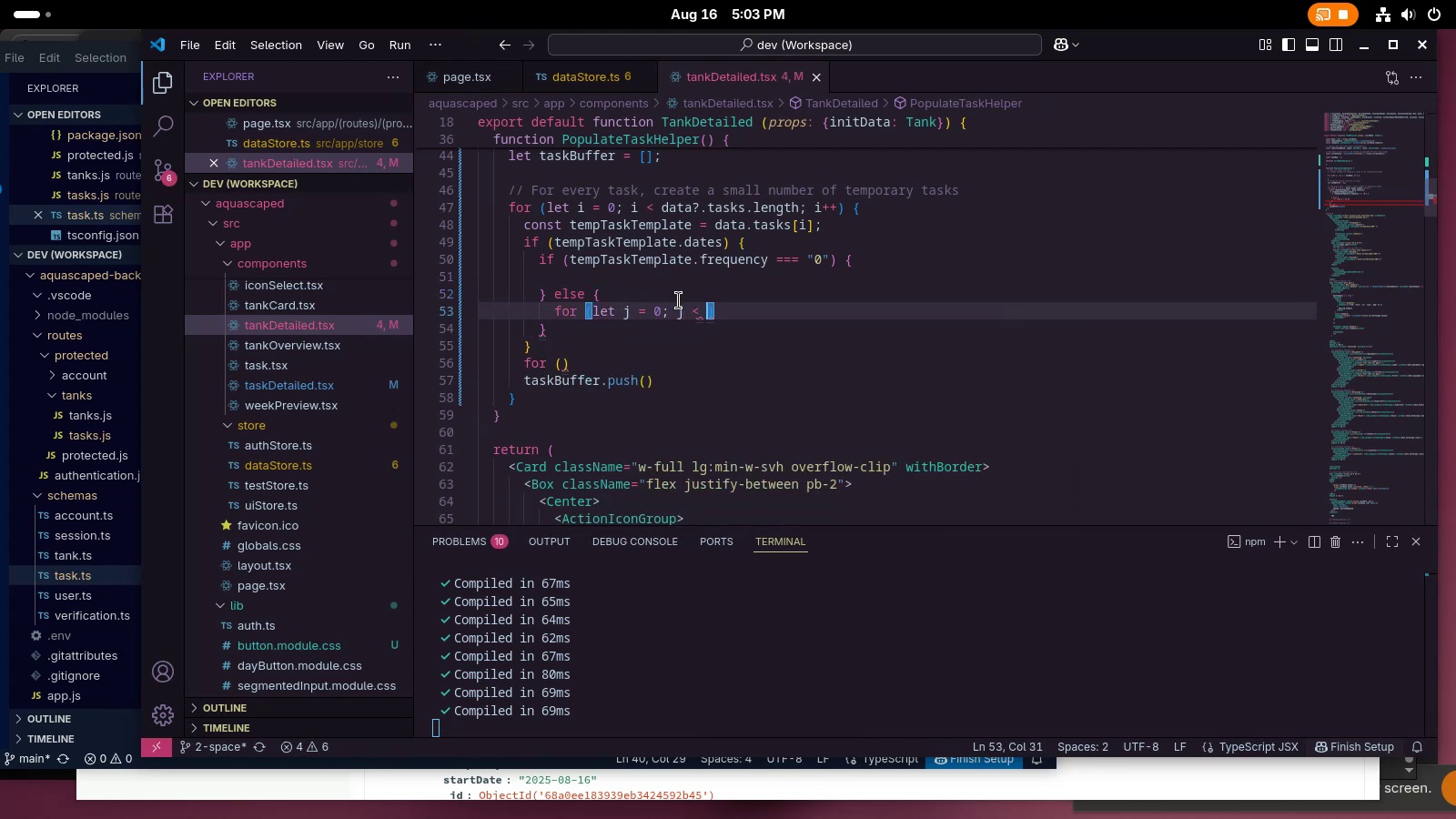 
wait(30.19)
 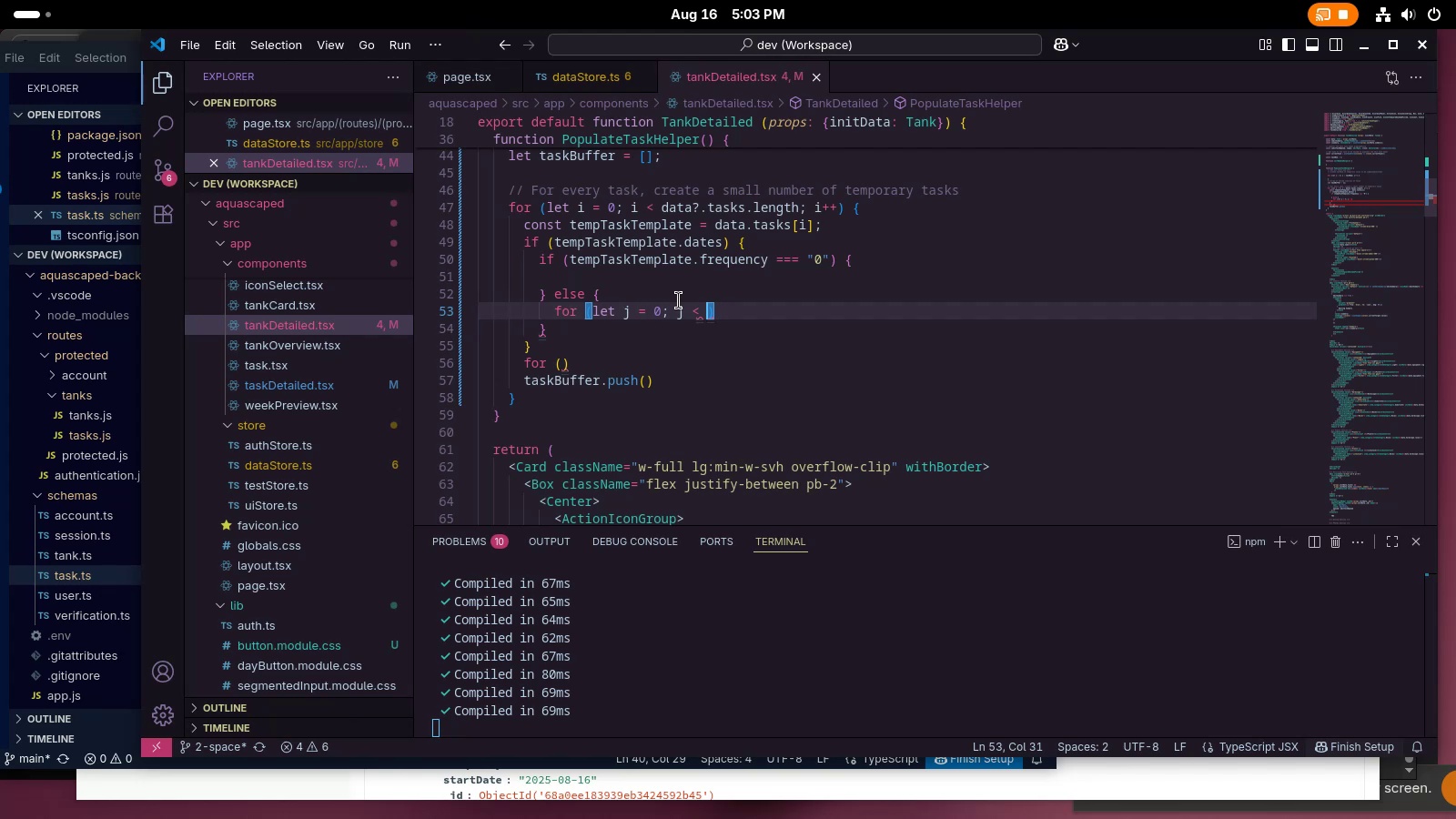 
left_click_drag(start_coordinate=[736, 327], to_coordinate=[541, 263])
 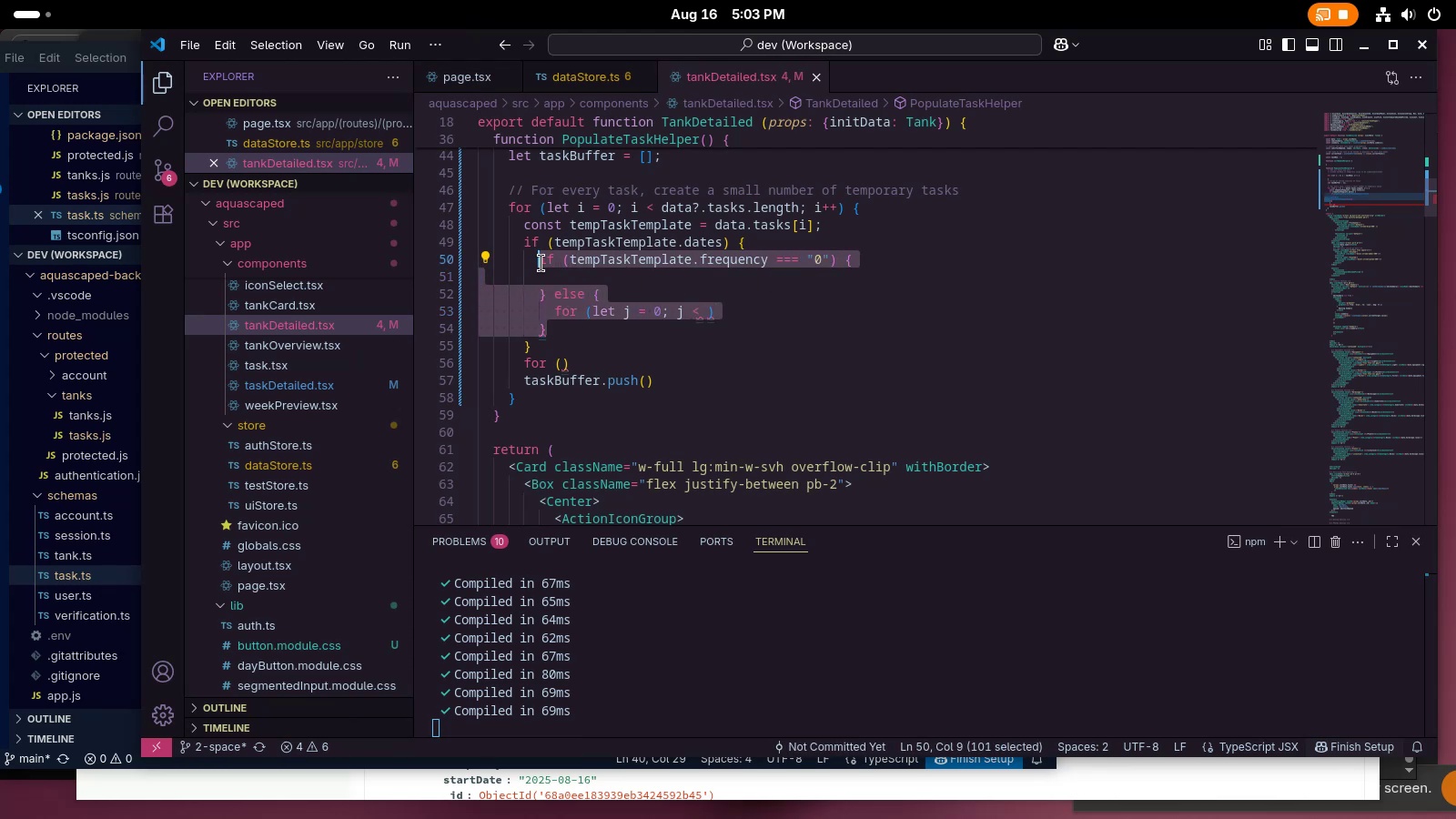 
key(Control+ControlLeft)
 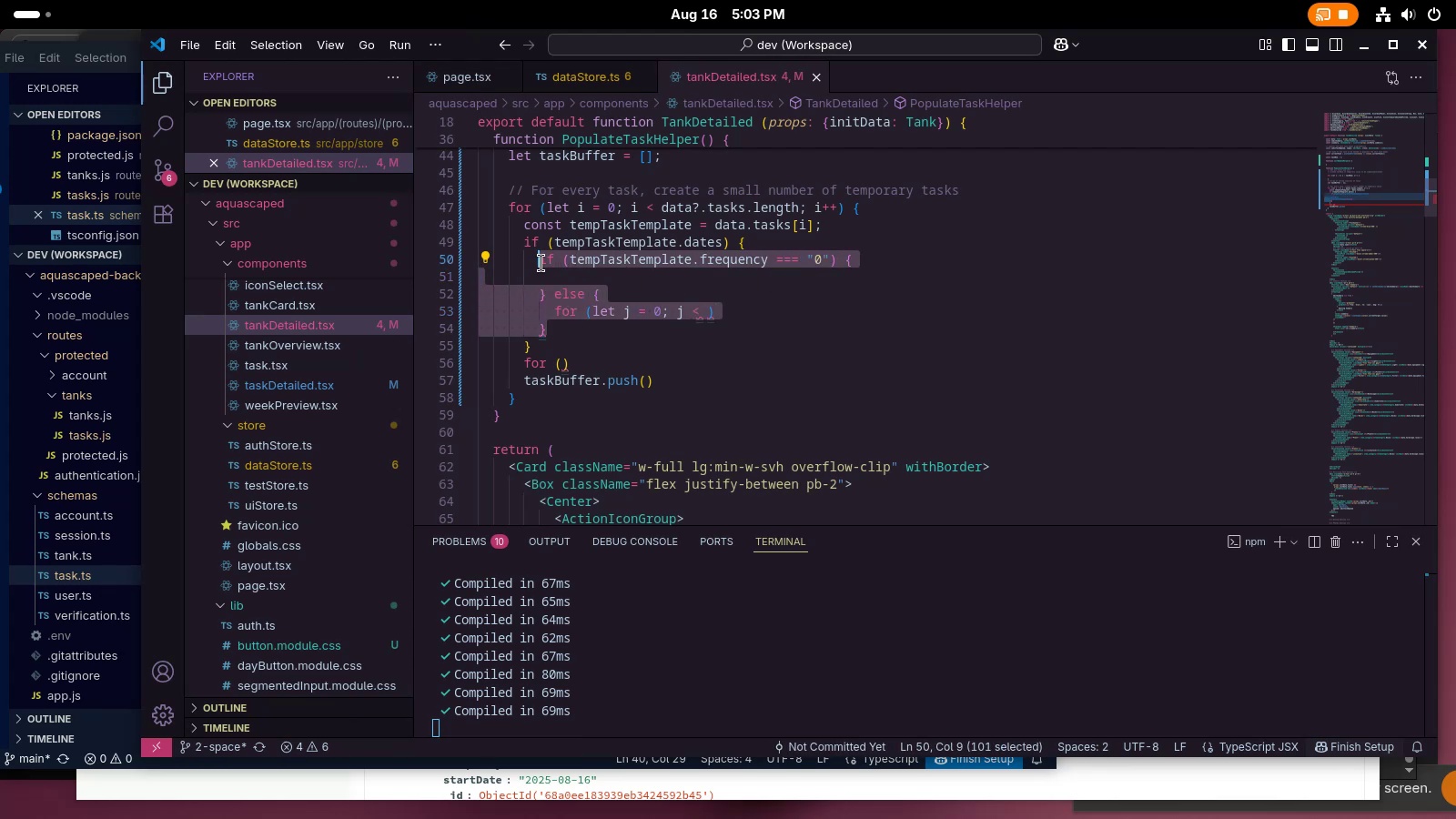 
key(Control+X)
 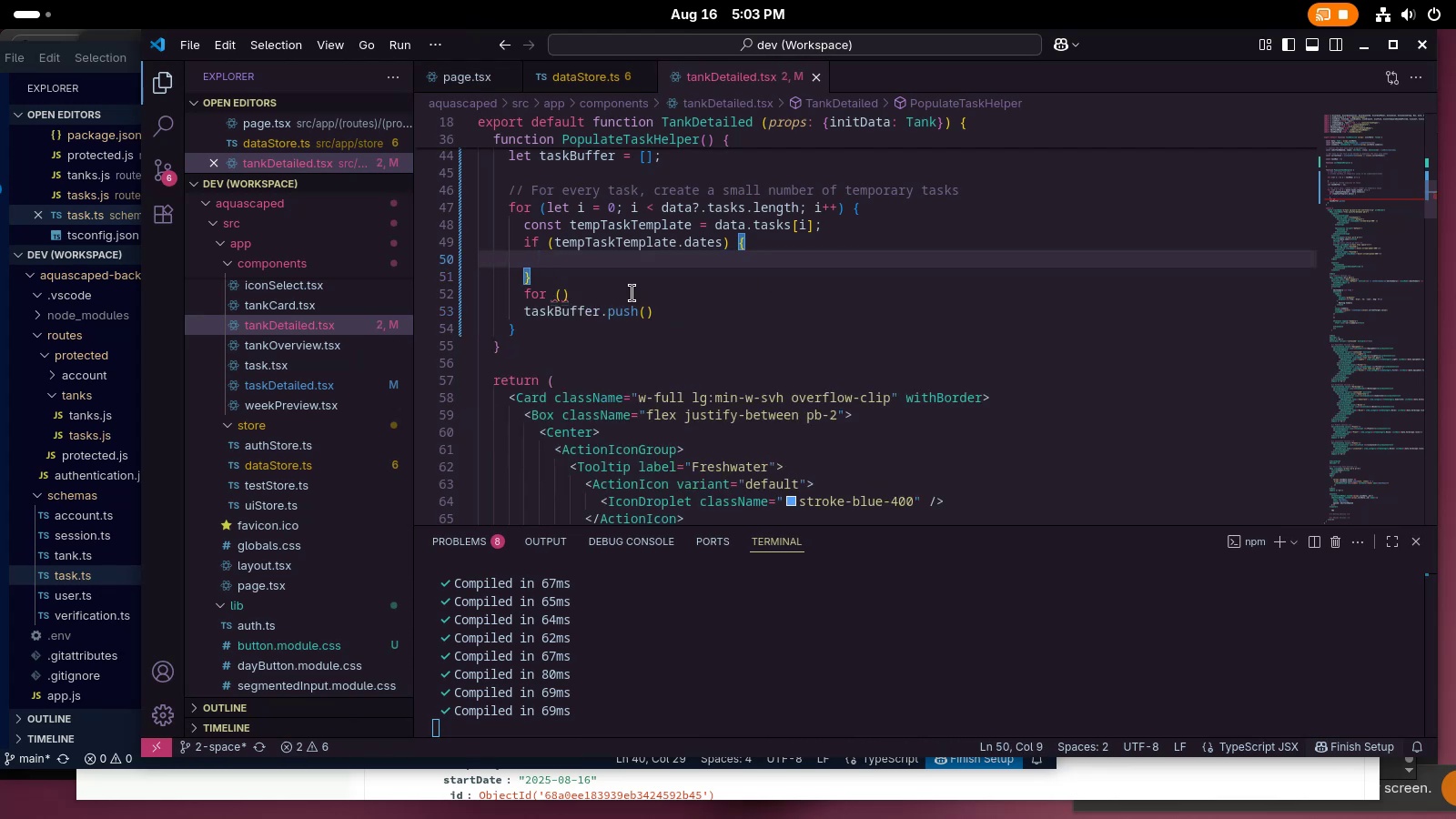 
type(const )
 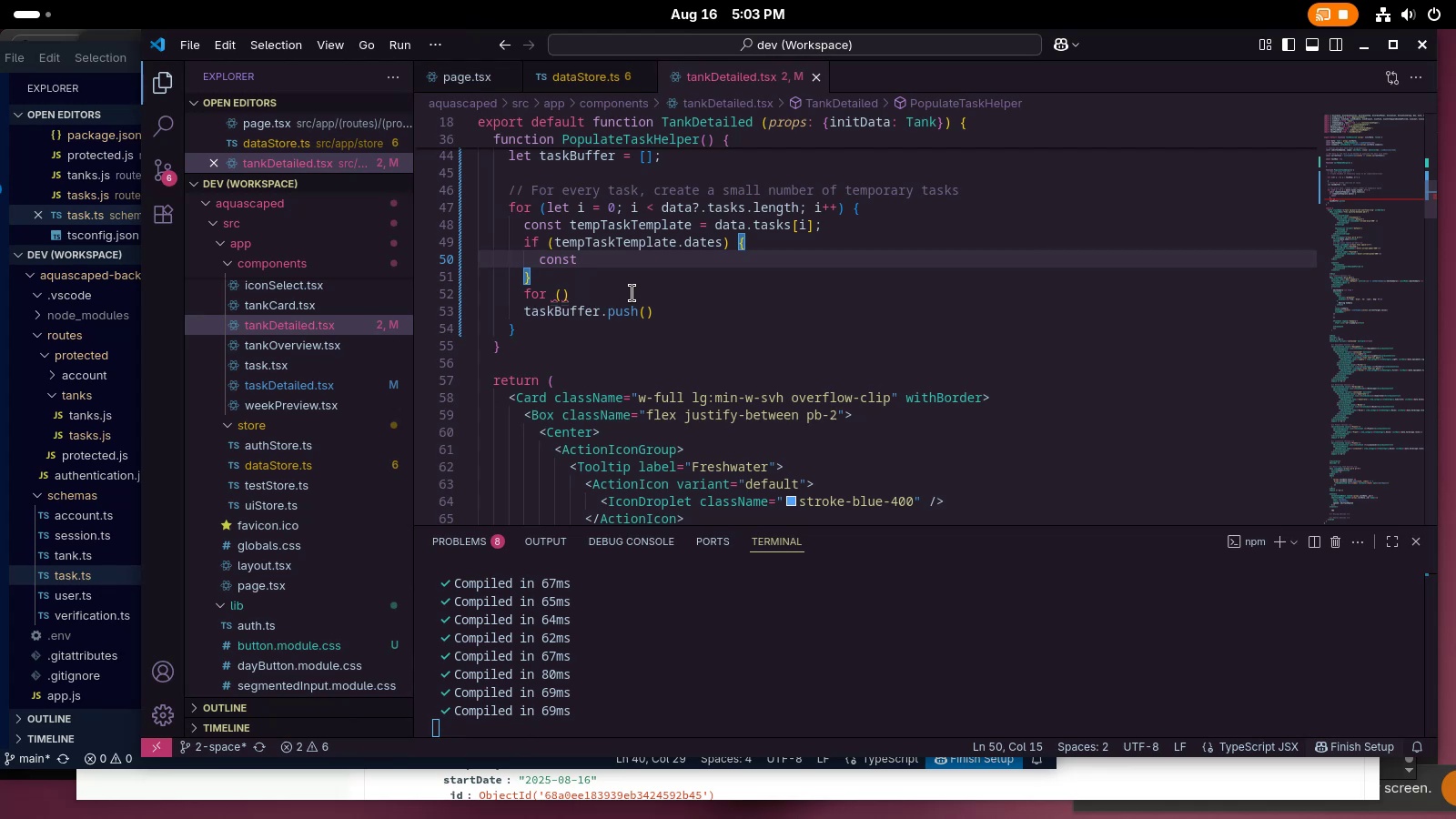 
wait(5.31)
 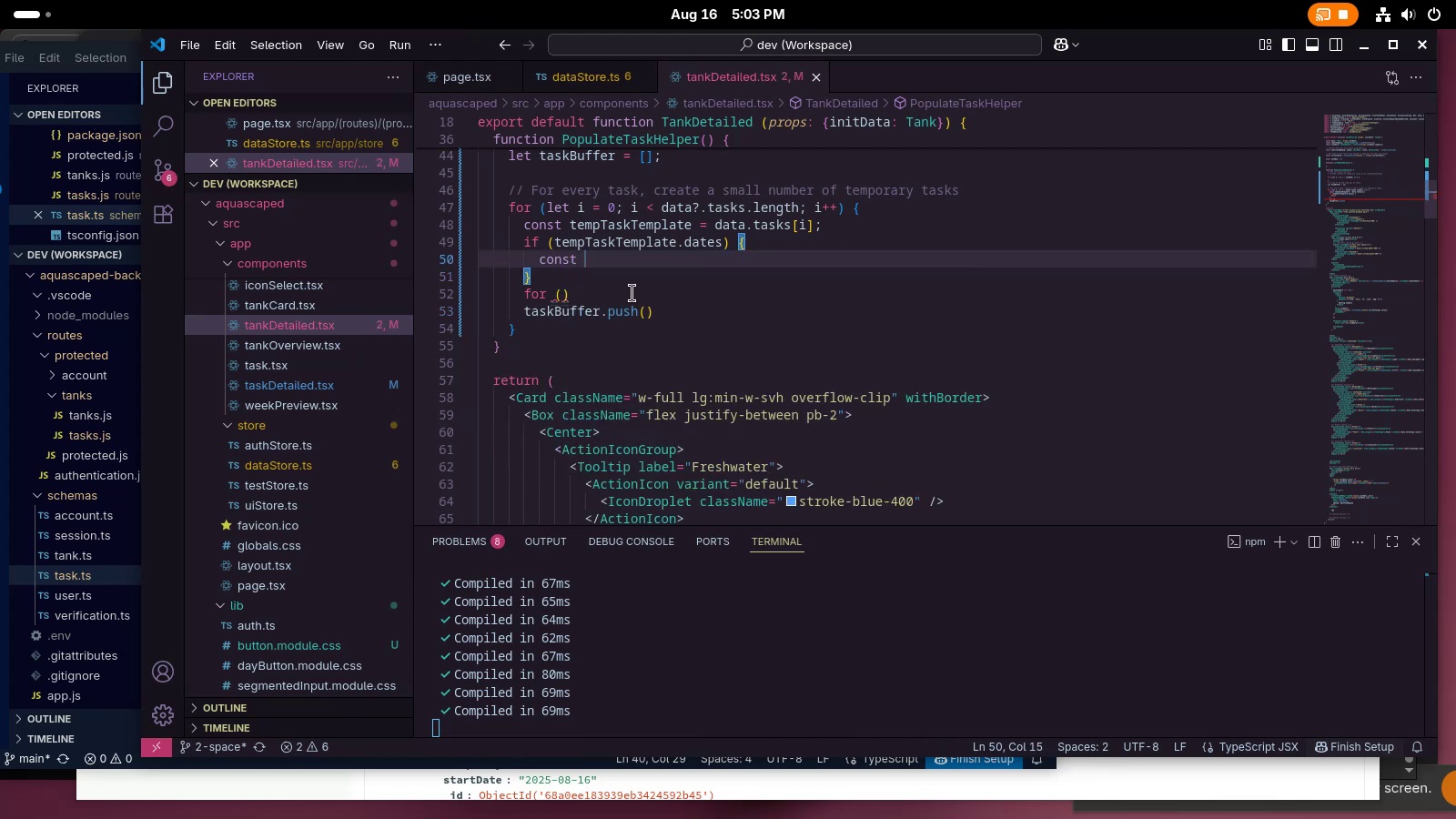 
type(numDays = tempTaskTemplate.dates.lemgtj)
key(Backspace)
key(Backspace)
key(Backspace)
key(Backspace)
type(nght)
key(Backspace)
key(Backspace)
type(th)
 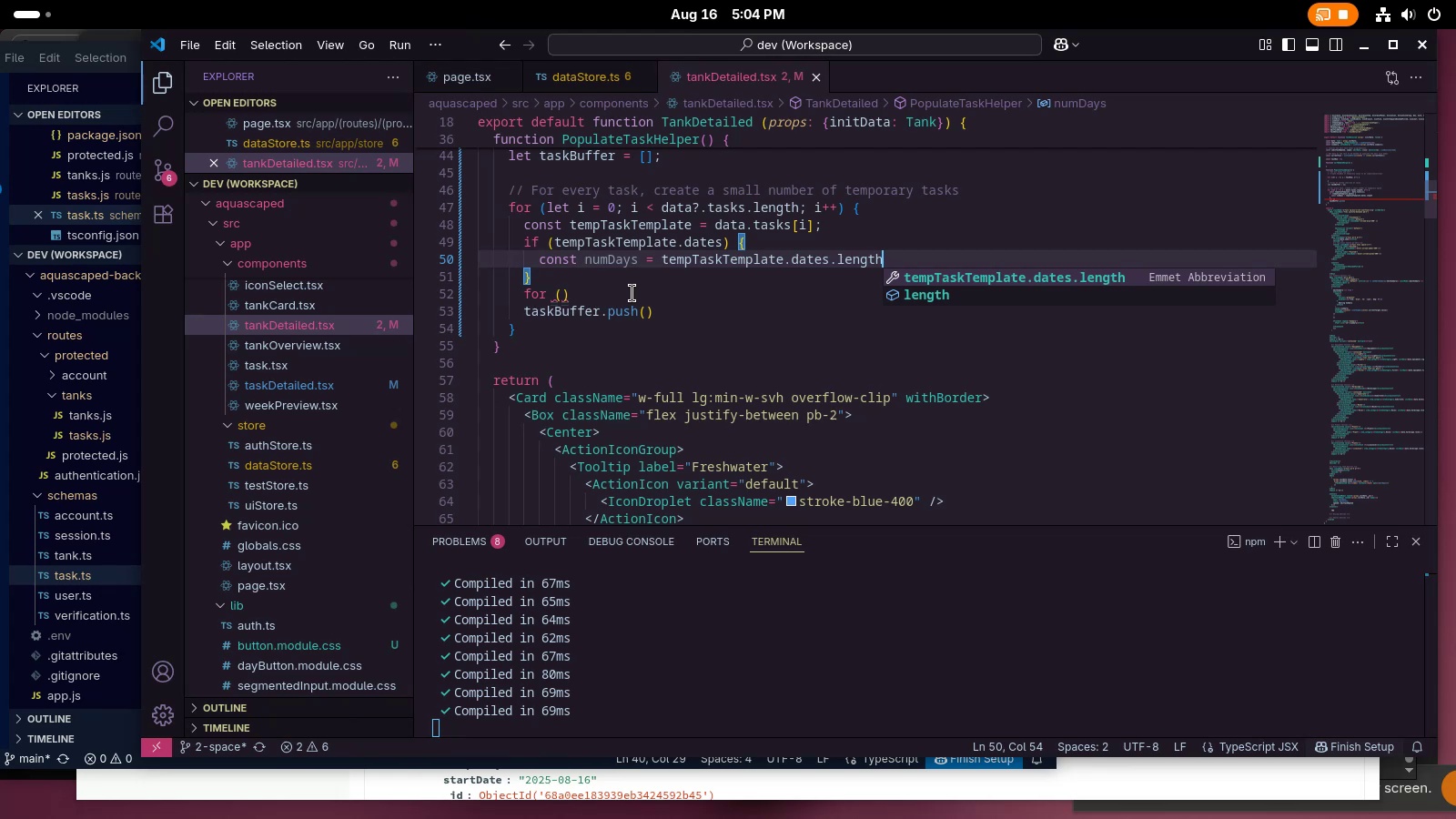 
wait(52.68)
 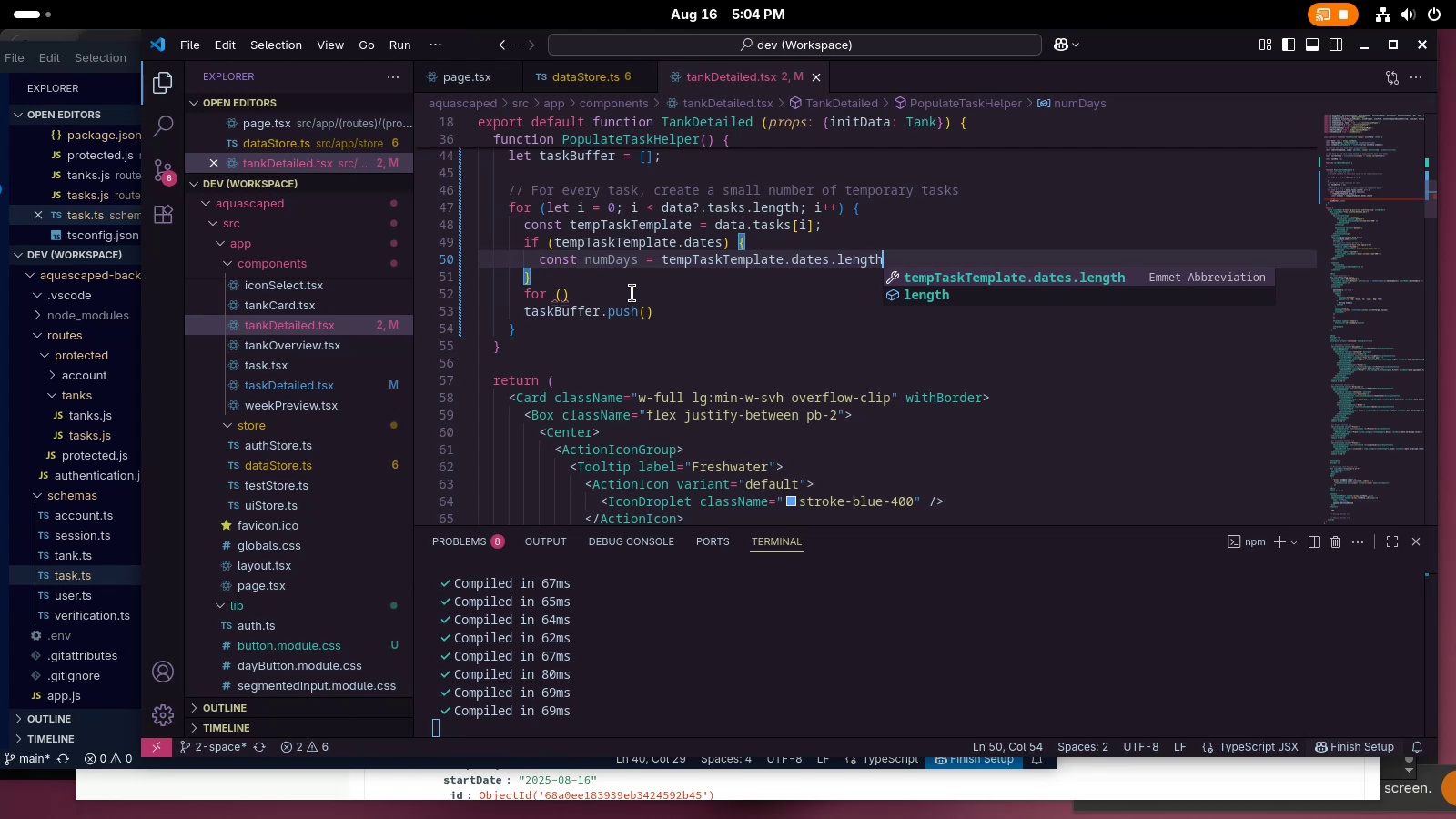 
left_click([689, 296])
 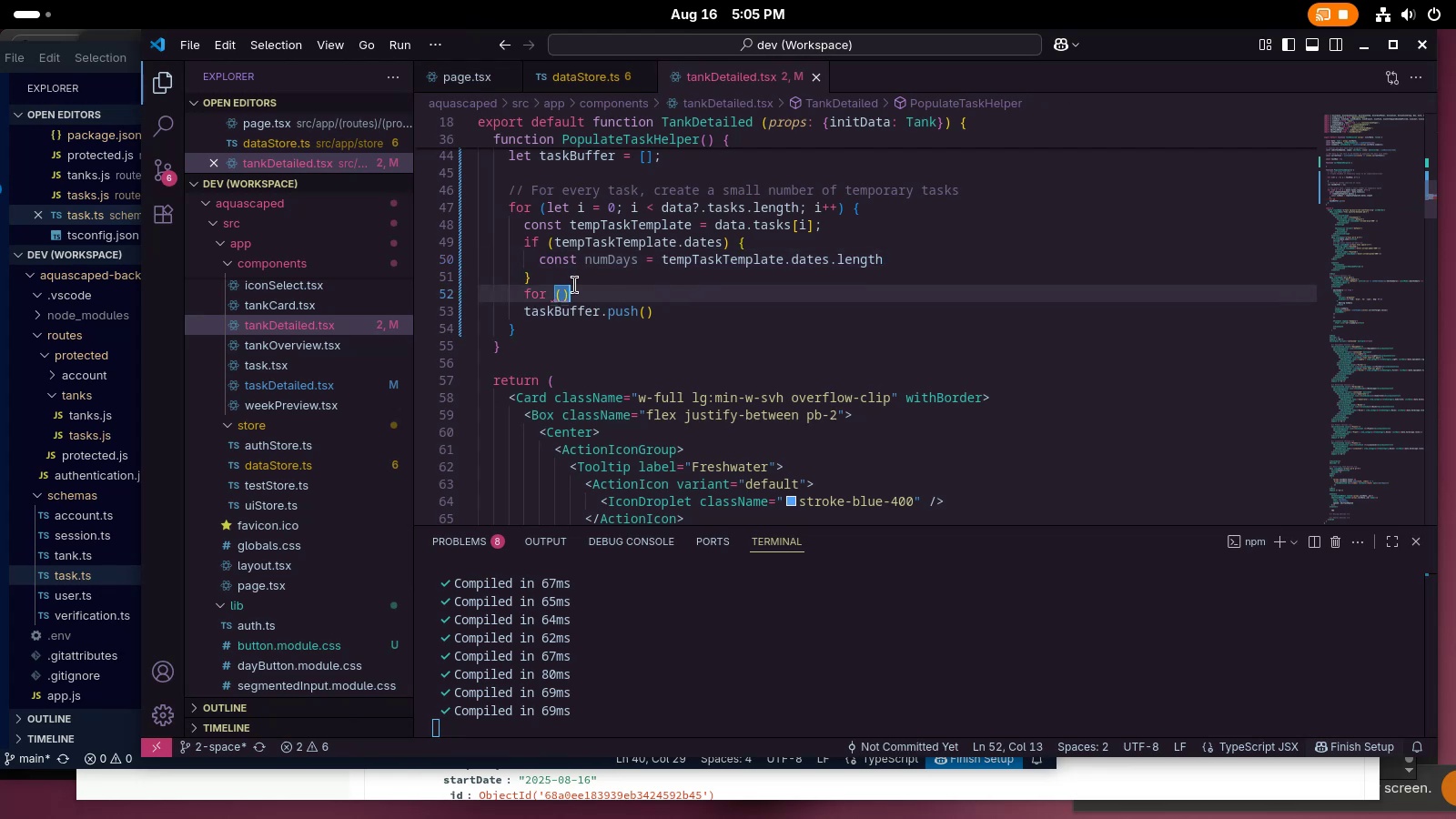 
left_click([557, 291])
 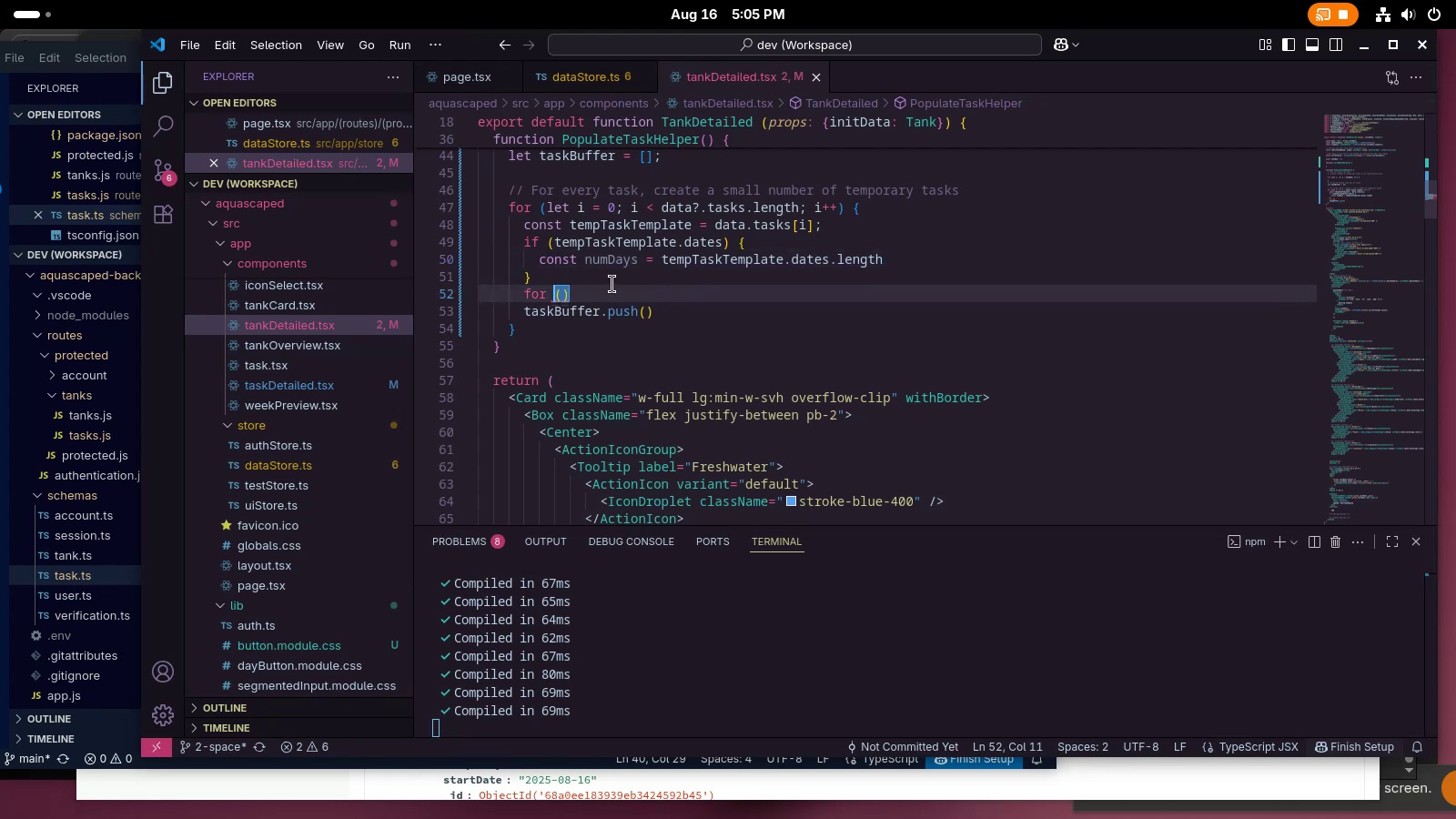 
key(Alt+AltLeft)
 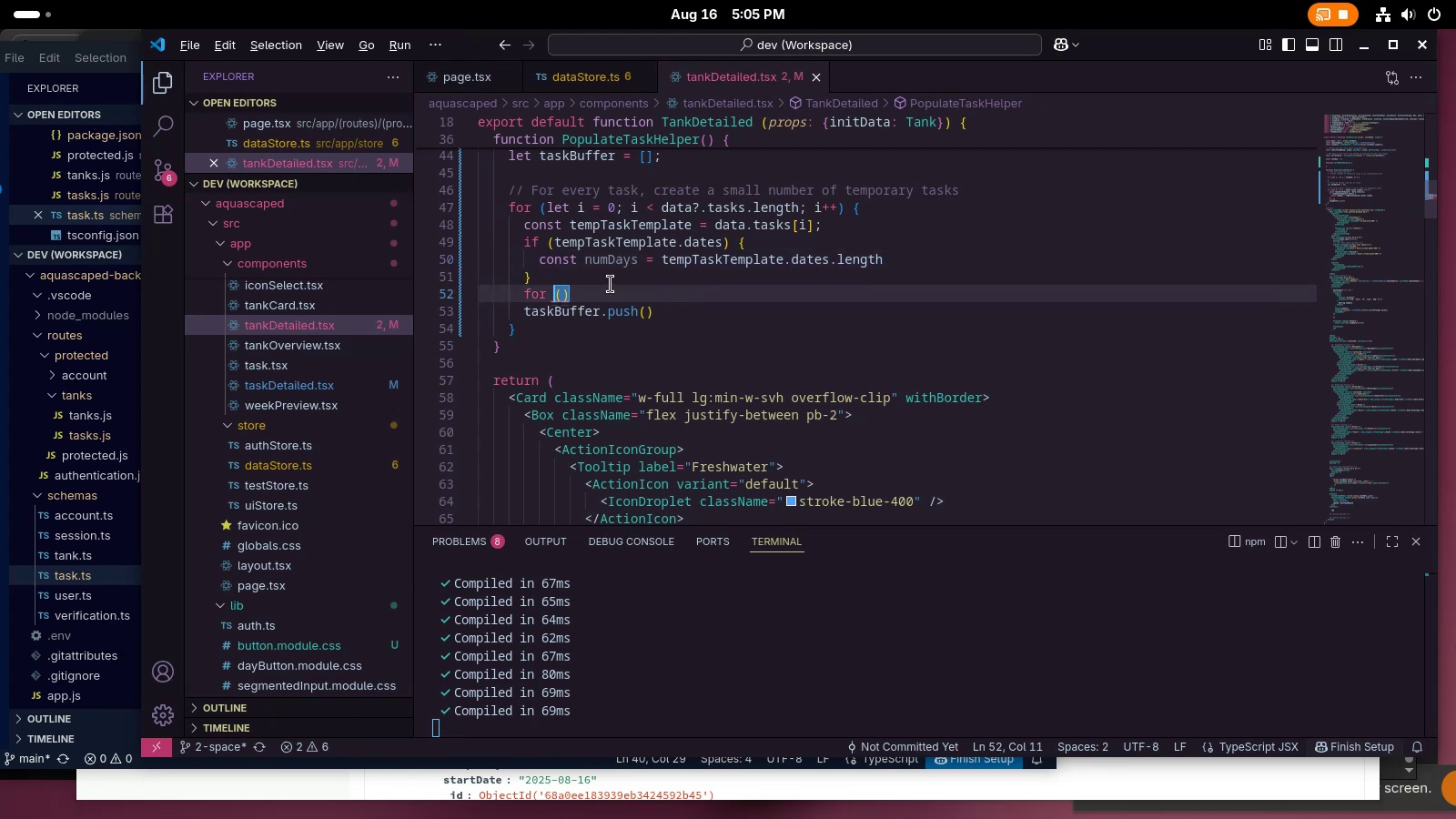 
key(Tab)
 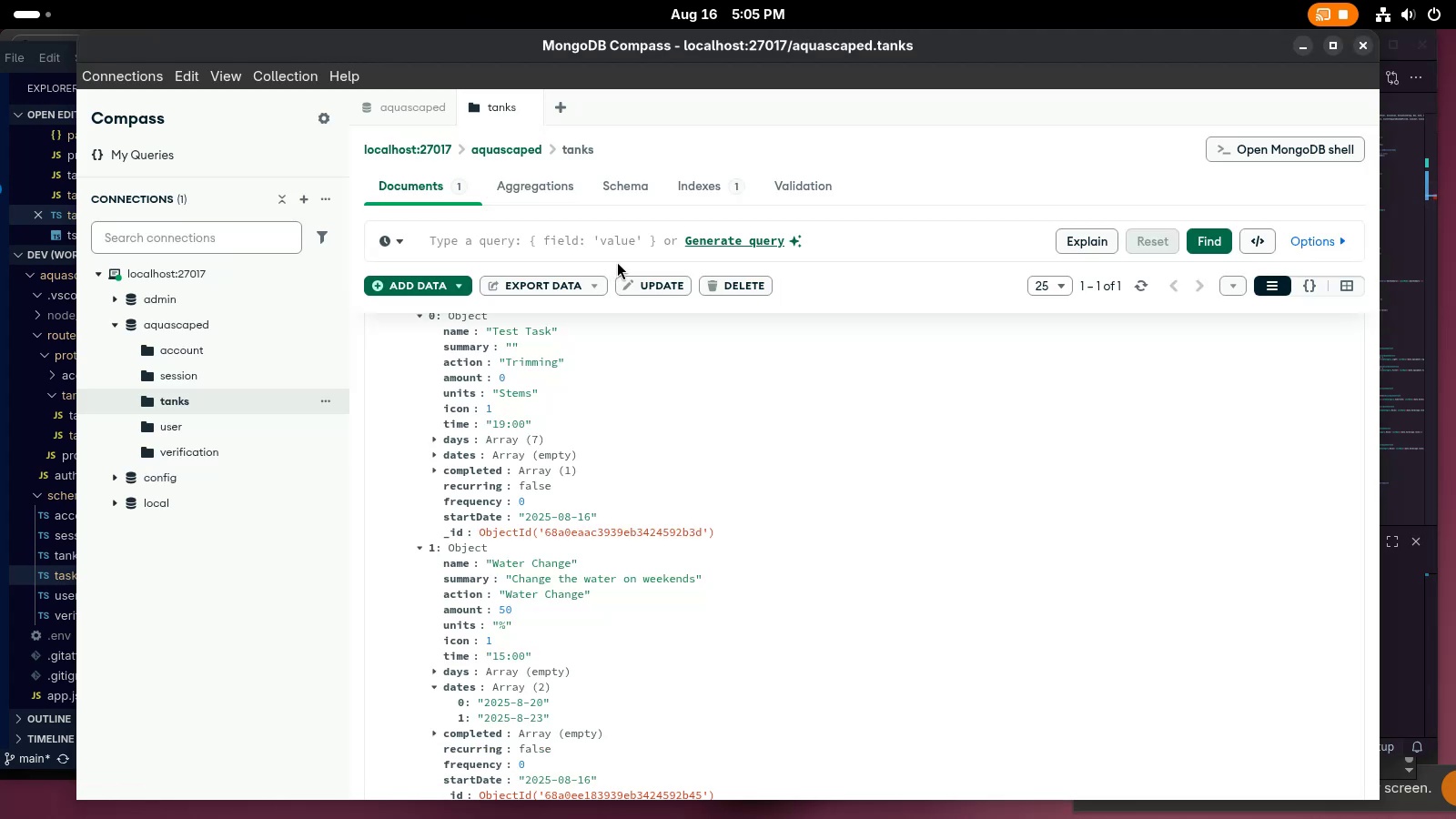 
scroll: coordinate [628, 386], scroll_direction: down, amount: 5.0
 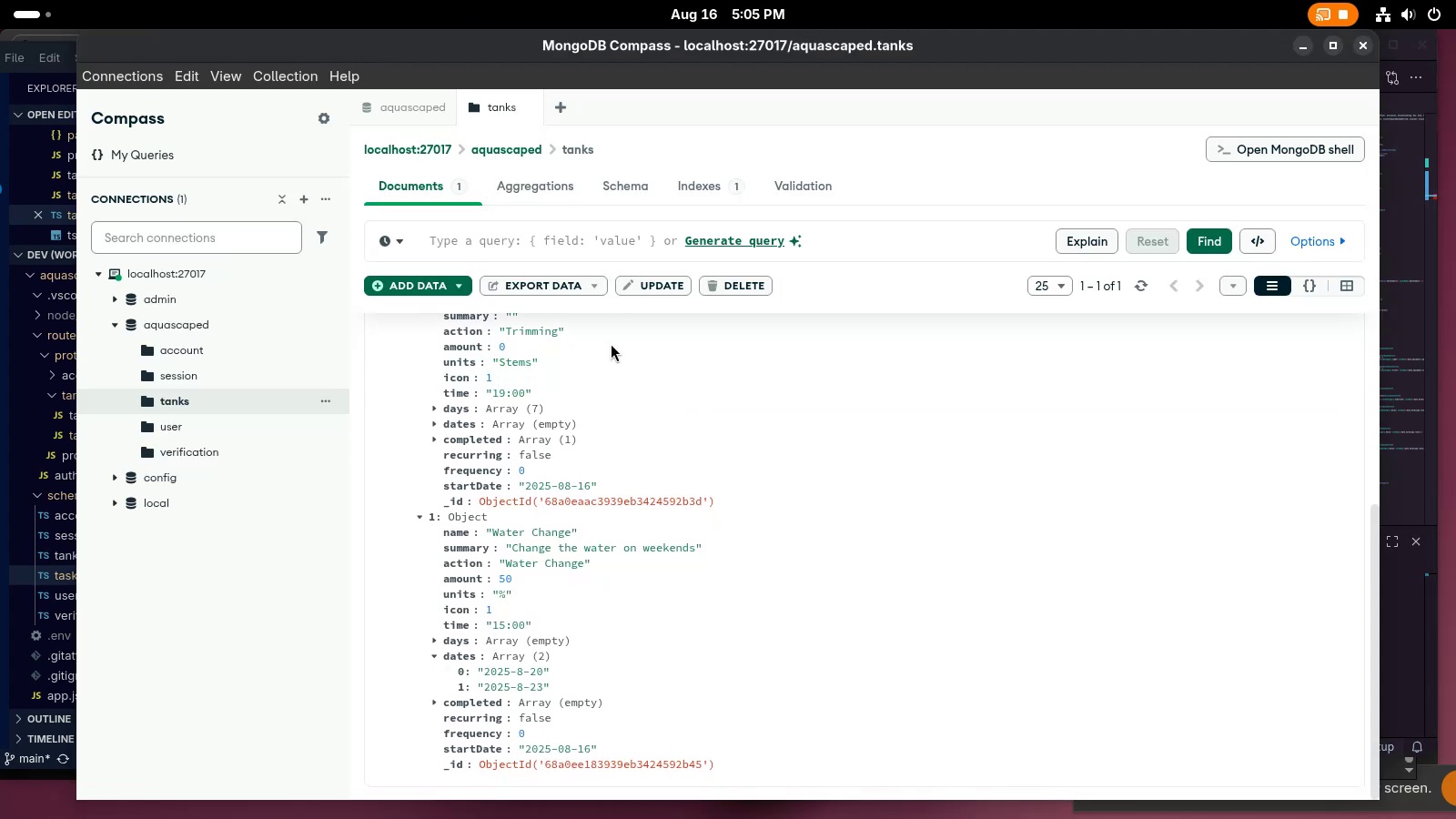 
key(Alt+AltLeft)
 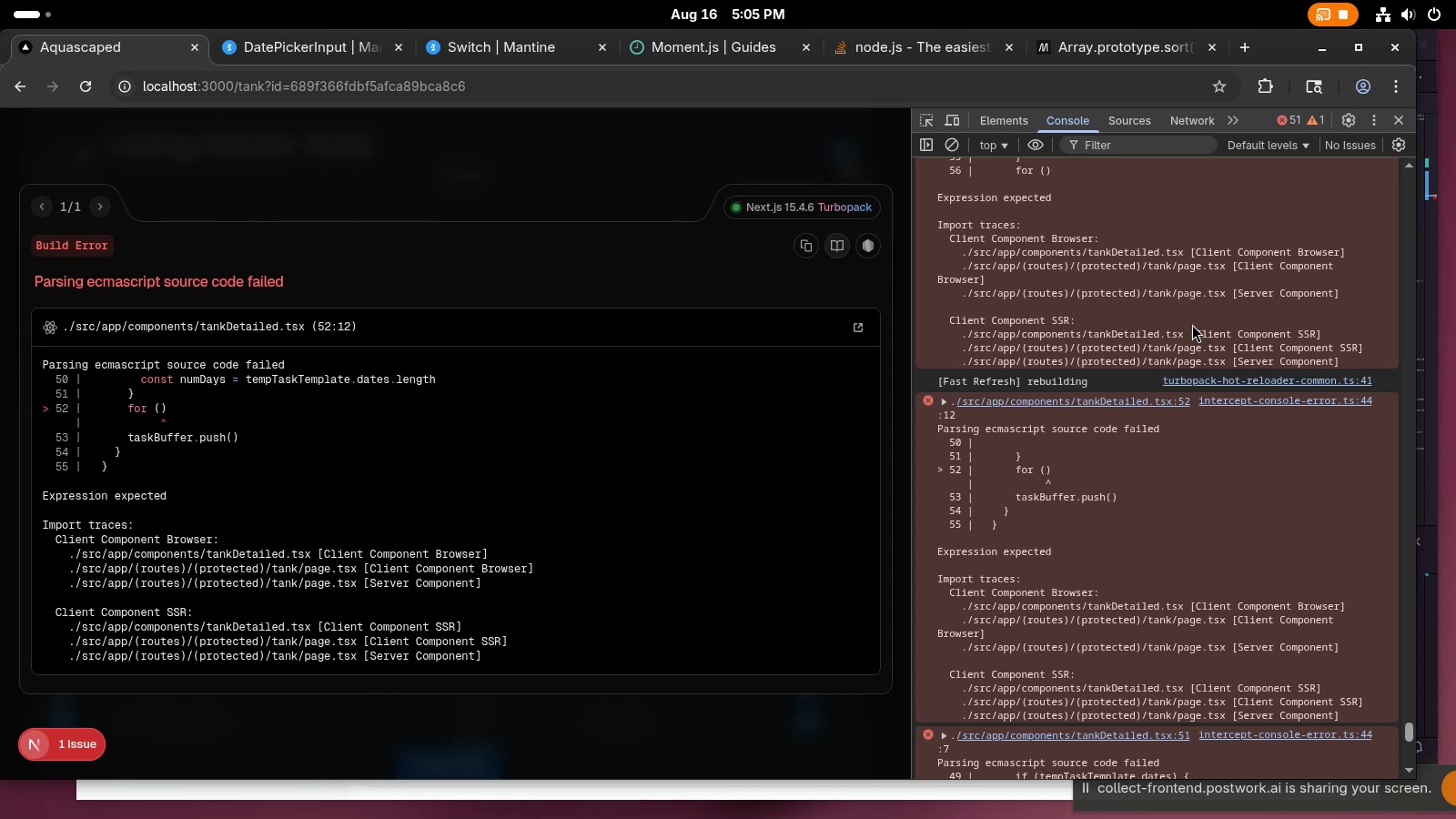 
wait(21.61)
 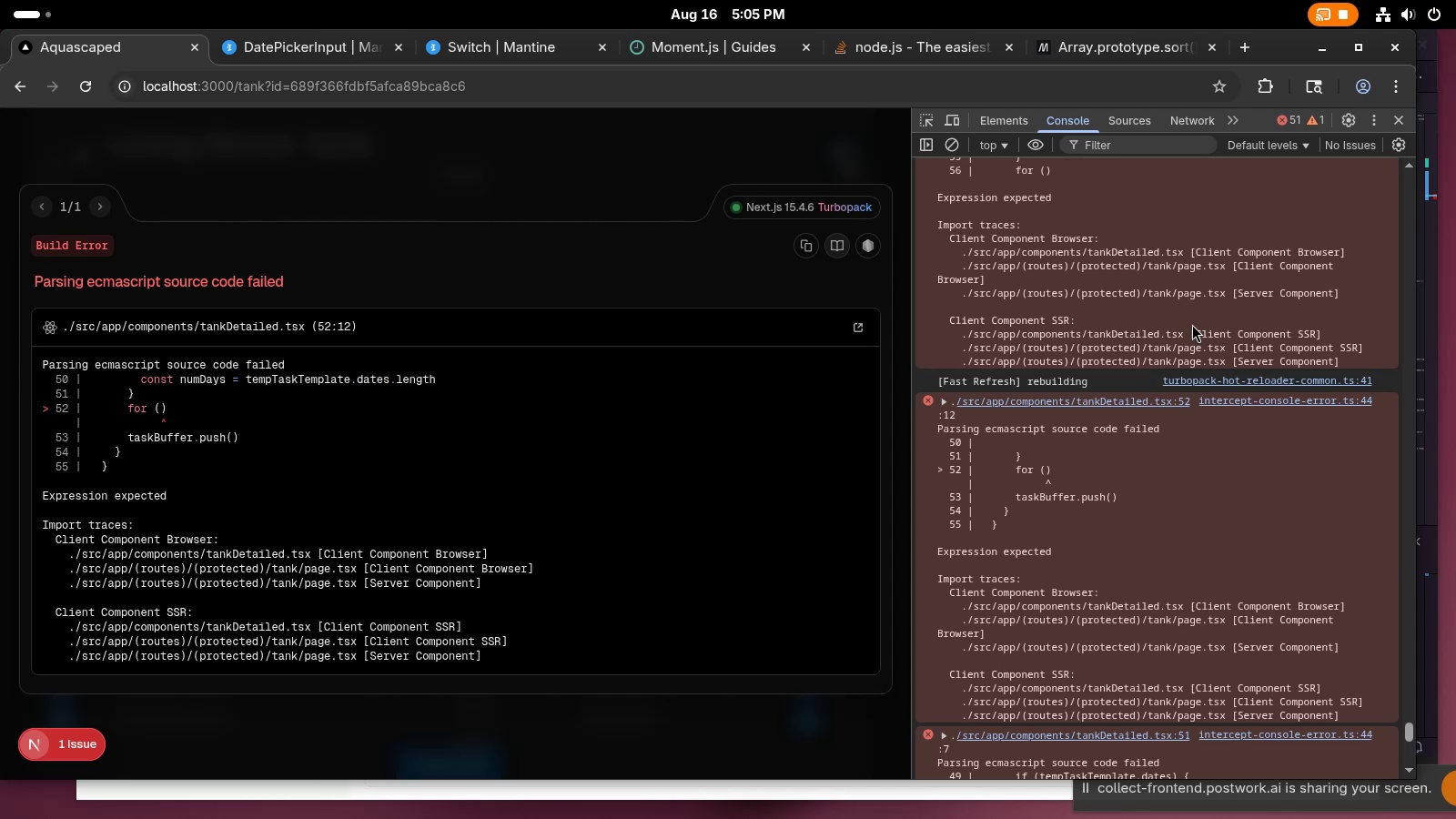 
key(Tab)
 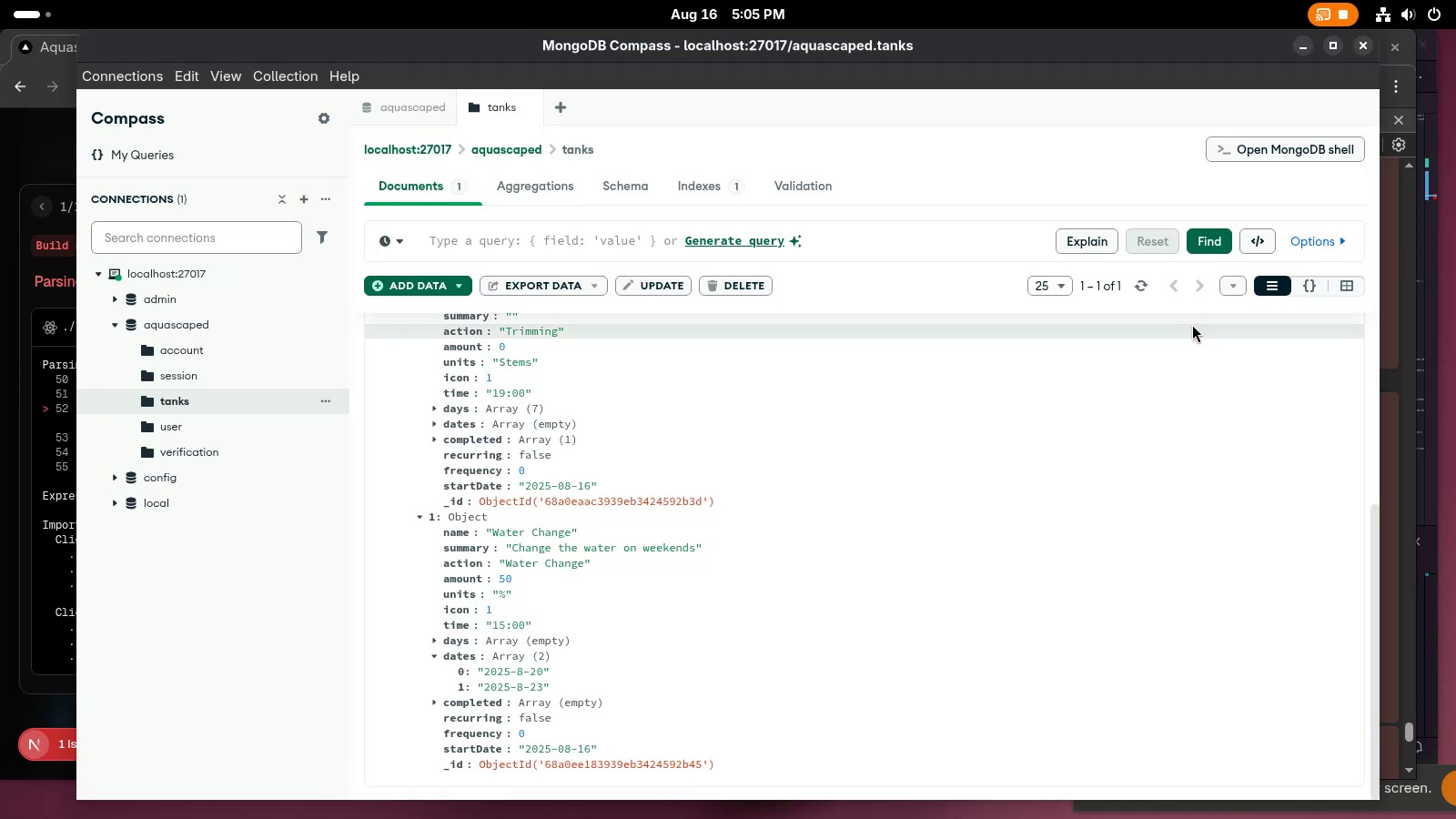 
key(Alt+AltLeft)
 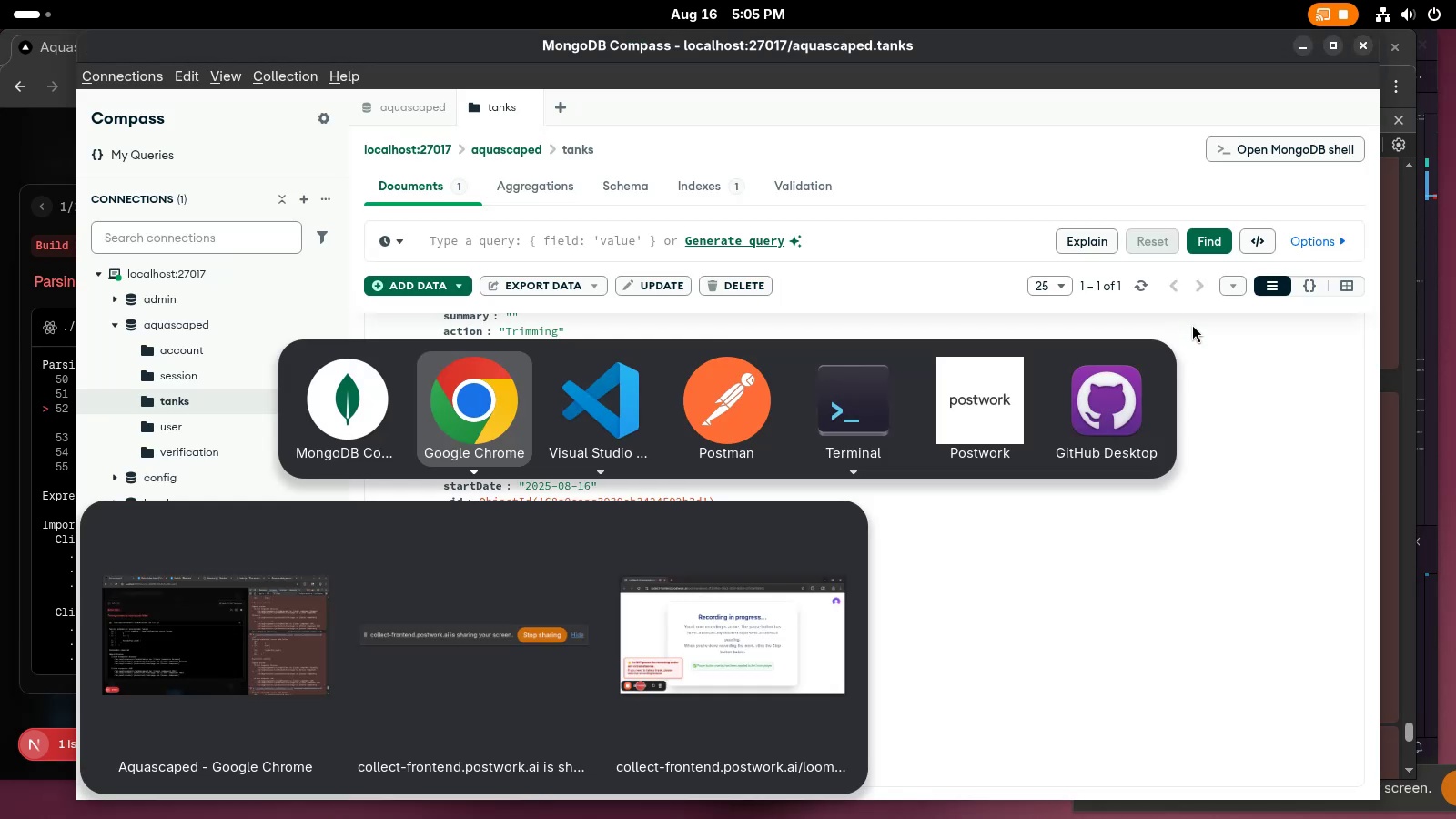 
key(Tab)
 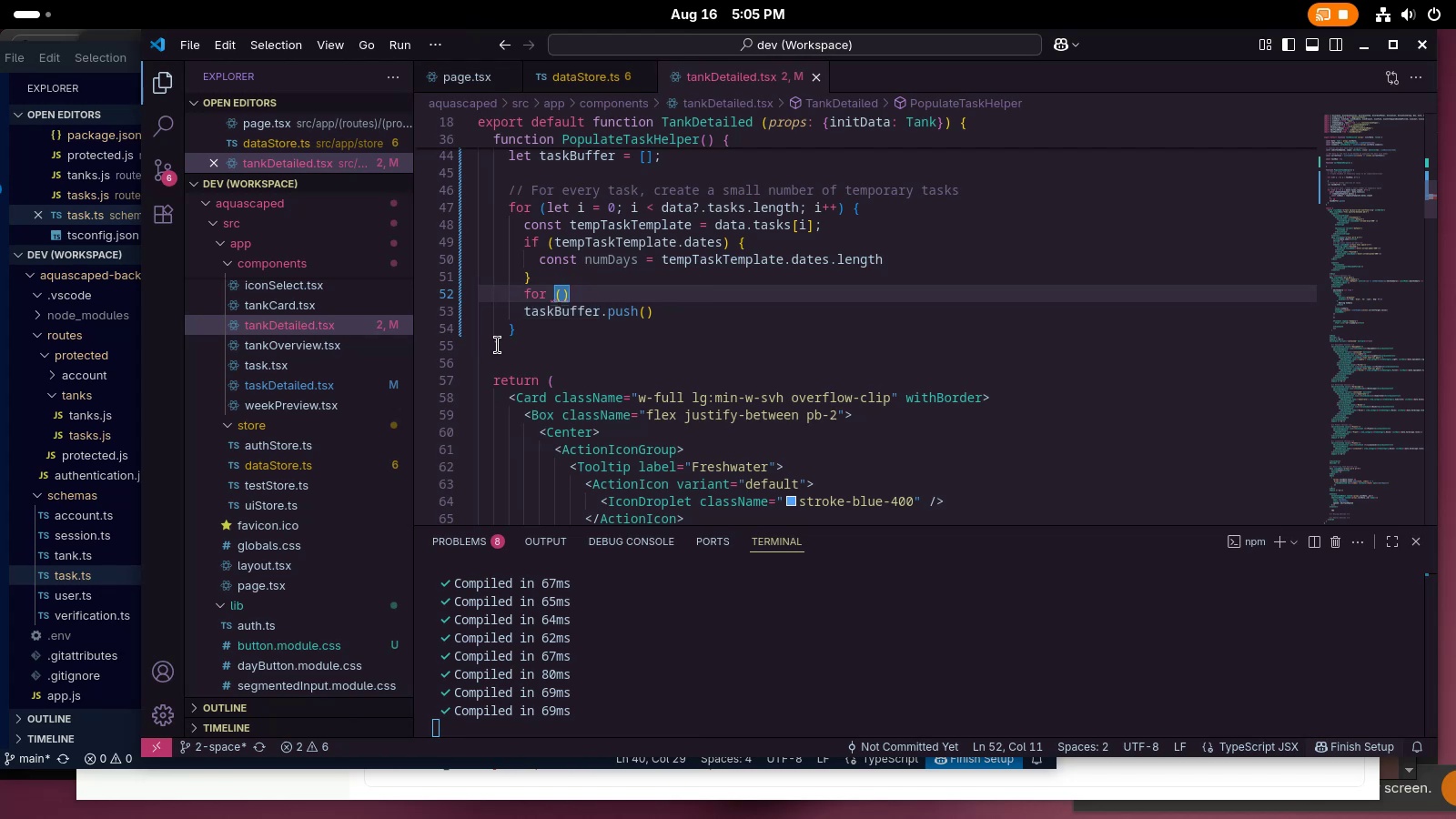 
wait(14.97)
 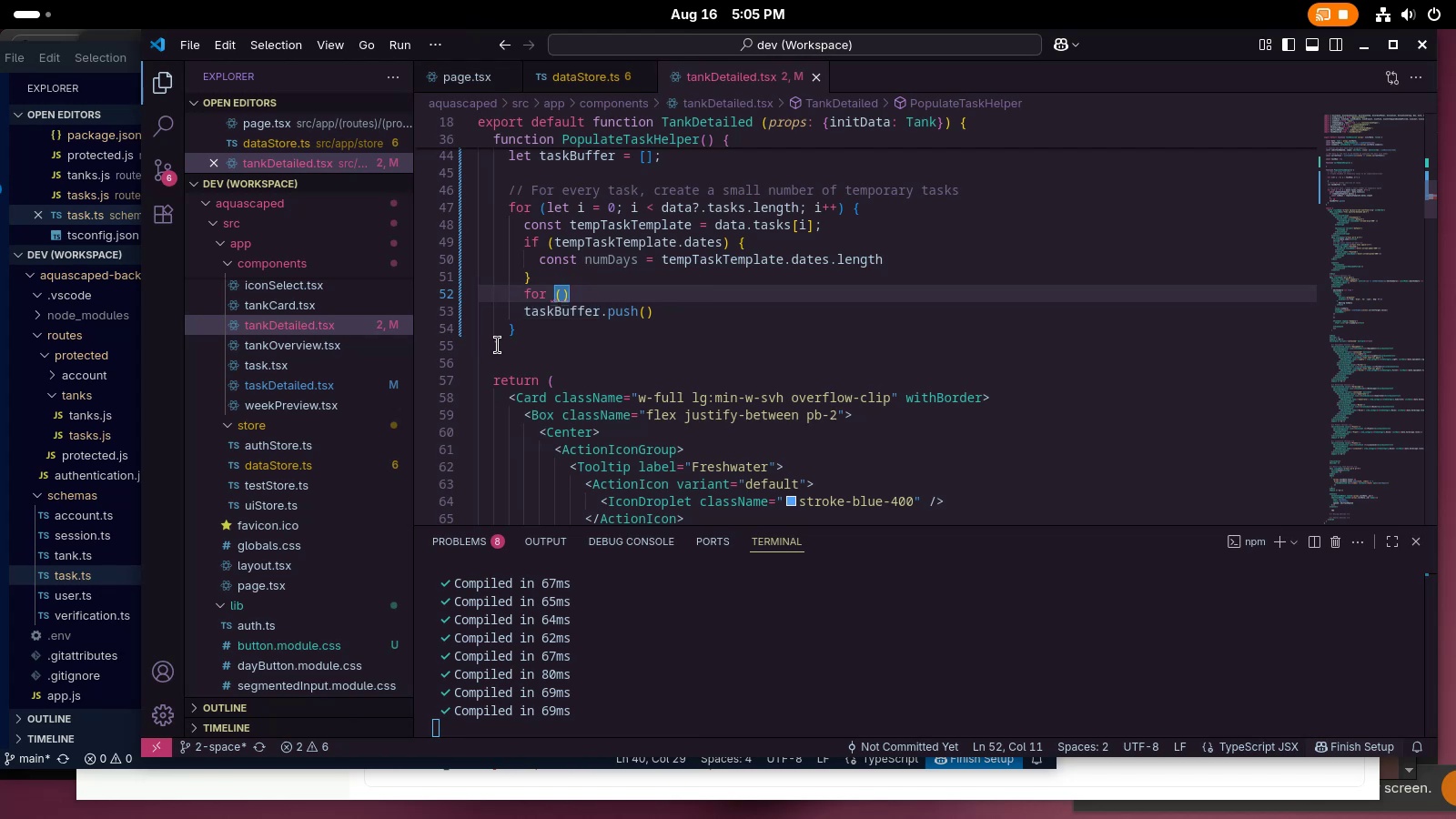 
left_click([565, 298])
 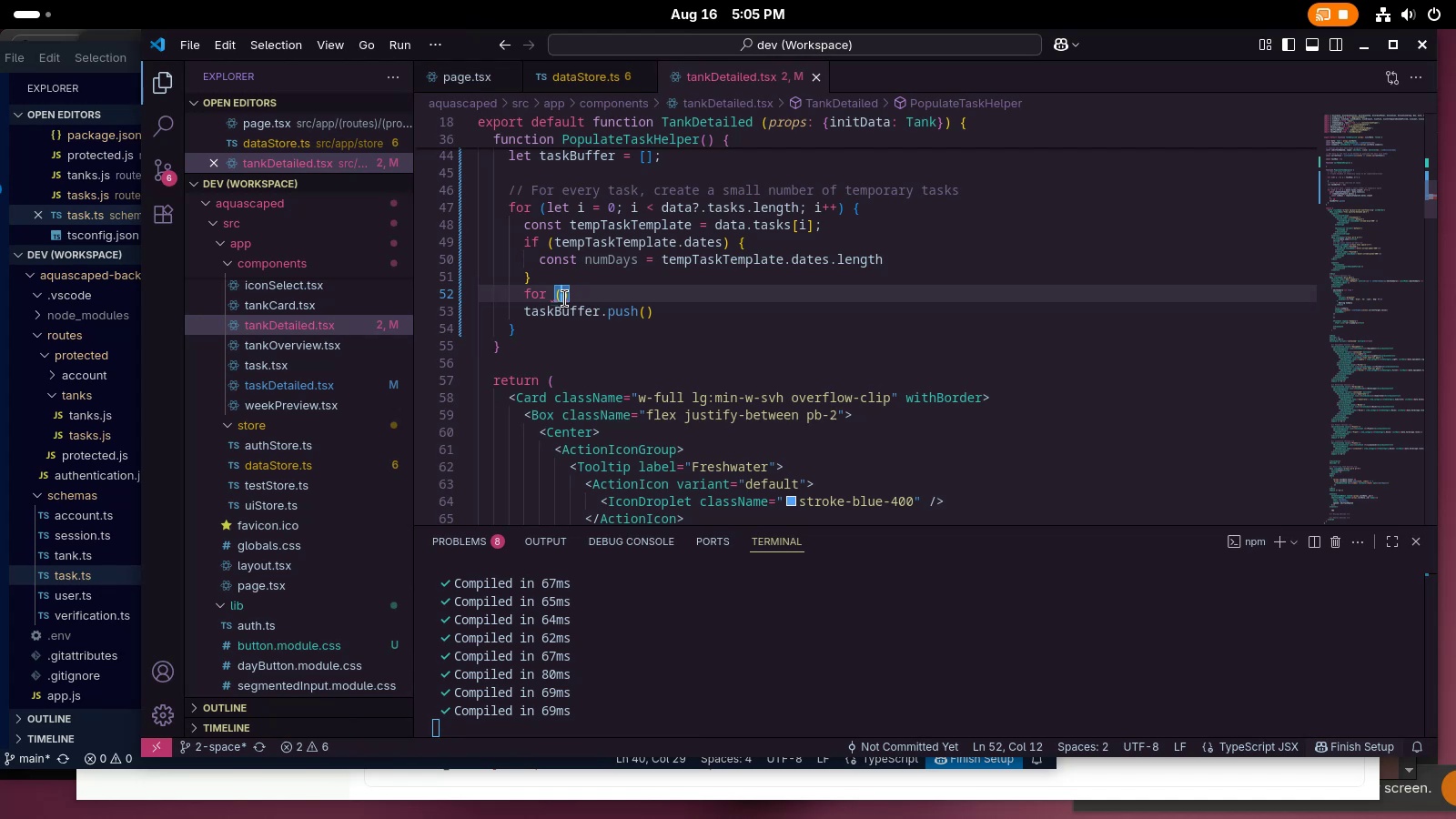 
wait(16.22)
 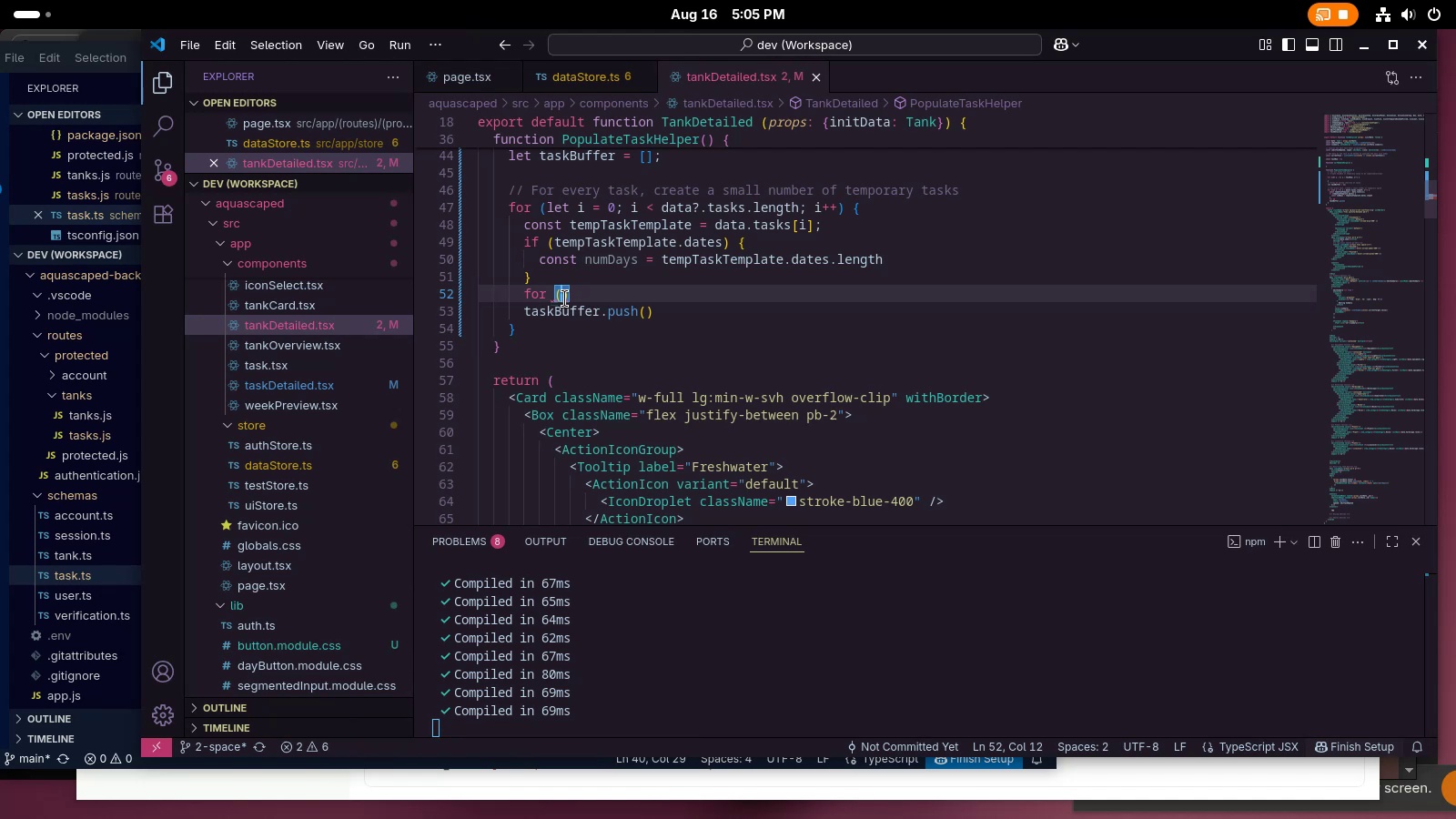 
left_click([947, 253])
 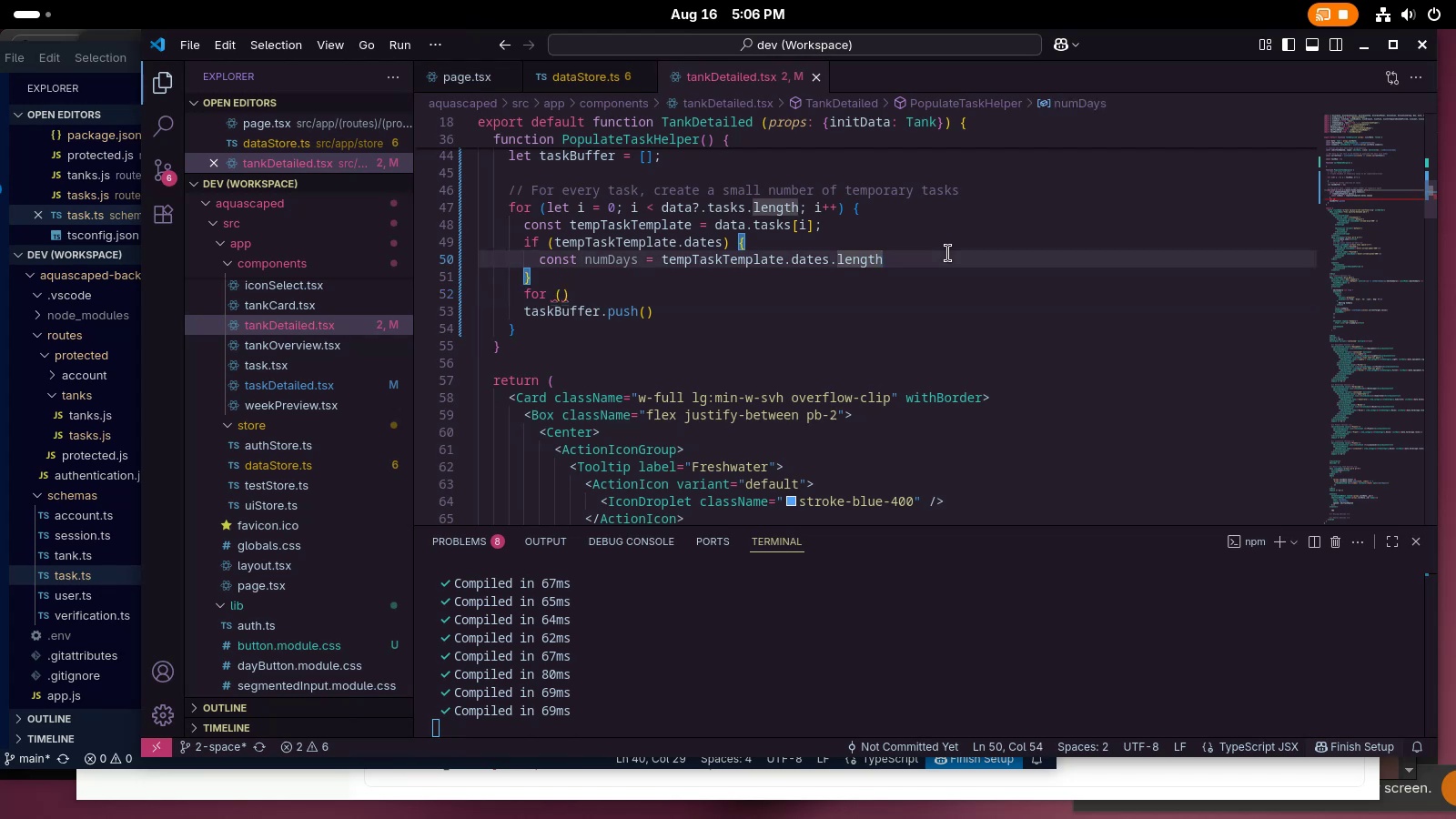 
key(Enter)
 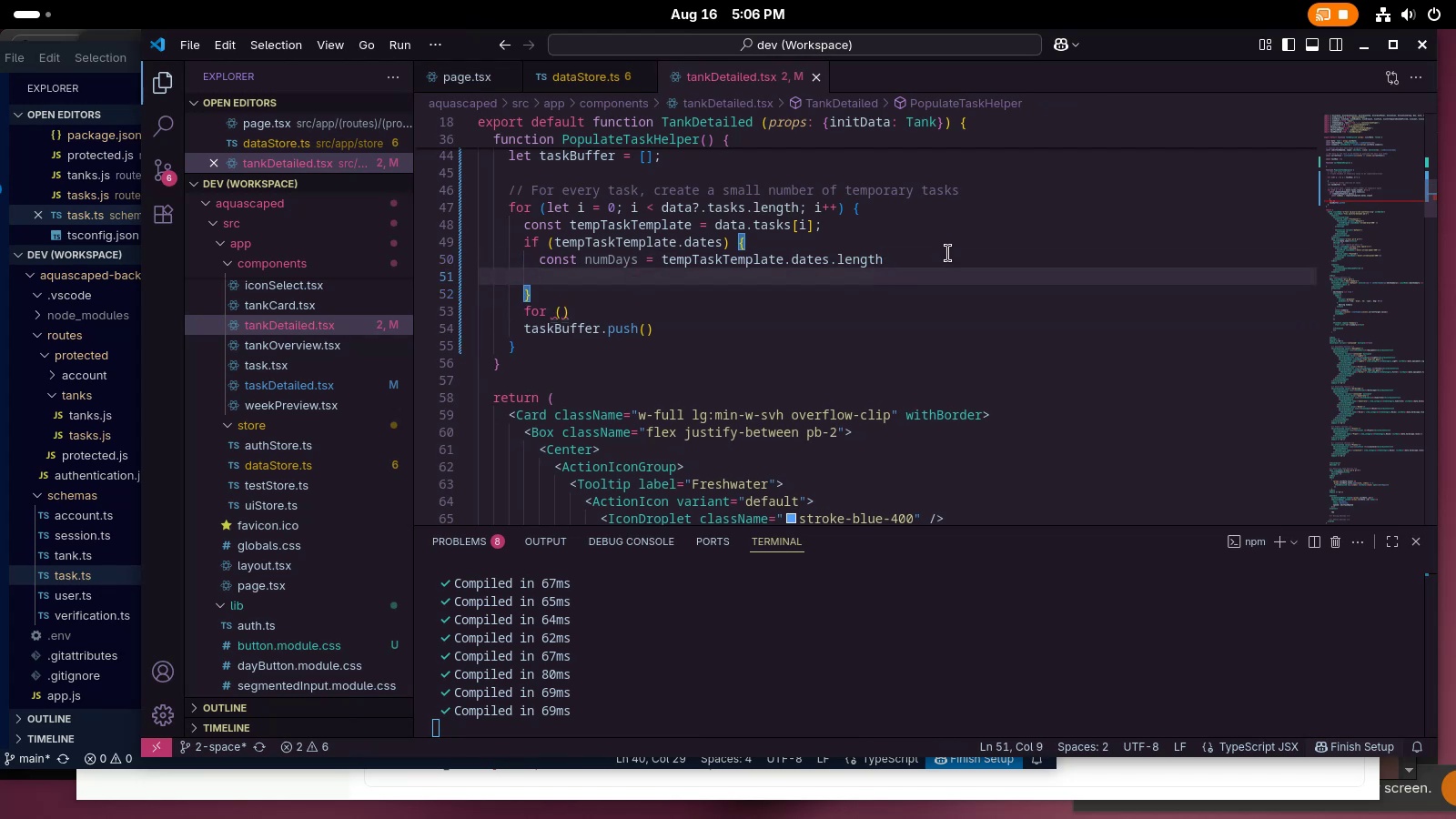 
left_click([714, 312])
 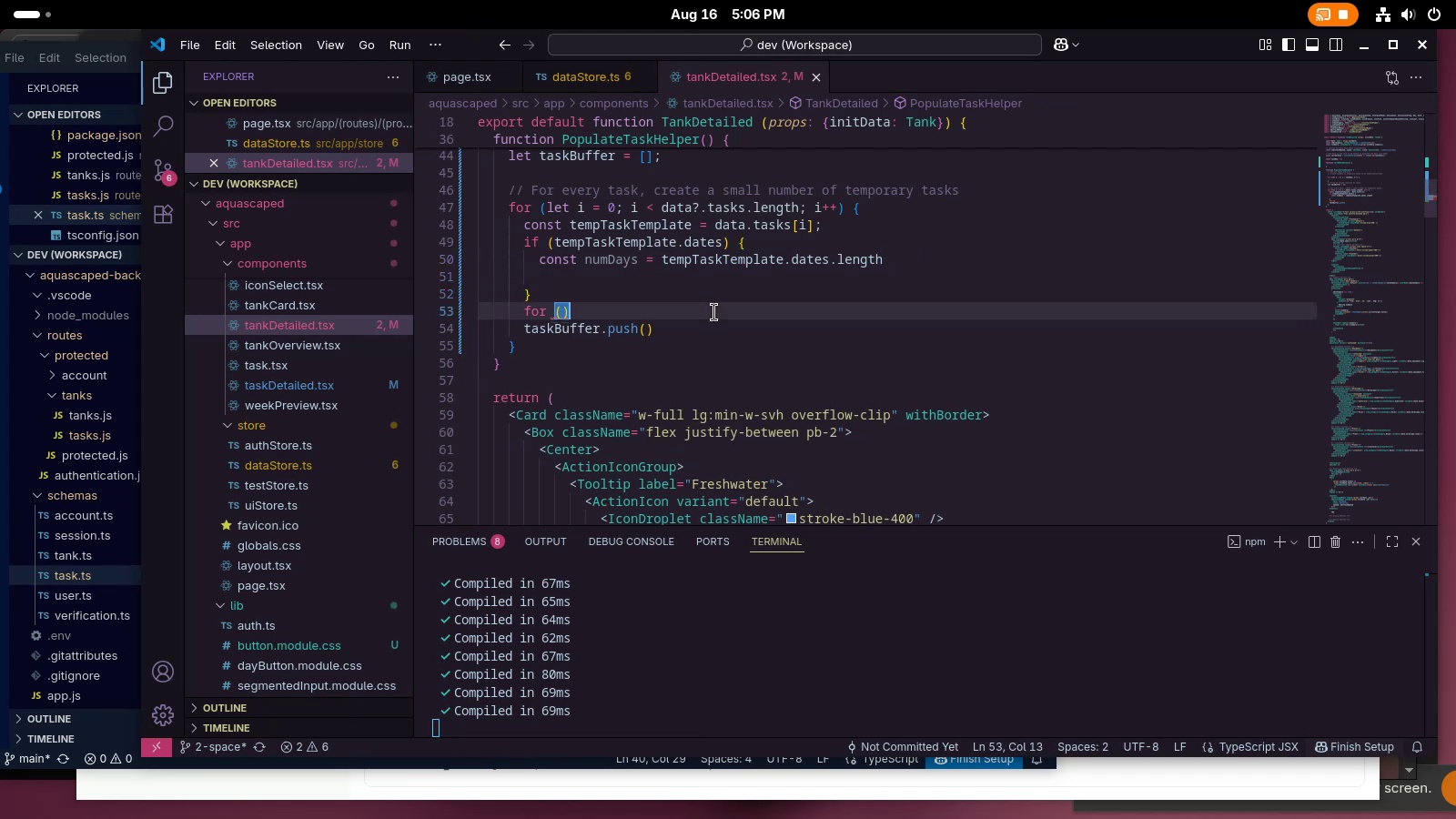 
key(Control+ControlLeft)
 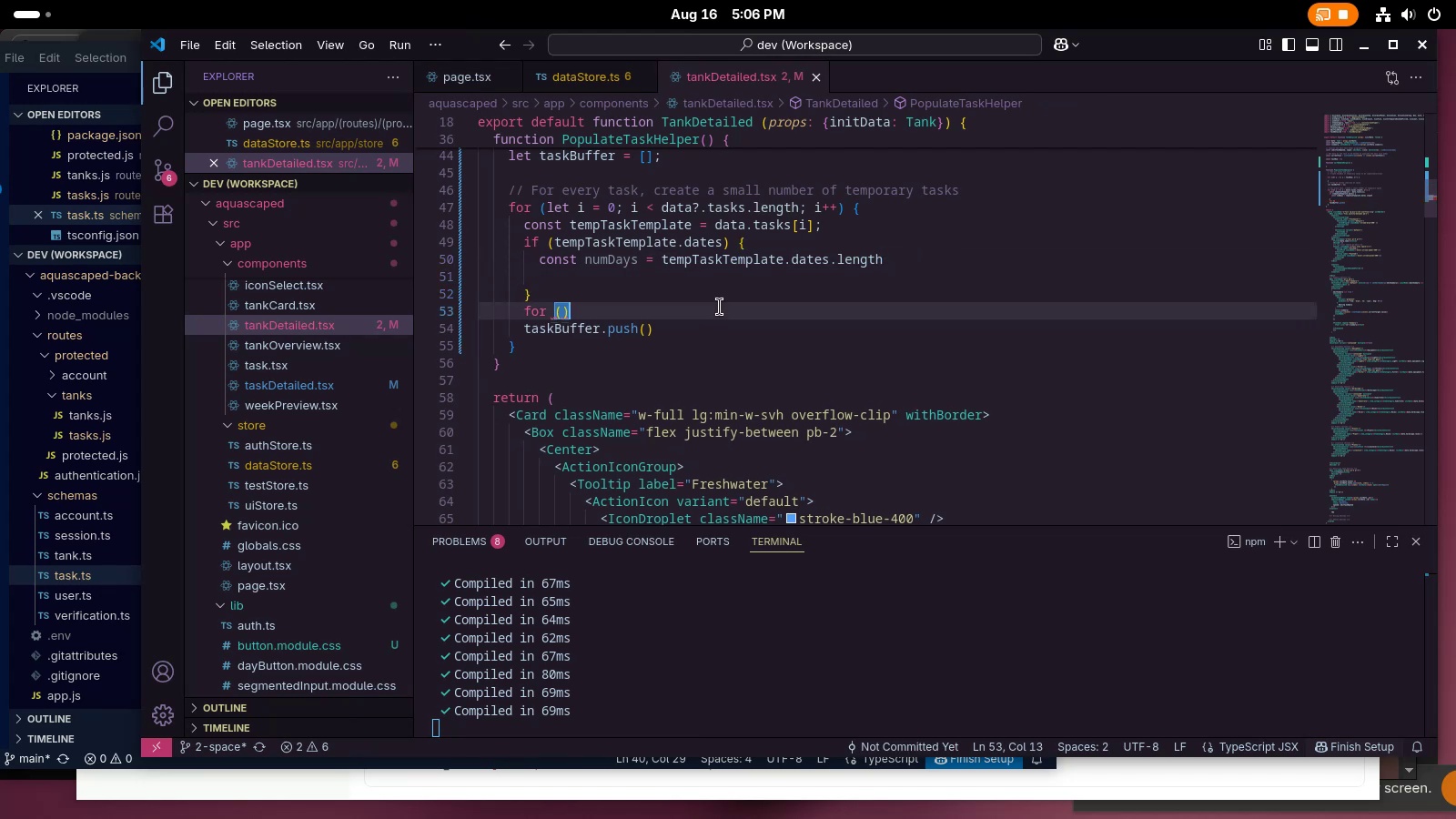 
key(Control+X)
 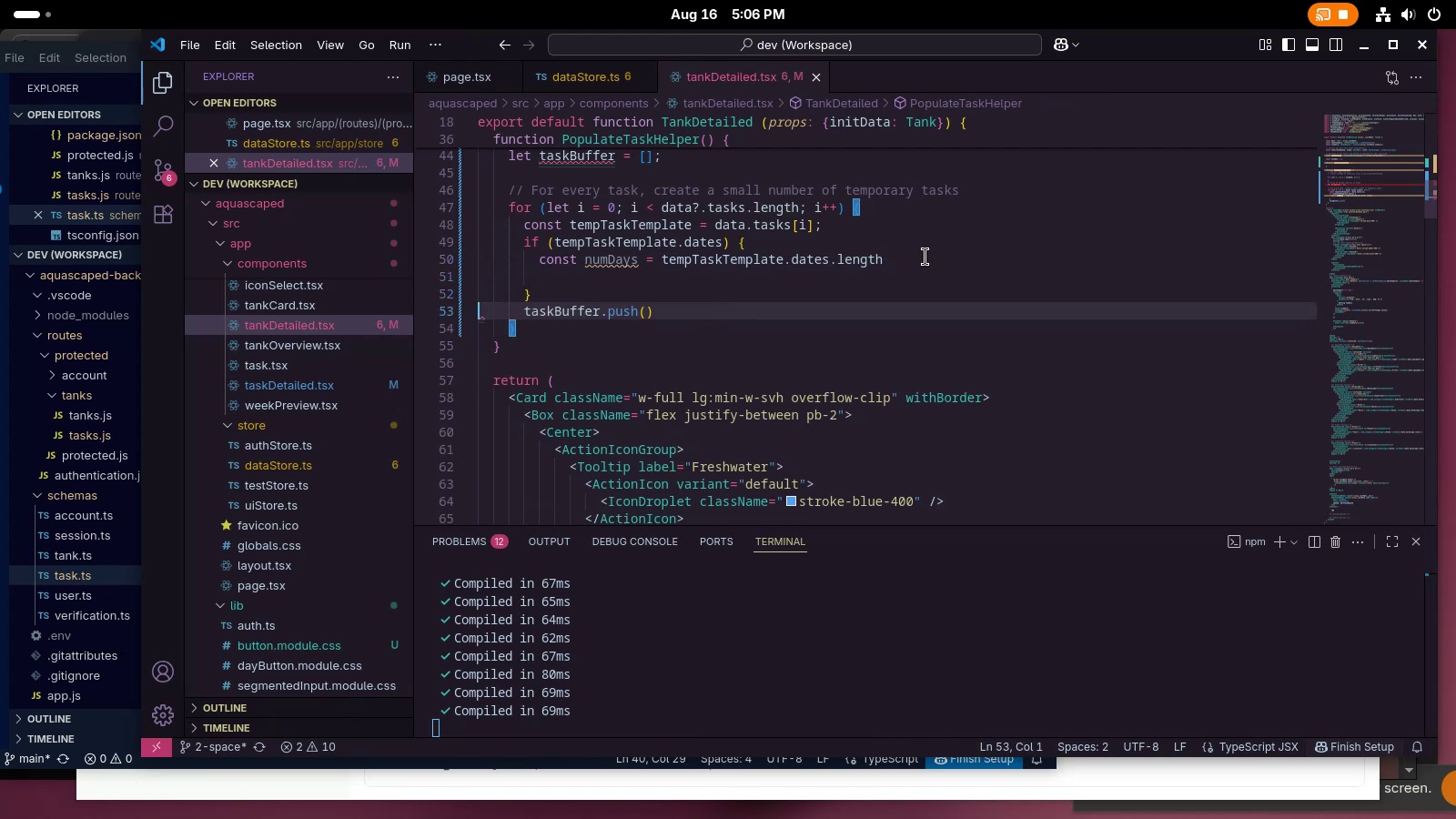 
left_click([925, 257])
 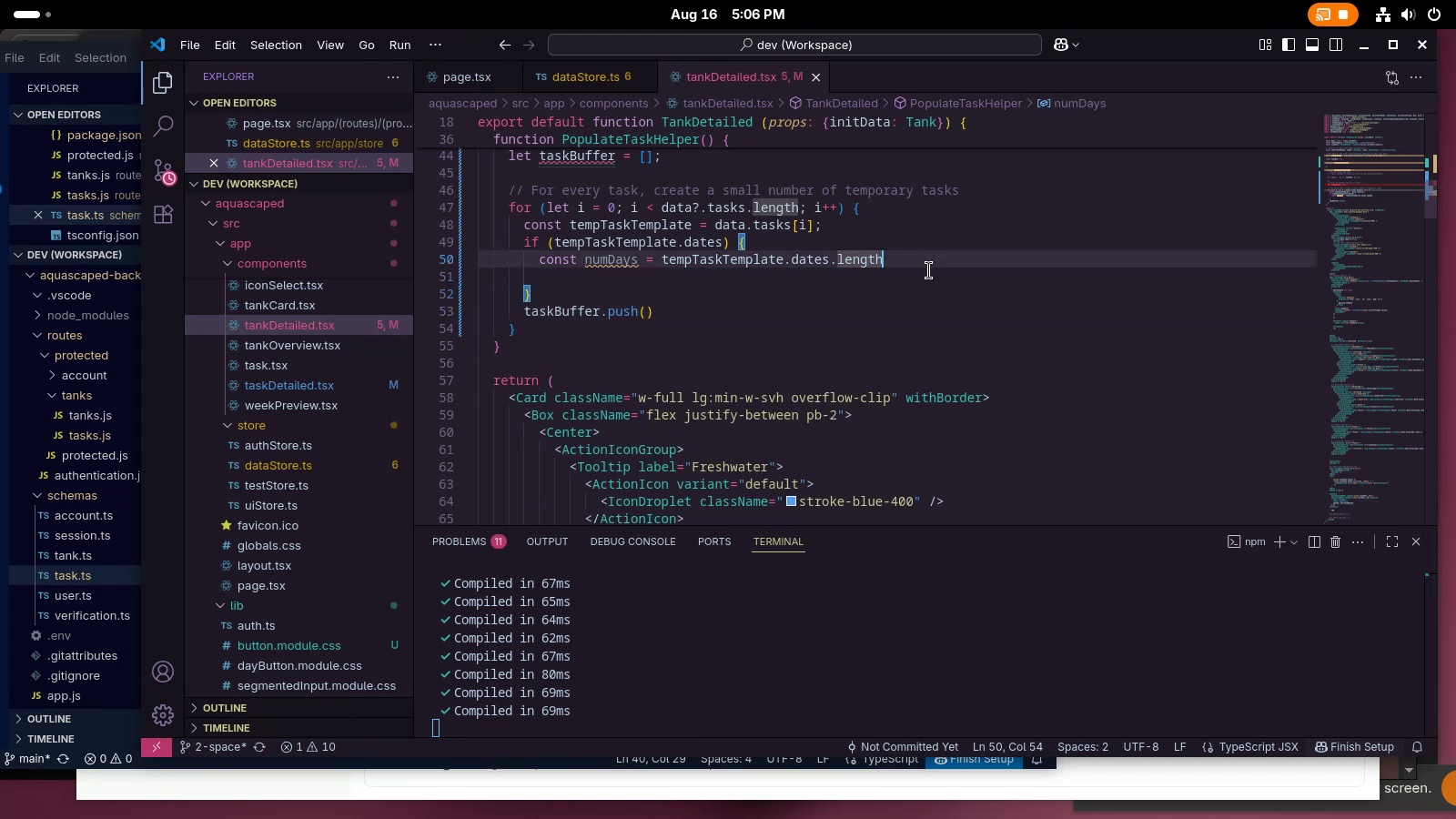 
left_click([928, 270])
 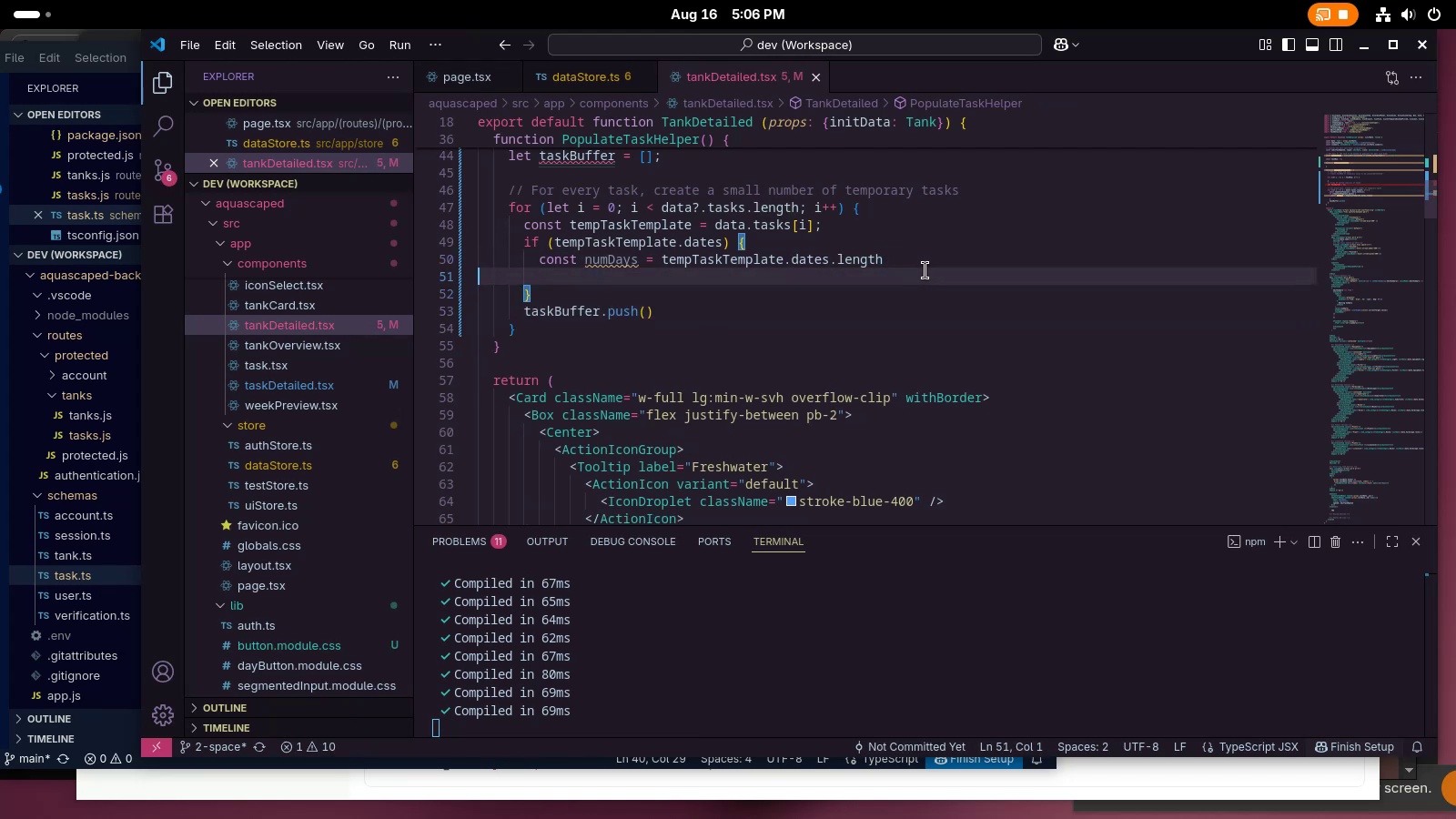 
key(Tab)
 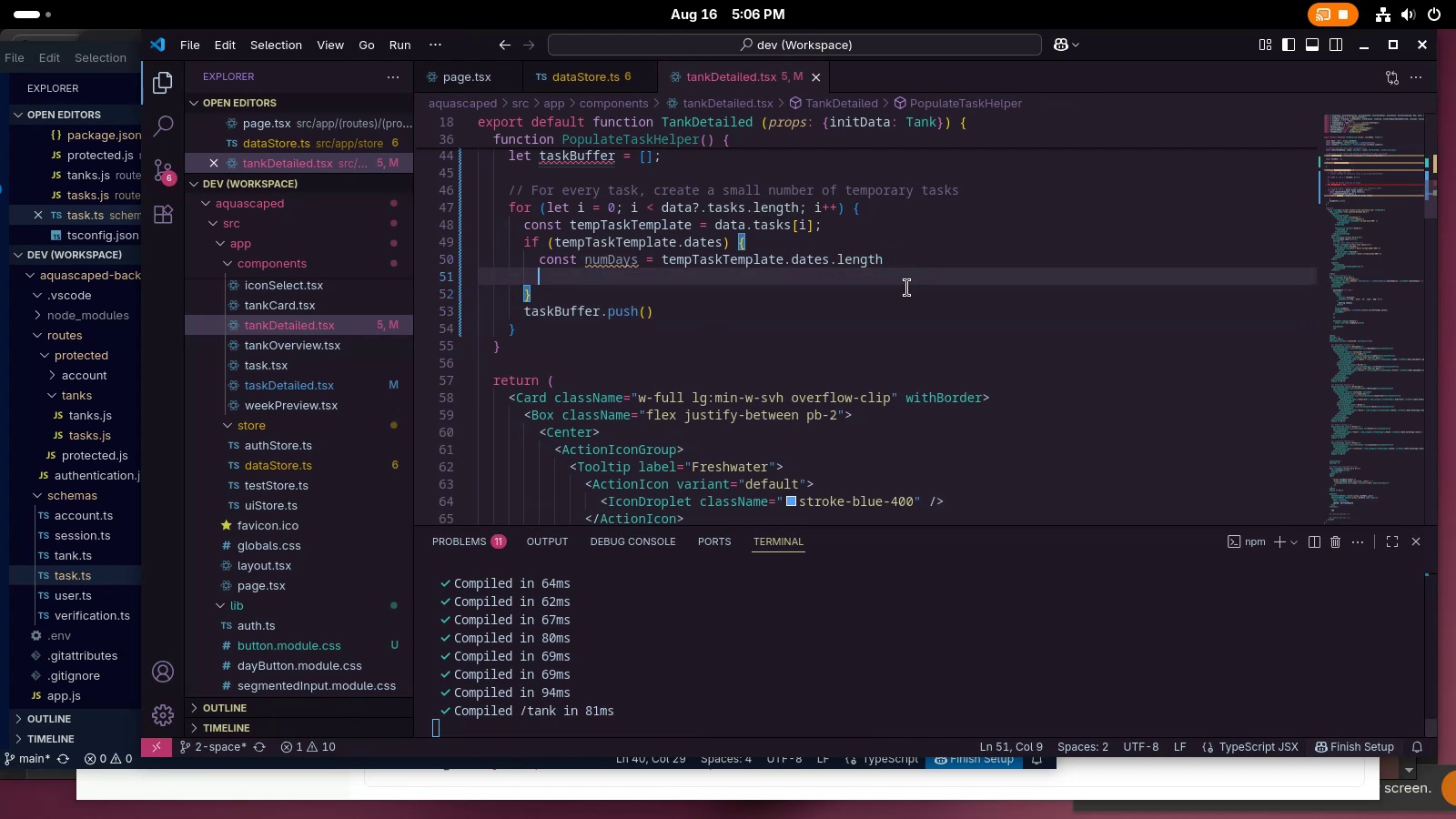 
key(Control+S)
 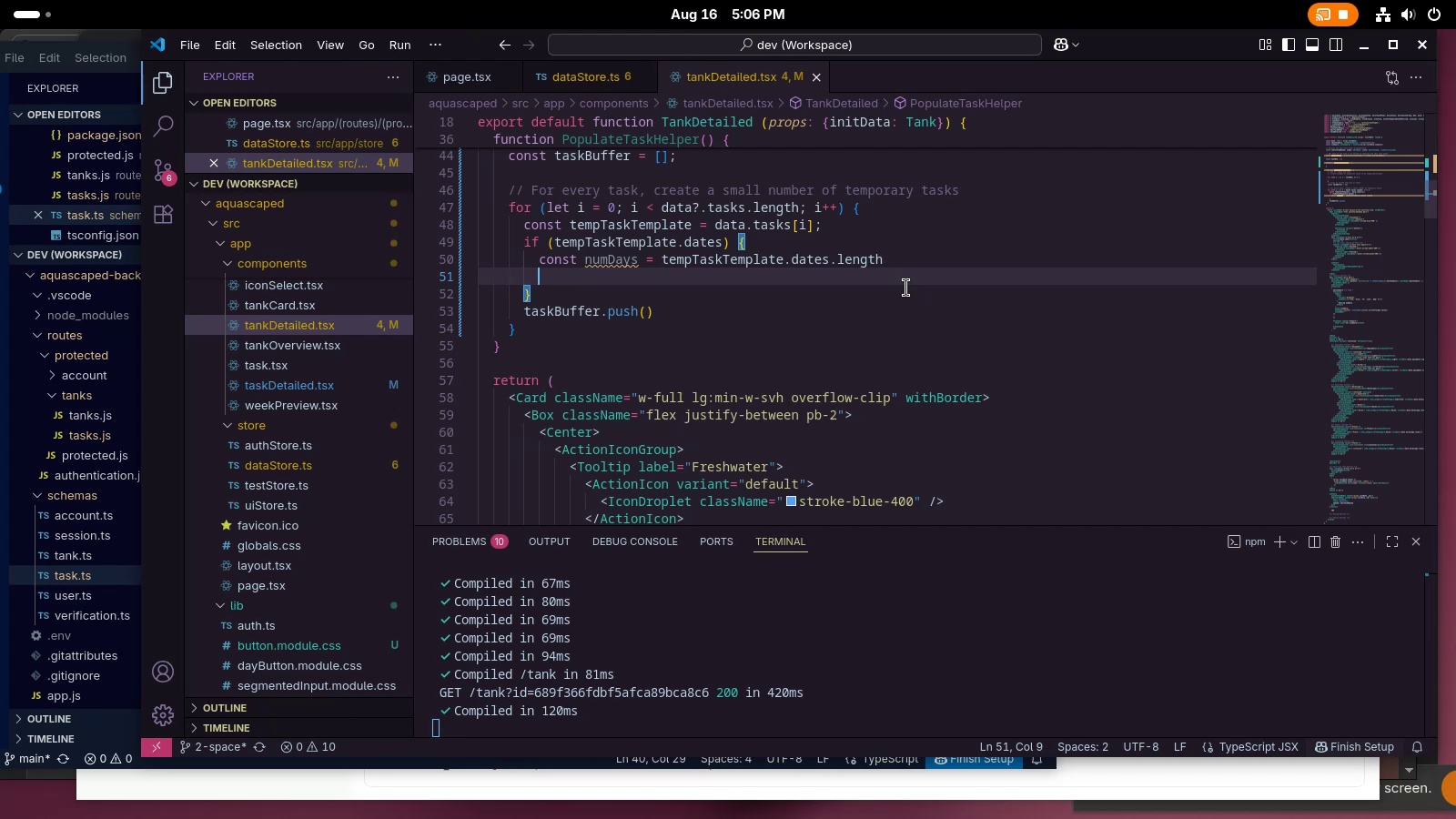 
wait(31.03)
 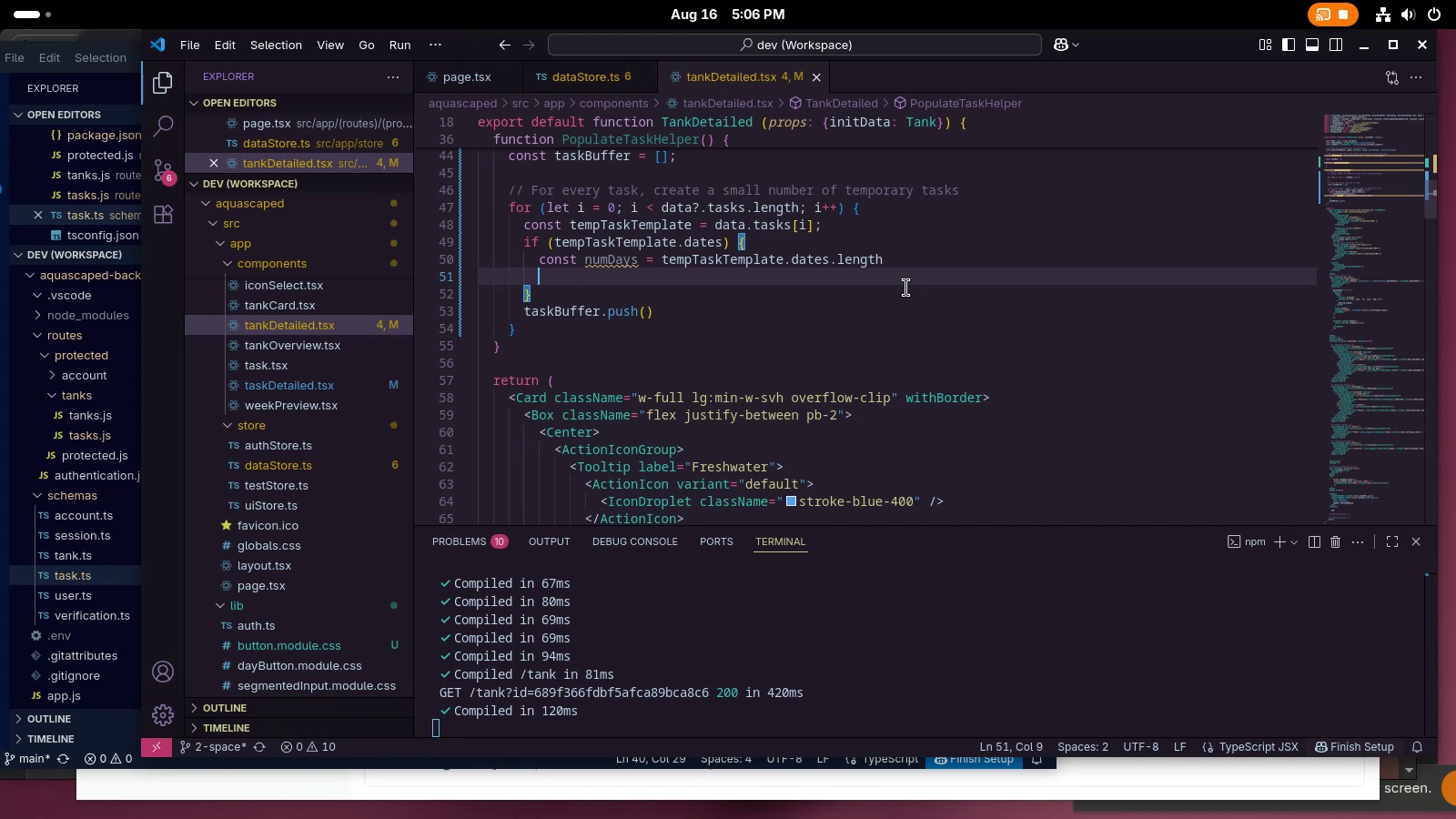 
type(if (tempTask.)
key(Backspace)
type(.)
 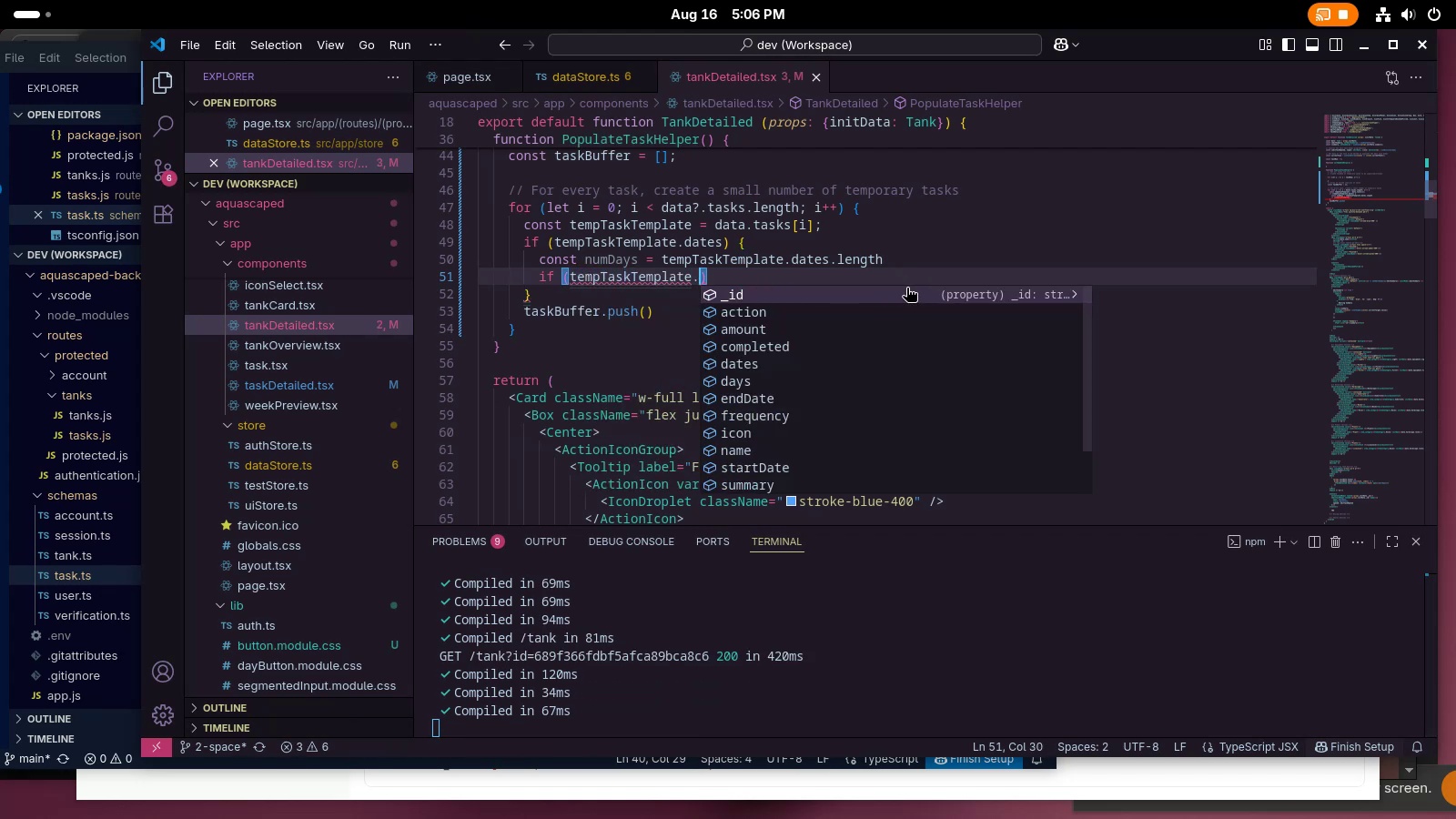 
wait(9.69)
 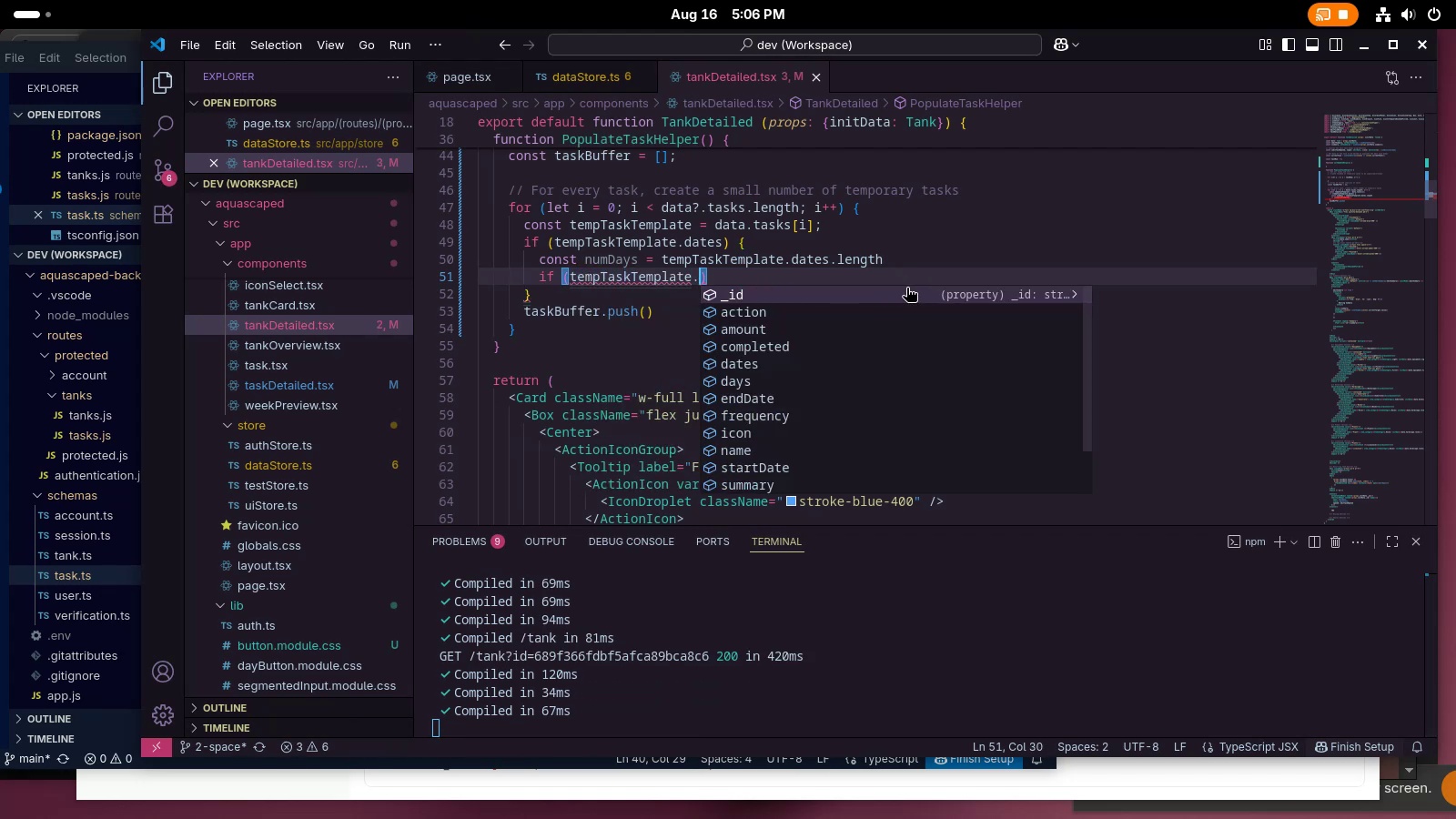 
type(start)
 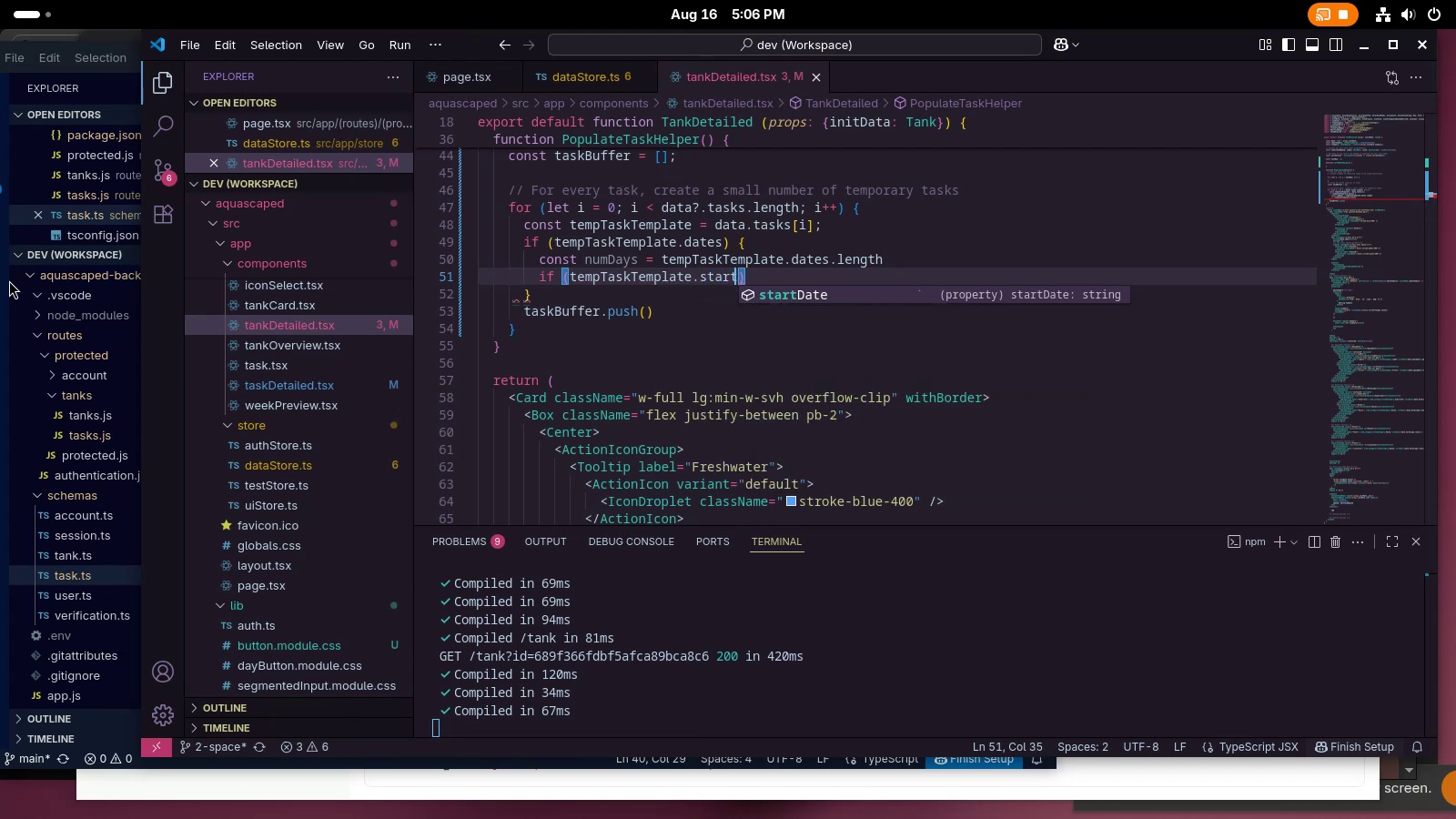 
key(Enter)
 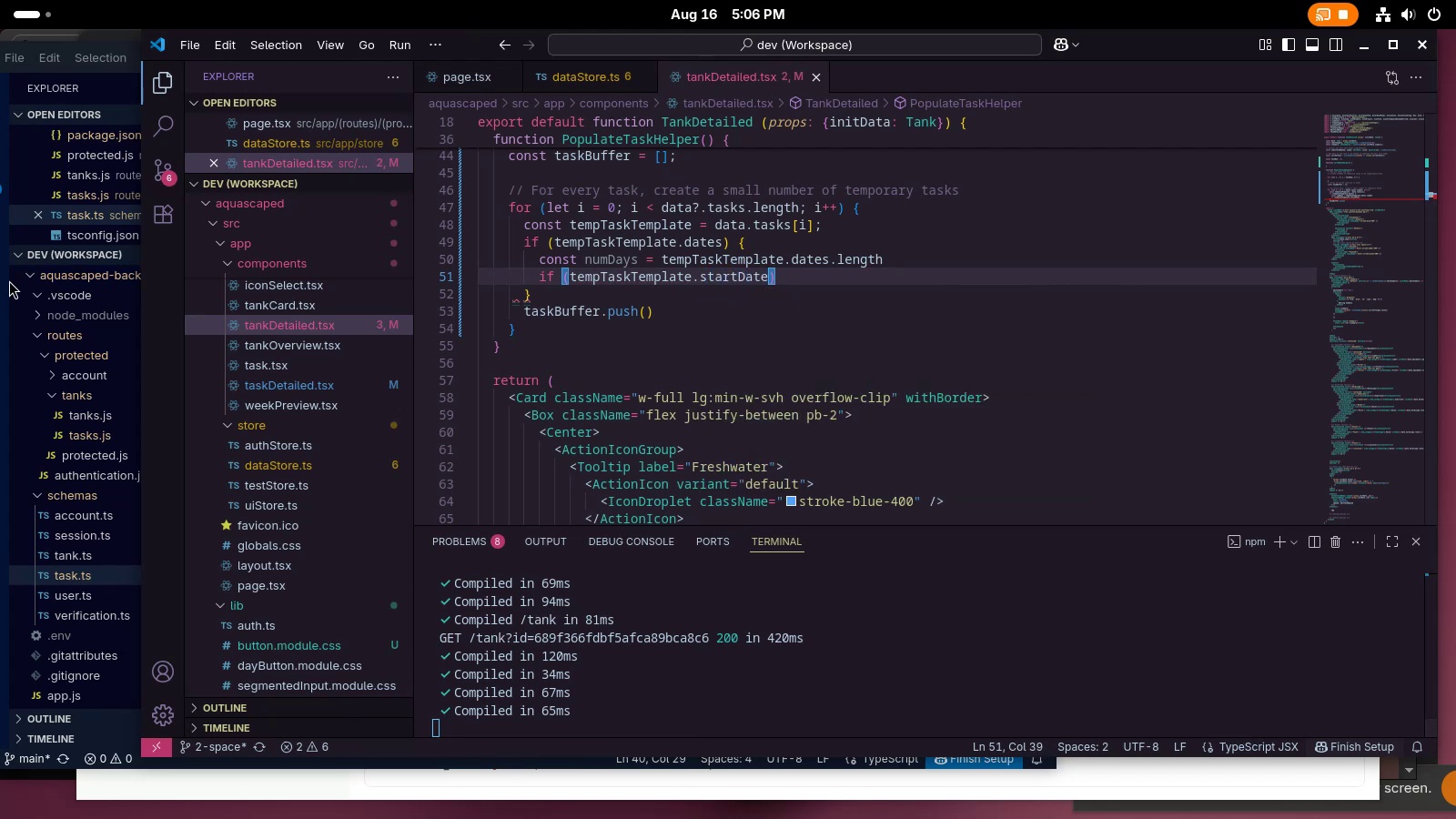 
key(Control+ControlLeft)
 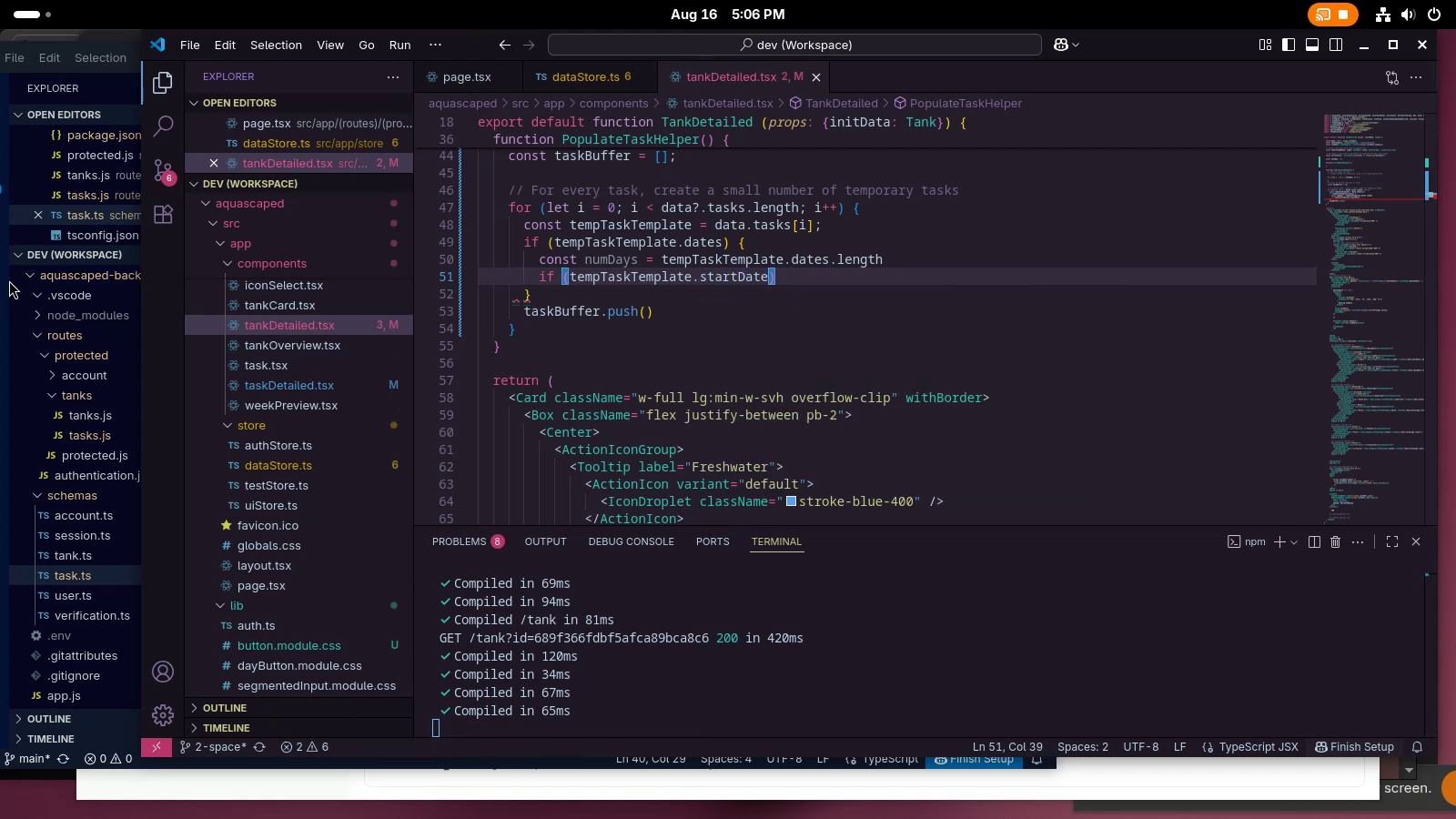 
key(Control+Backspace)
 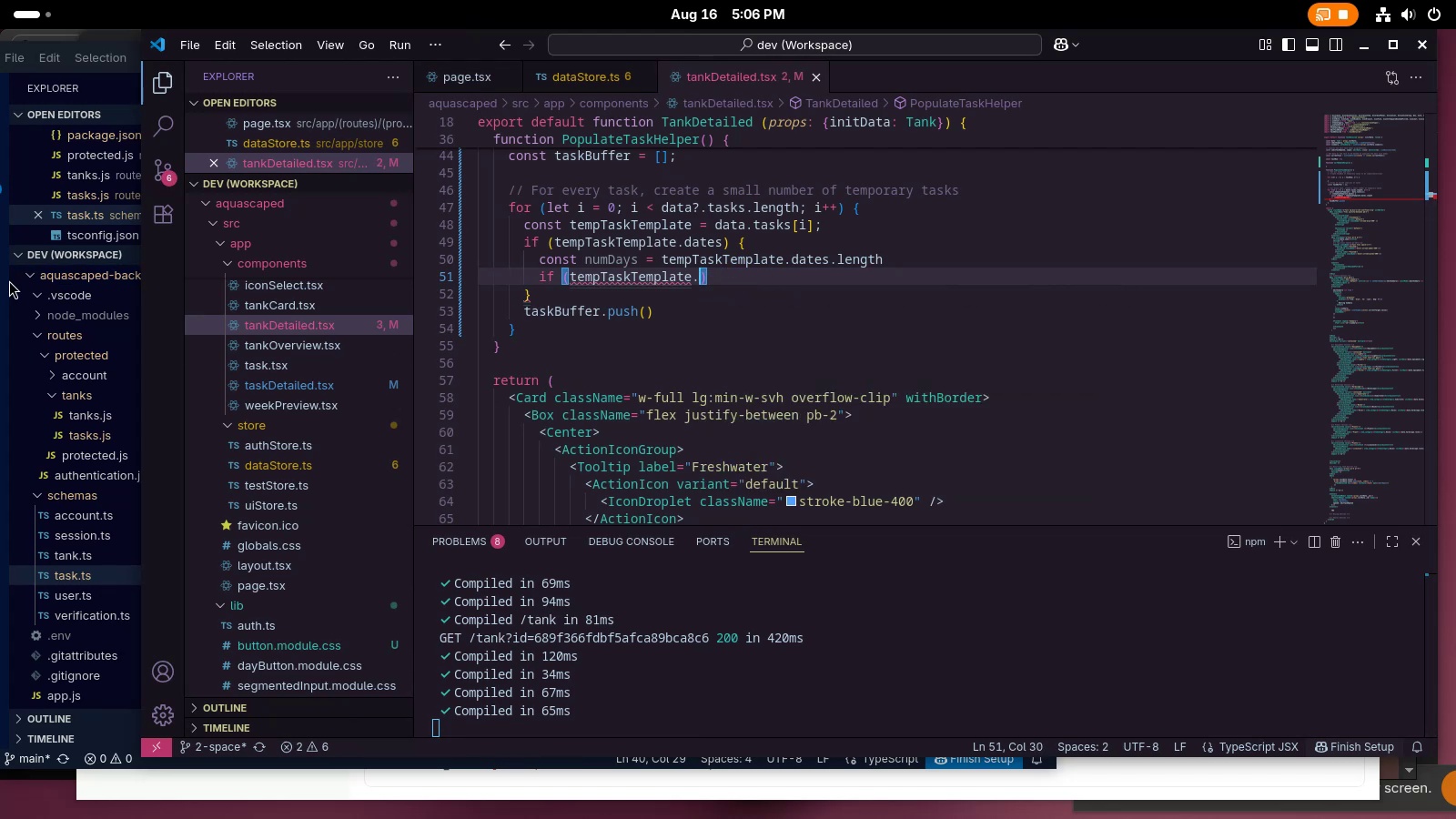 
key(Backspace)
type(.compl)
 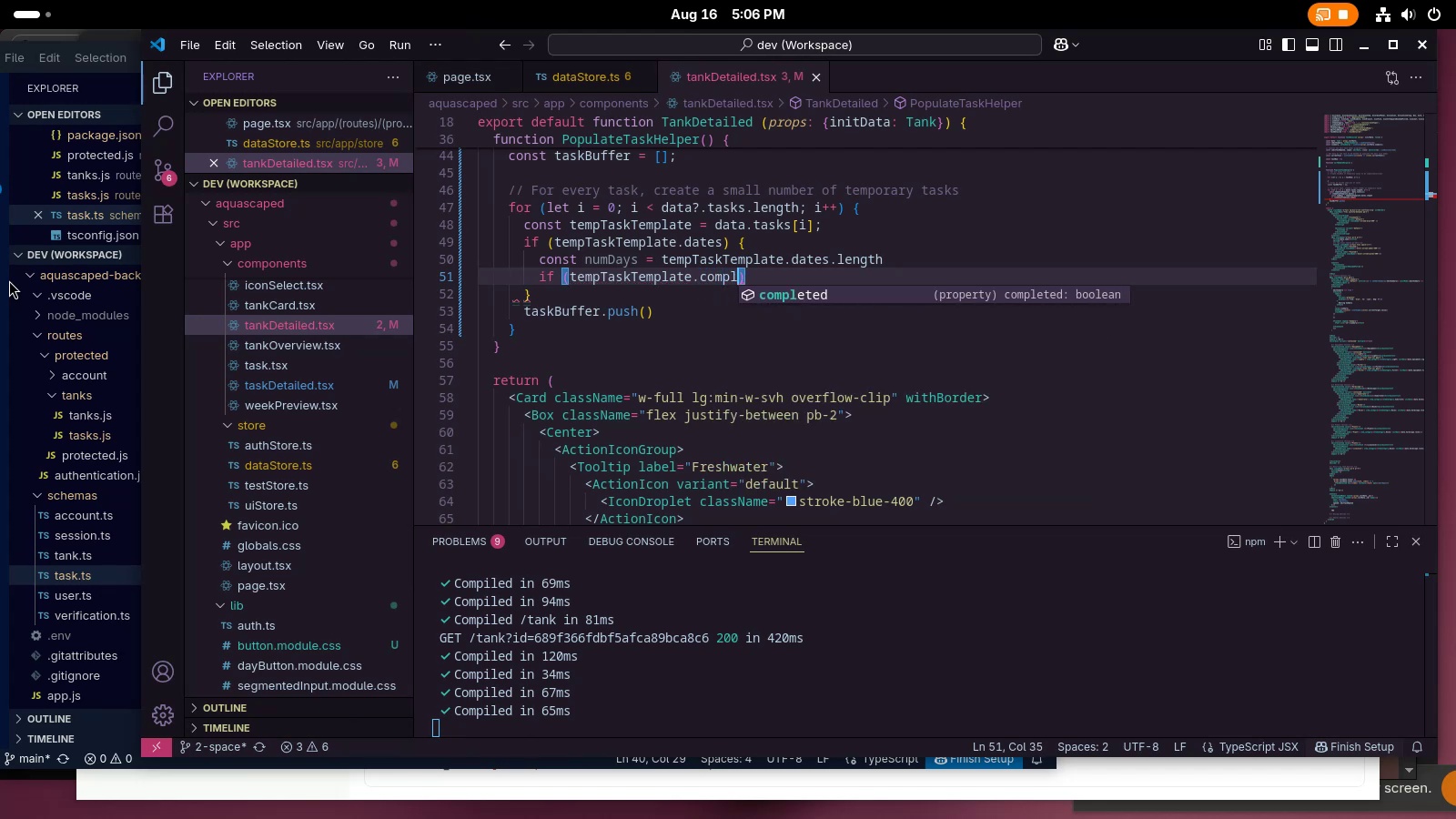 
key(Control+Backspace)
 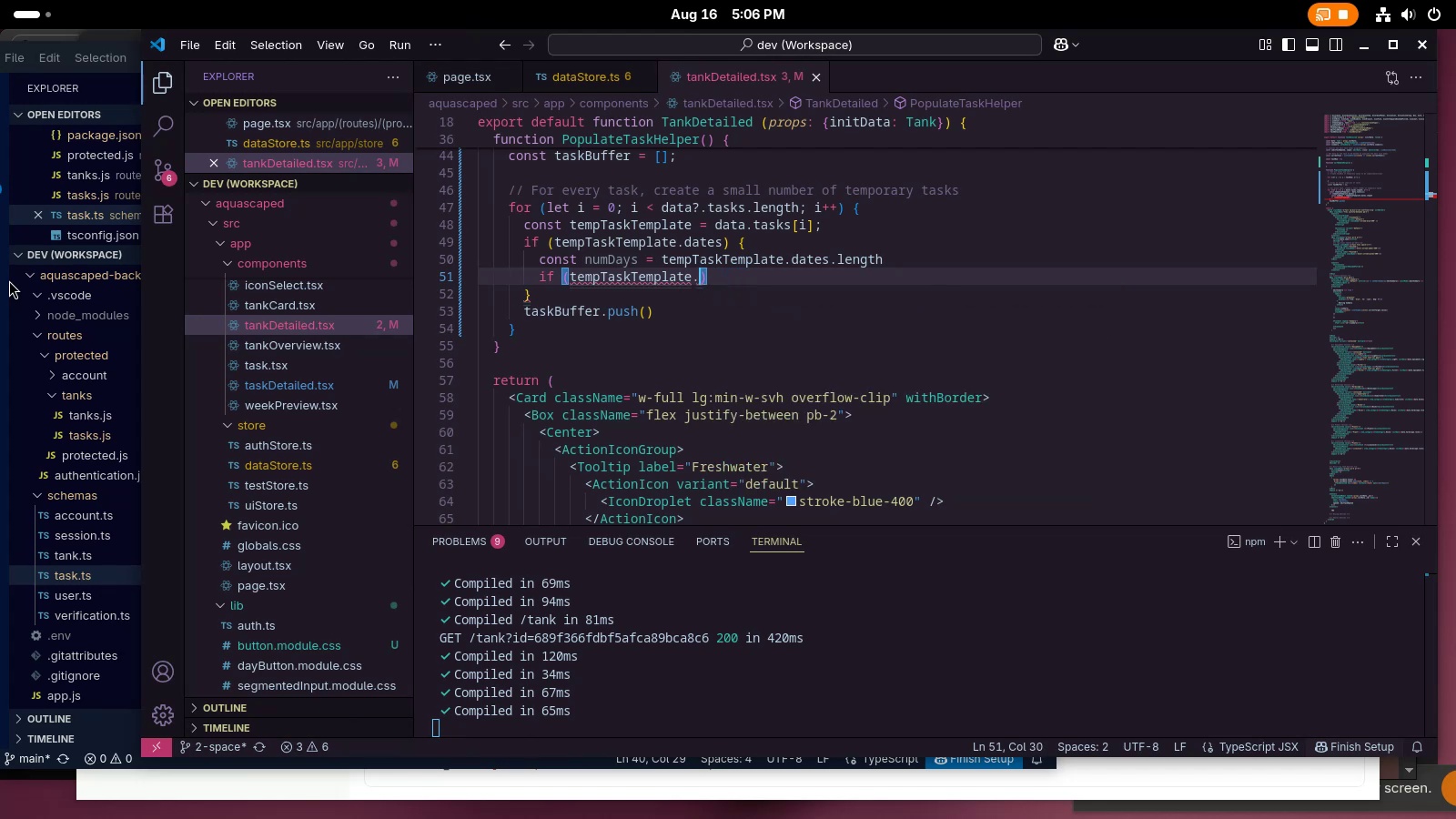 
key(Control+Backspace)
 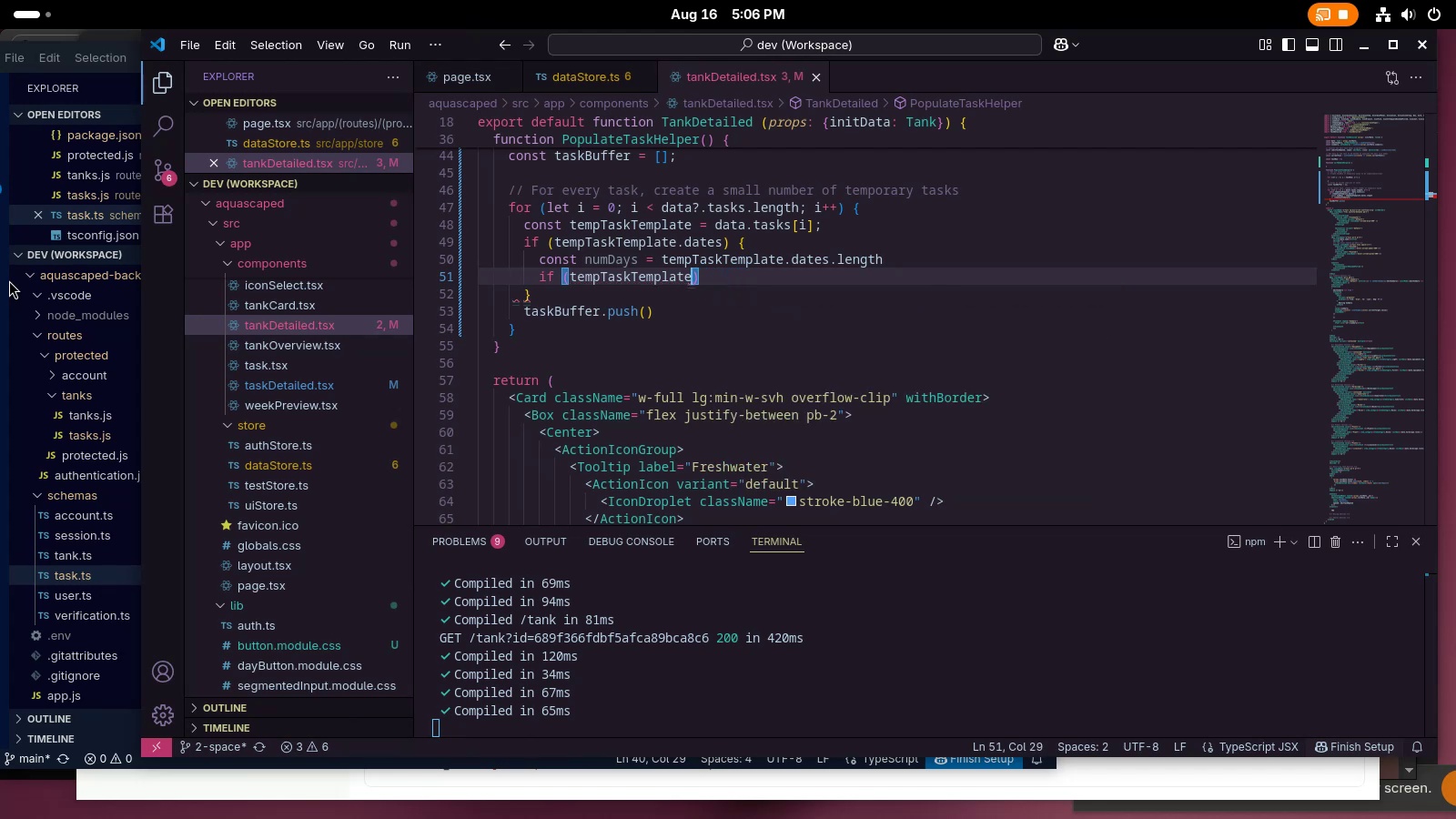 
key(Control+Backspace)
 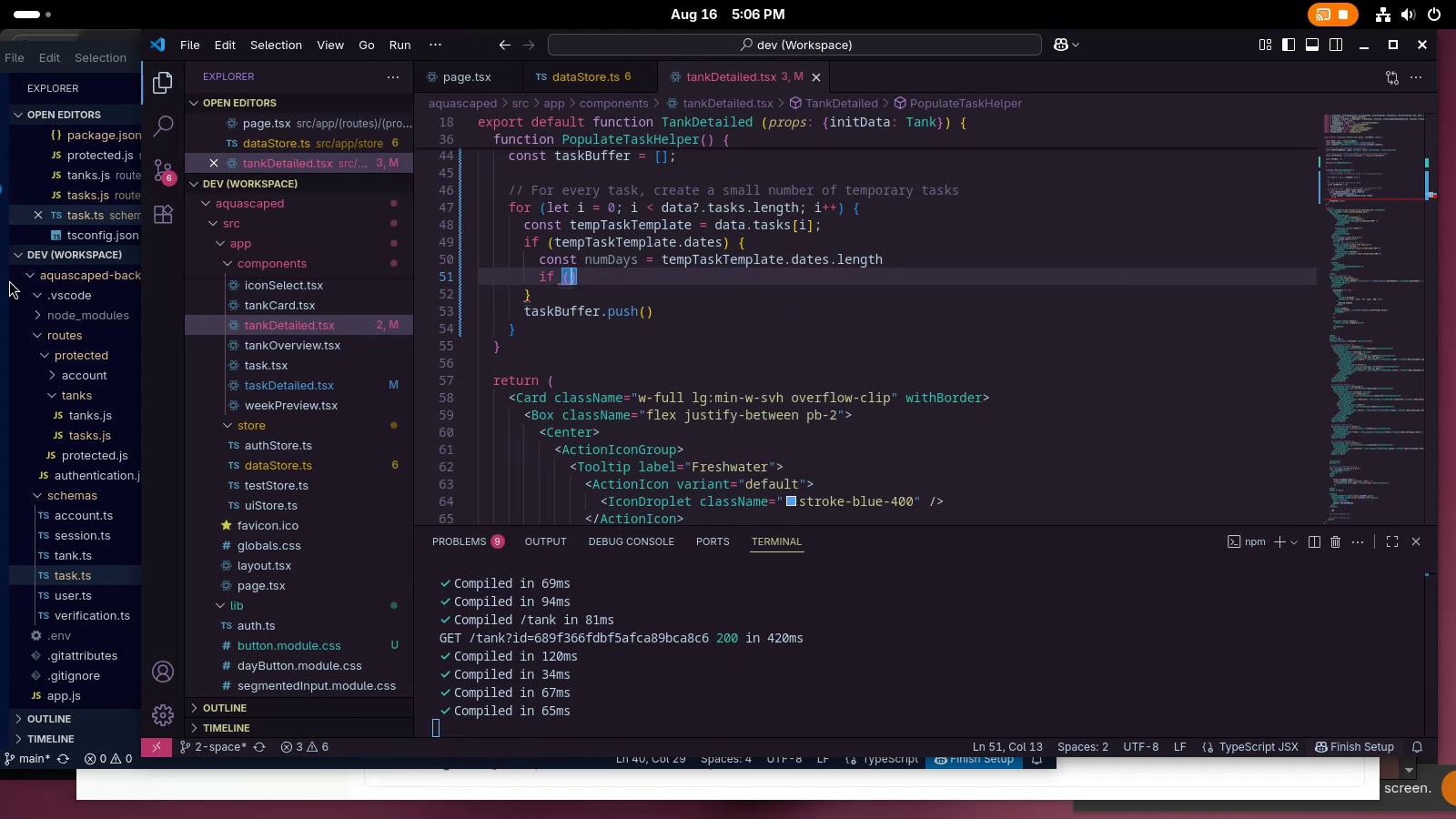 
key(Control+Backspace)
 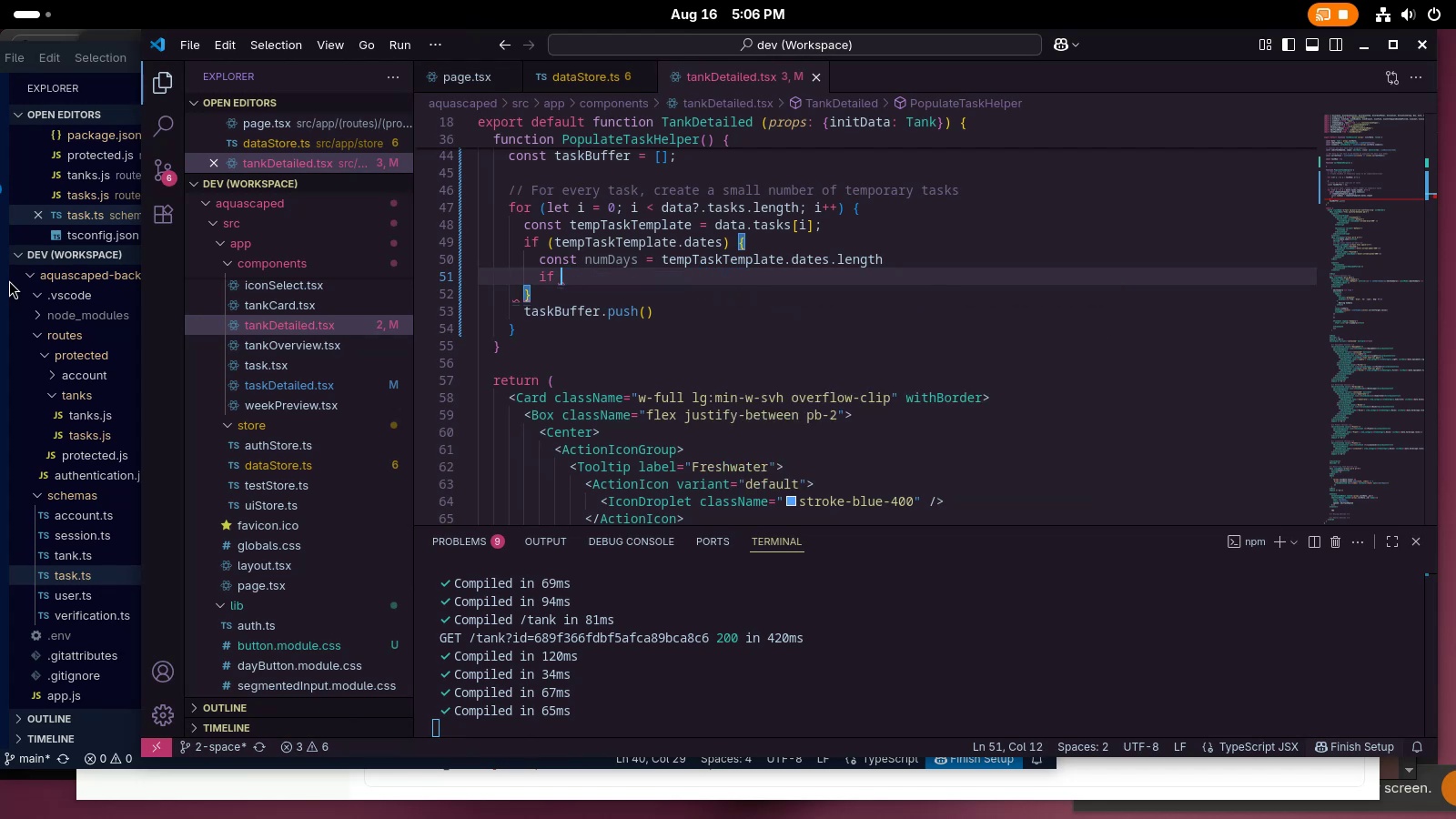 
key(Control+Backspace)
 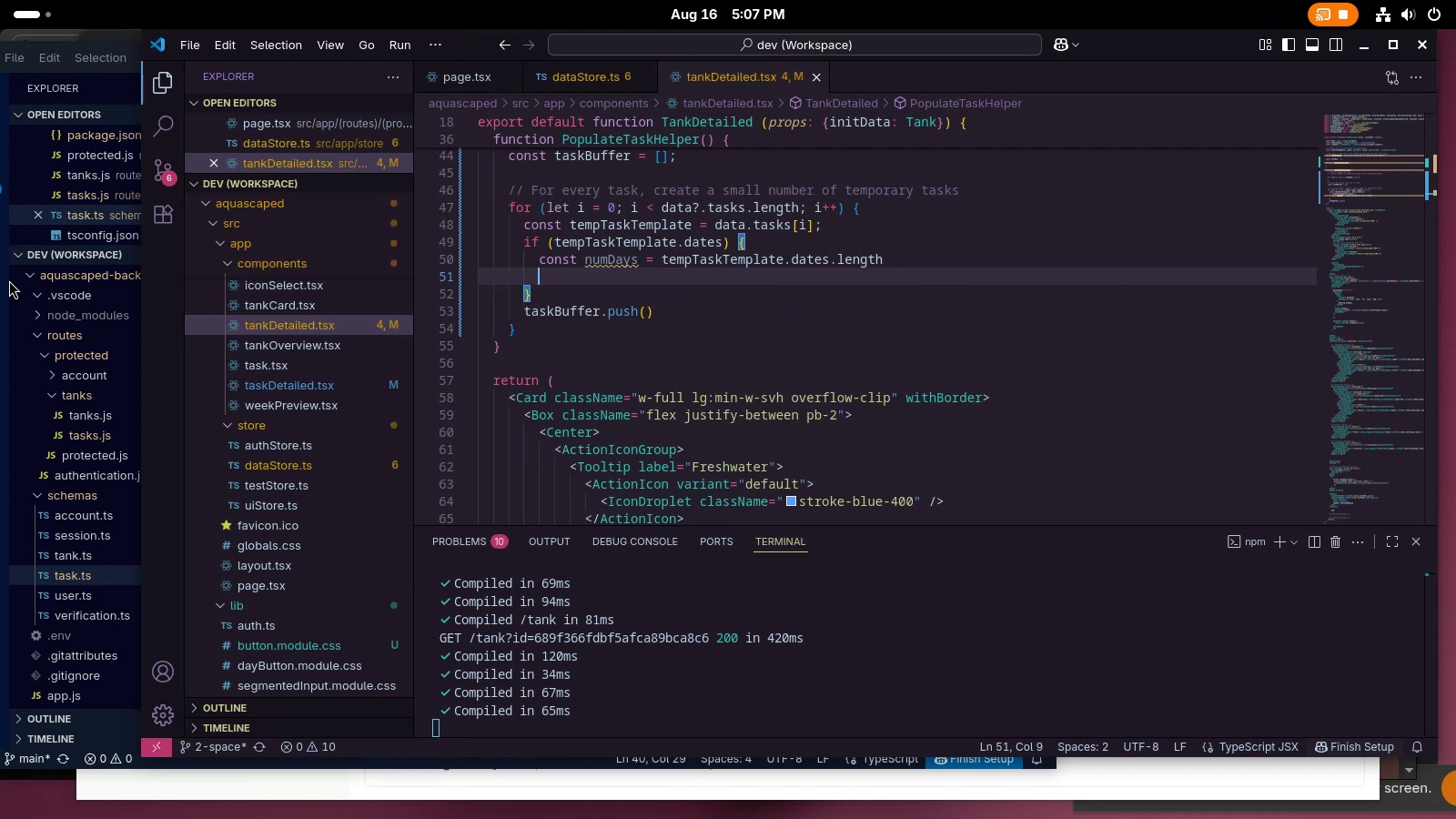 
type(if (numDays )
 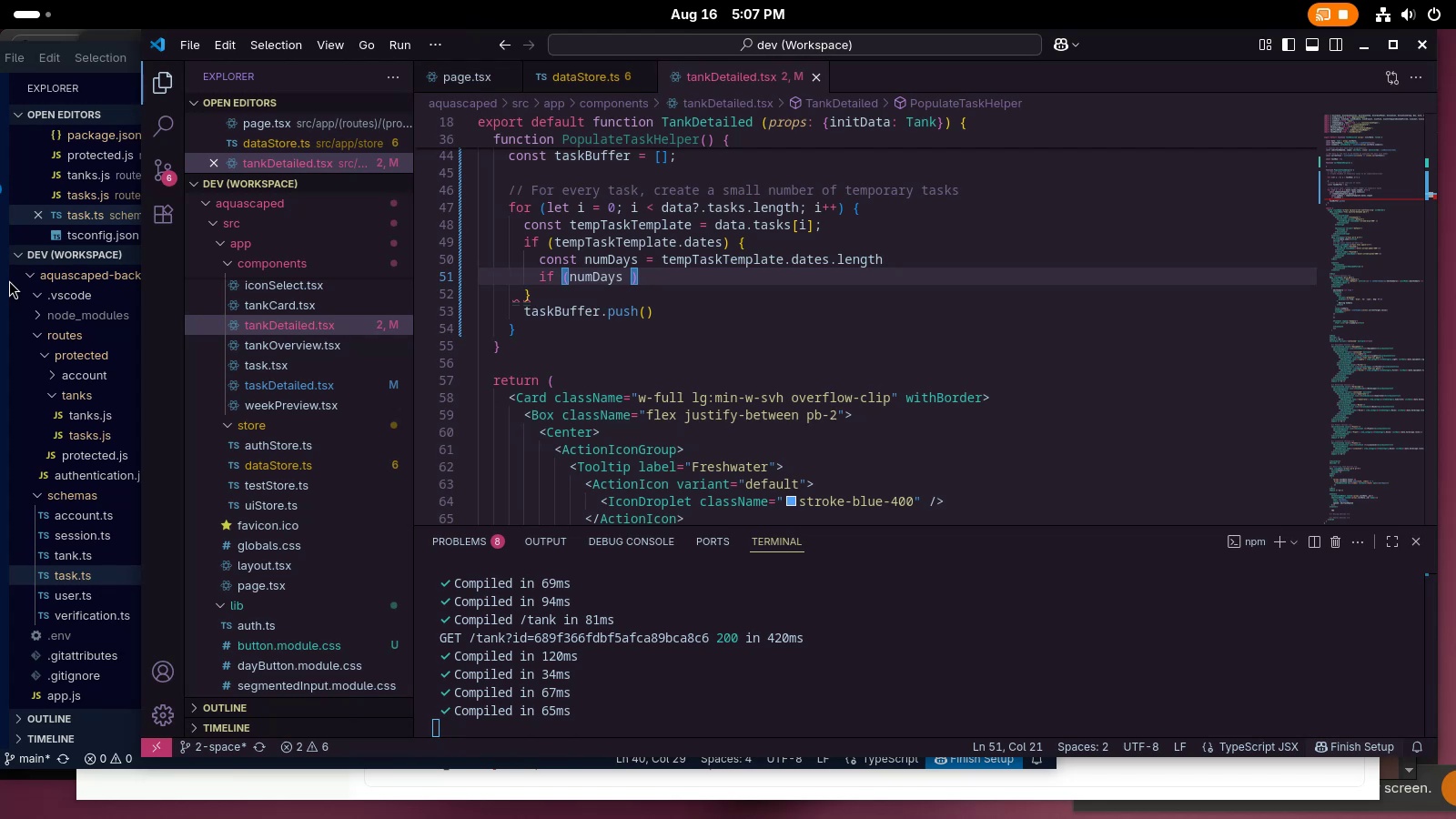 
wait(10.04)
 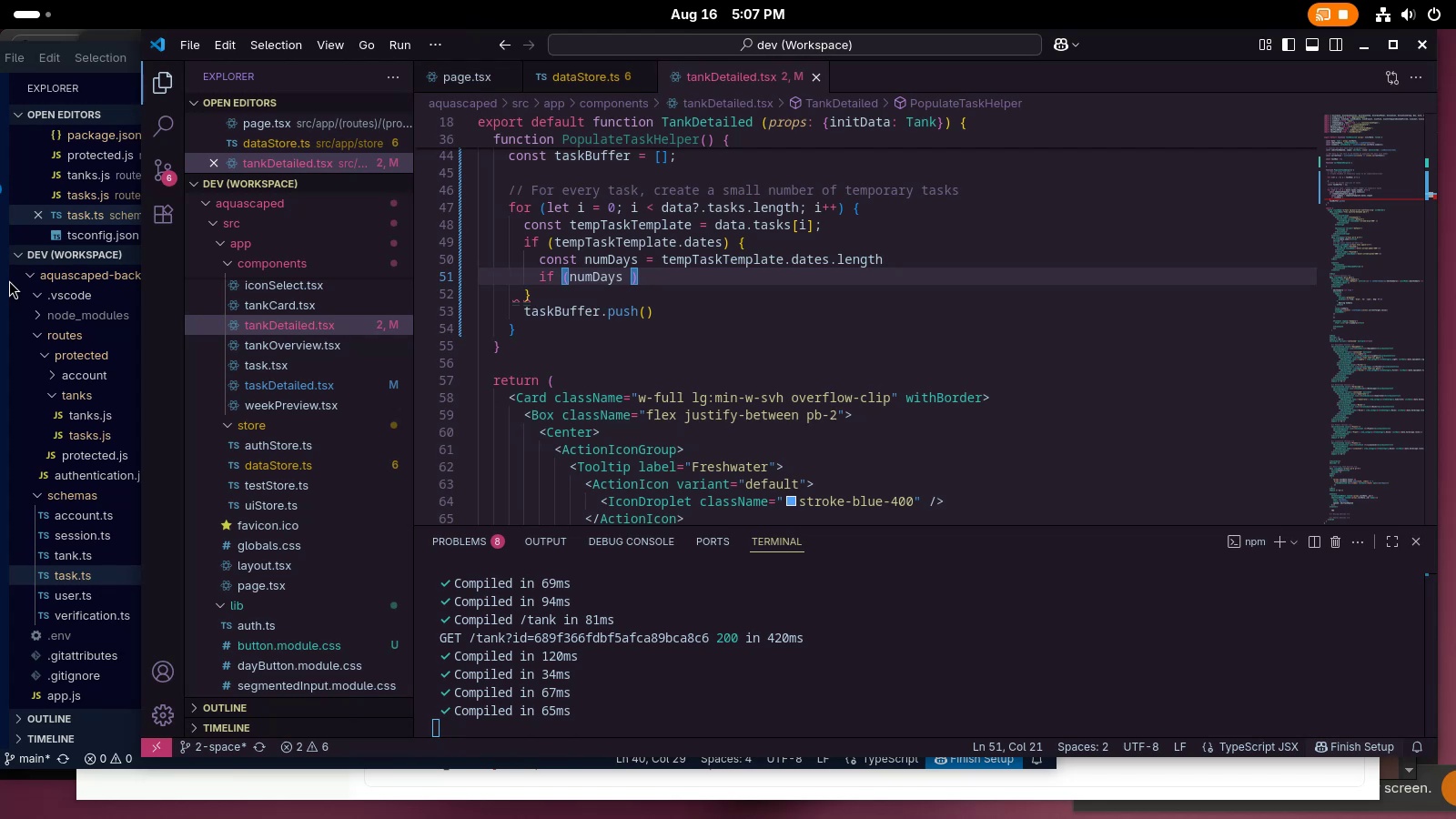 
scroll: coordinate [804, 379], scroll_direction: up, amount: 3.0
 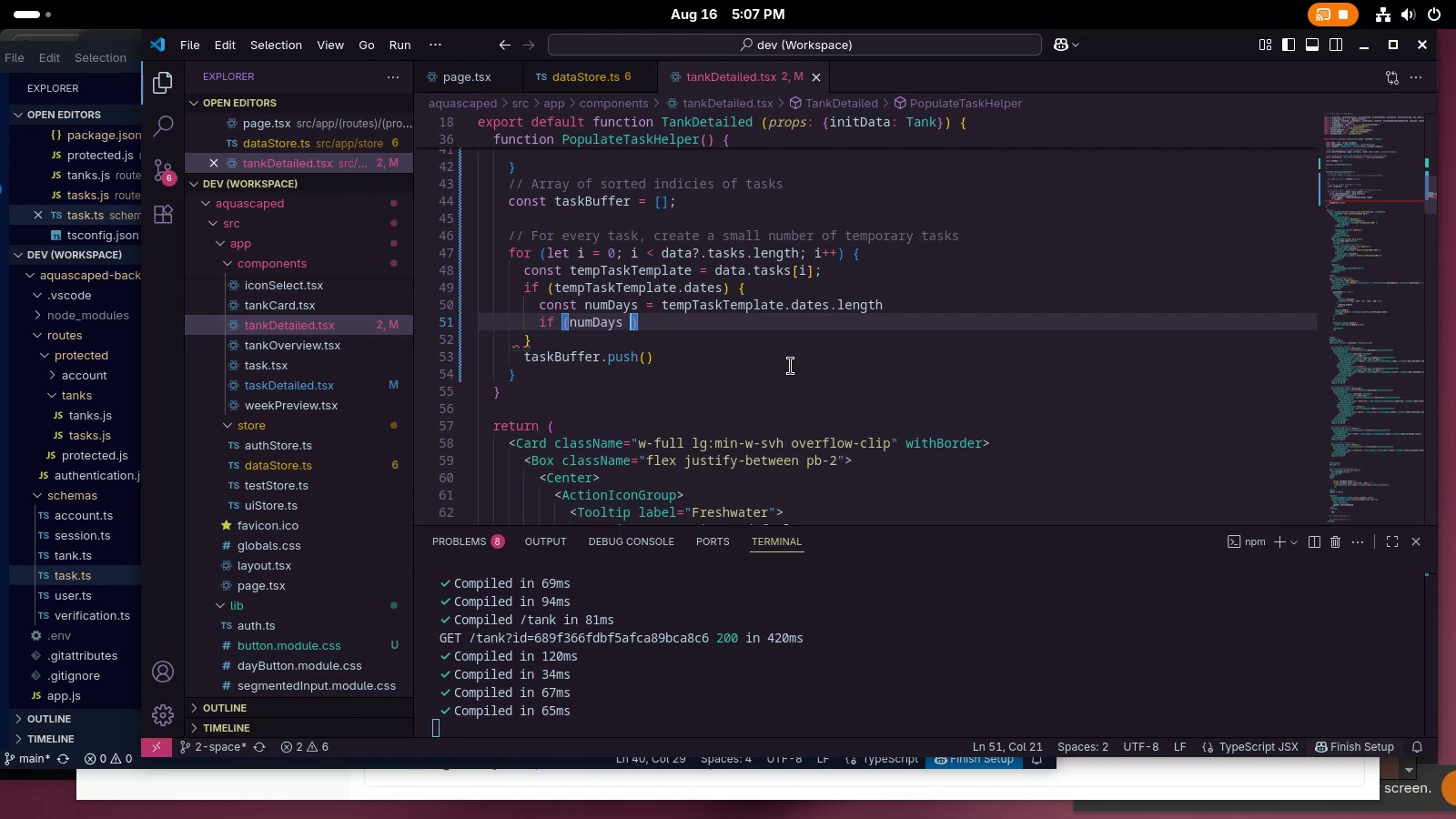 
wait(13.66)
 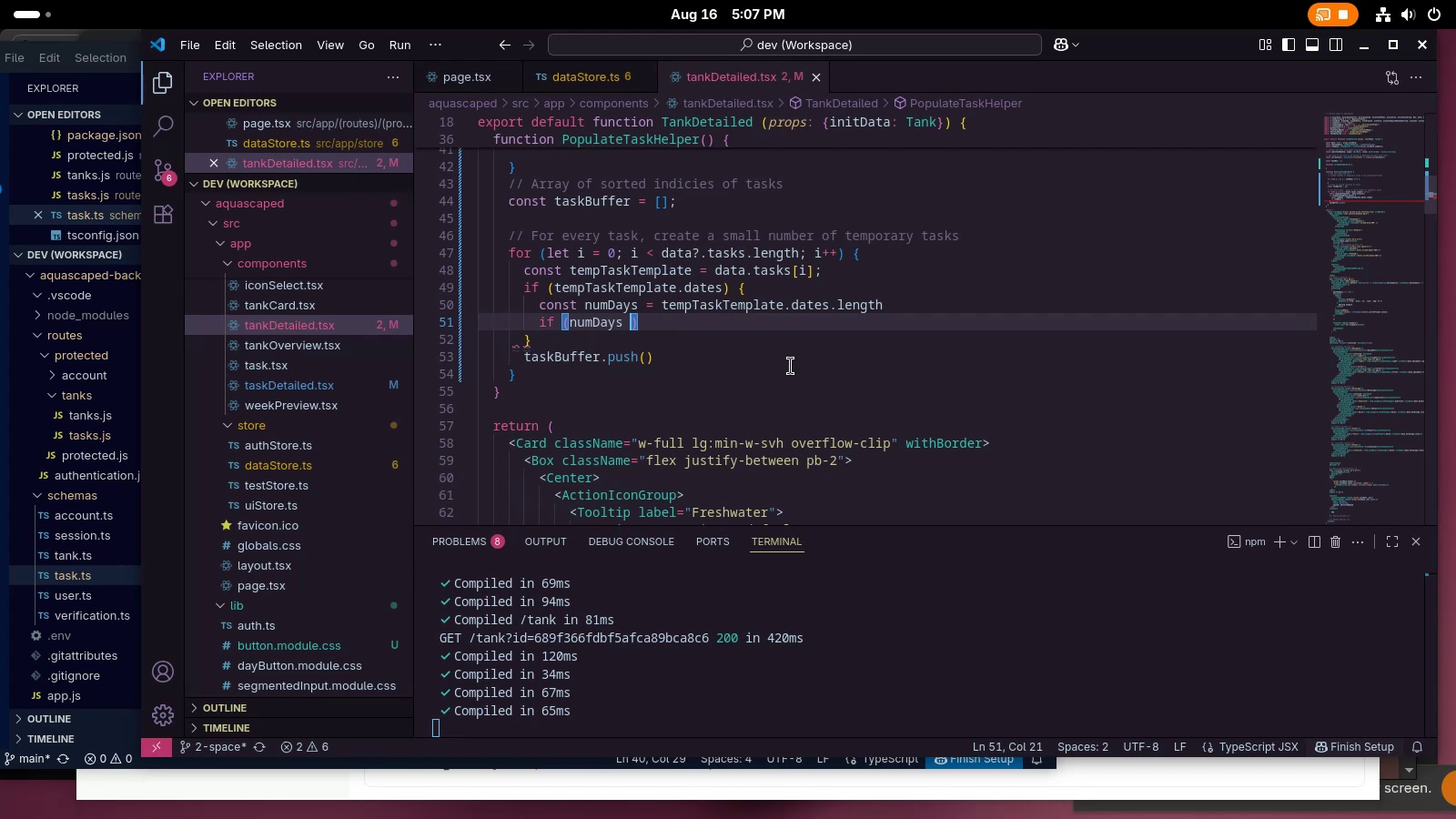 
key(Slash)
 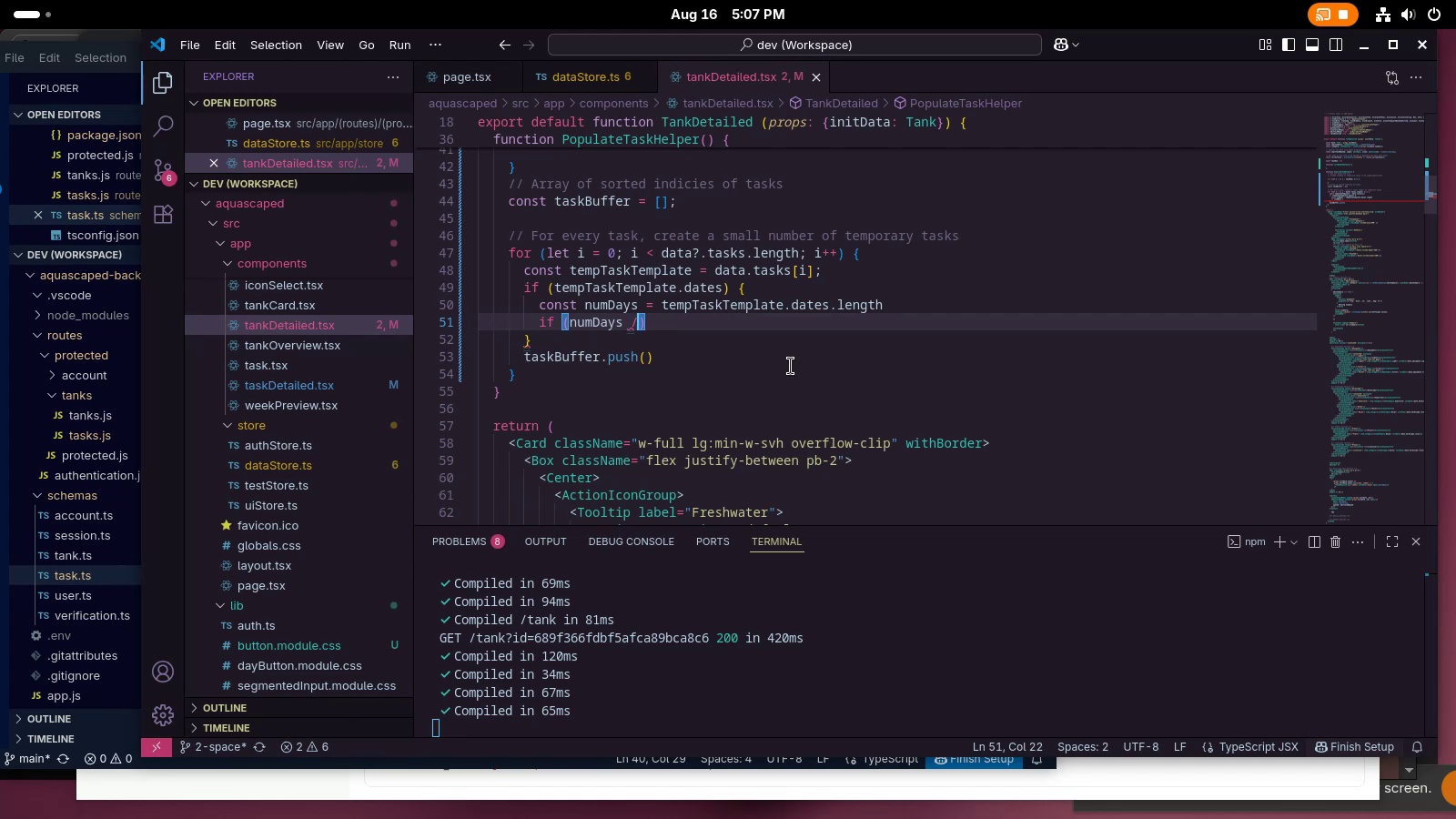 
key(Backspace)
 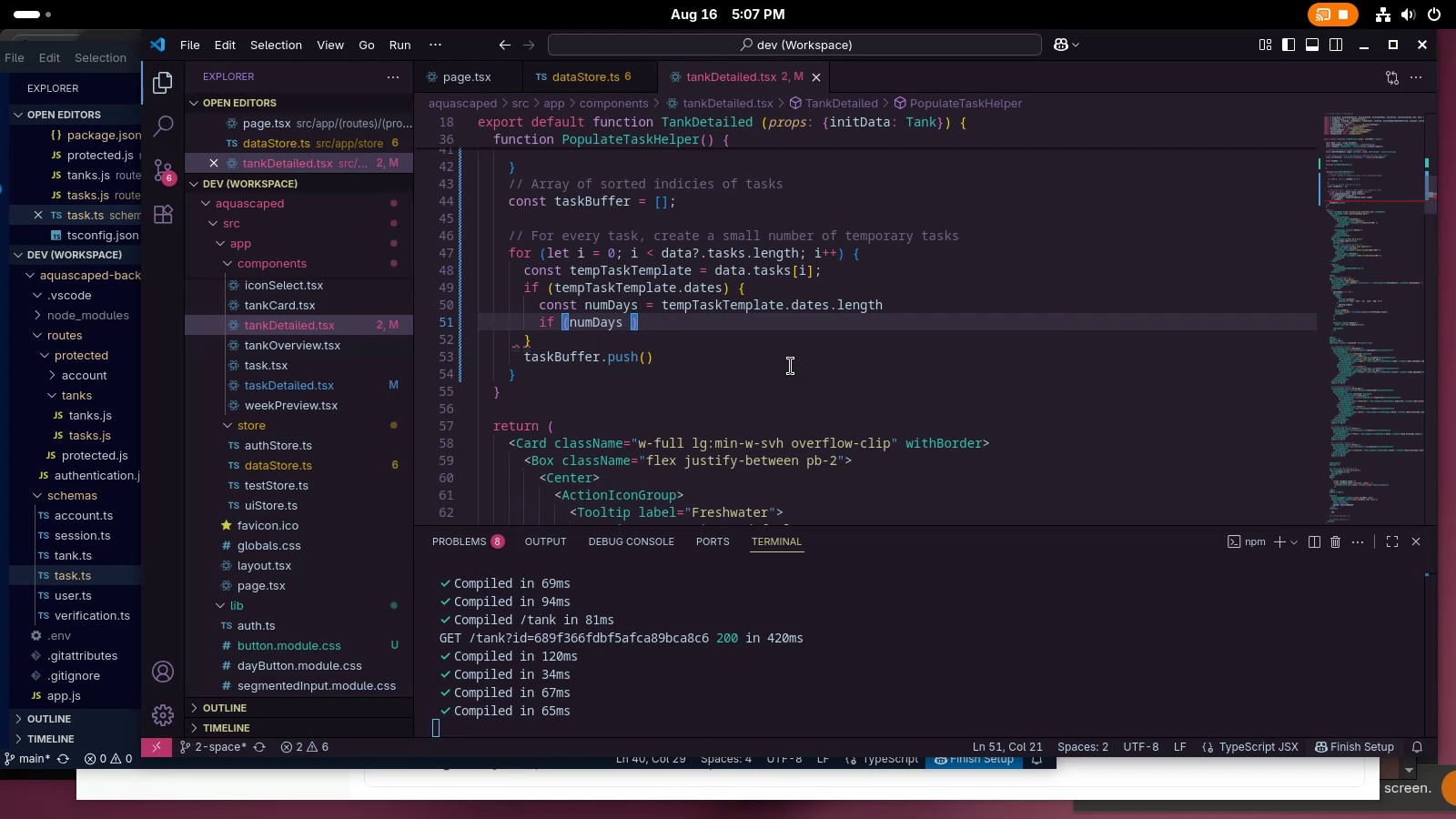 
key(Shift+Period)
 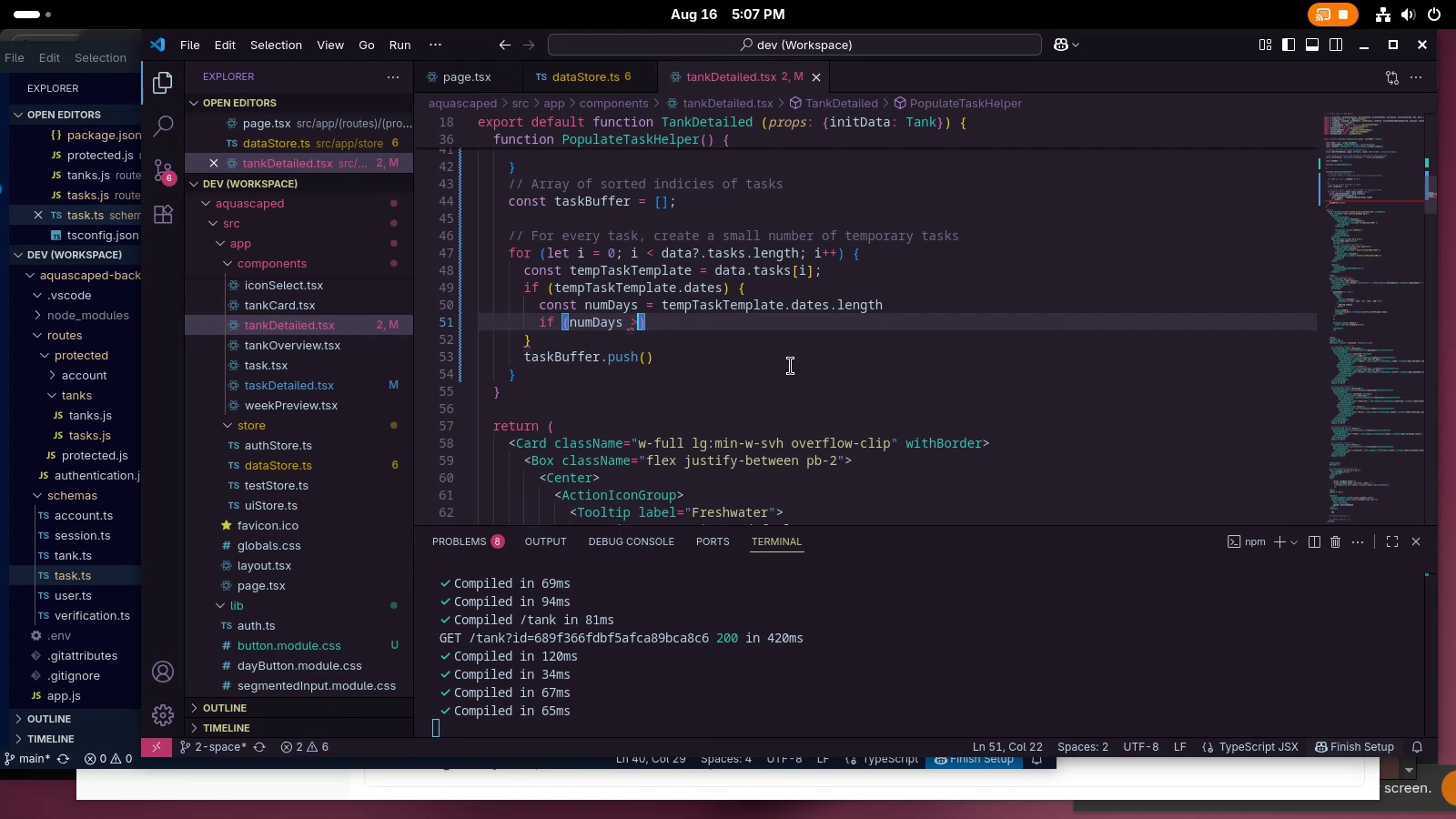 
key(Shift+Backspace)
 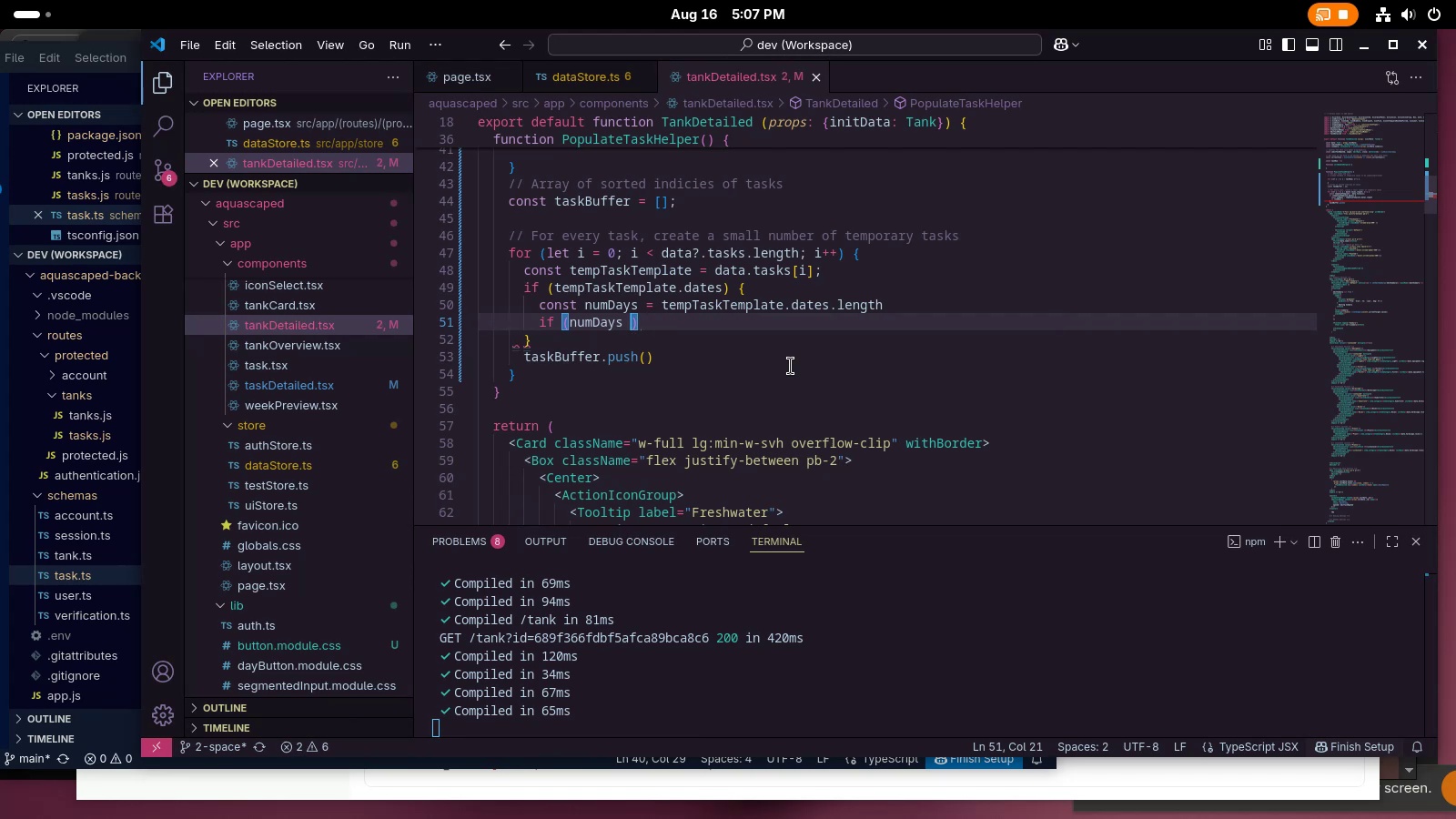 
key(Shift+Period)
 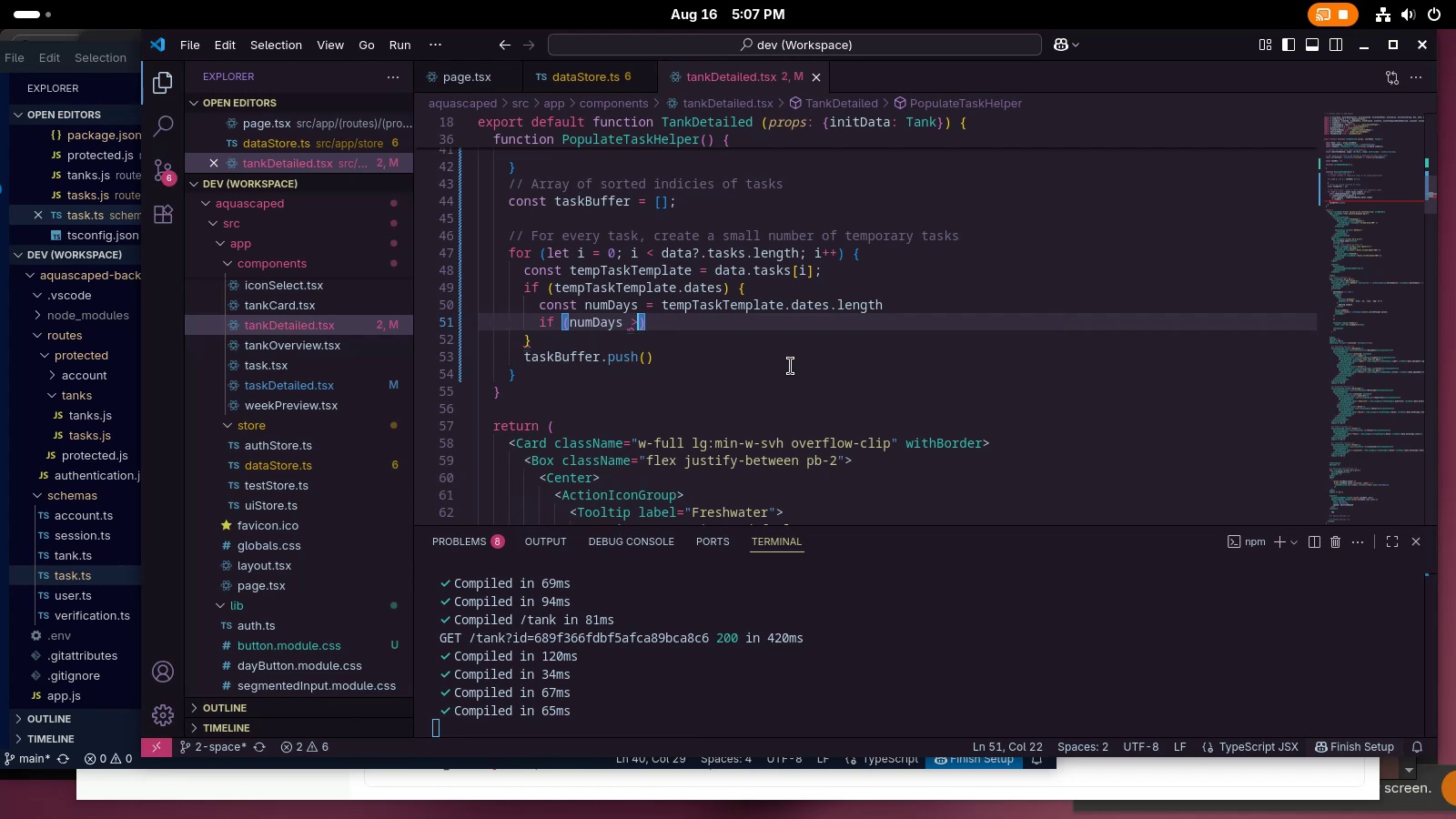 
key(Shift+Backspace)
 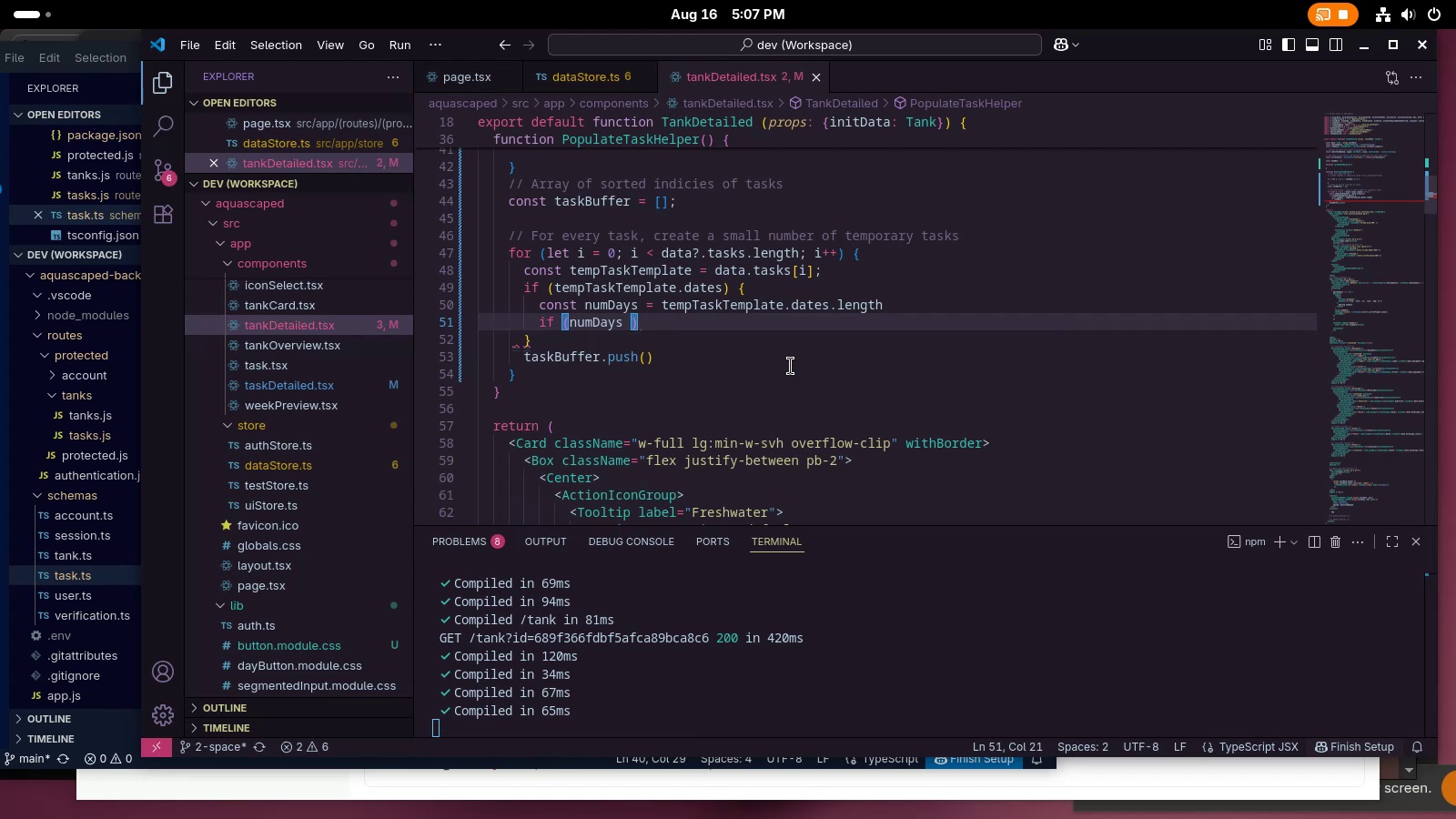 
key(Shift+ShiftLeft)
 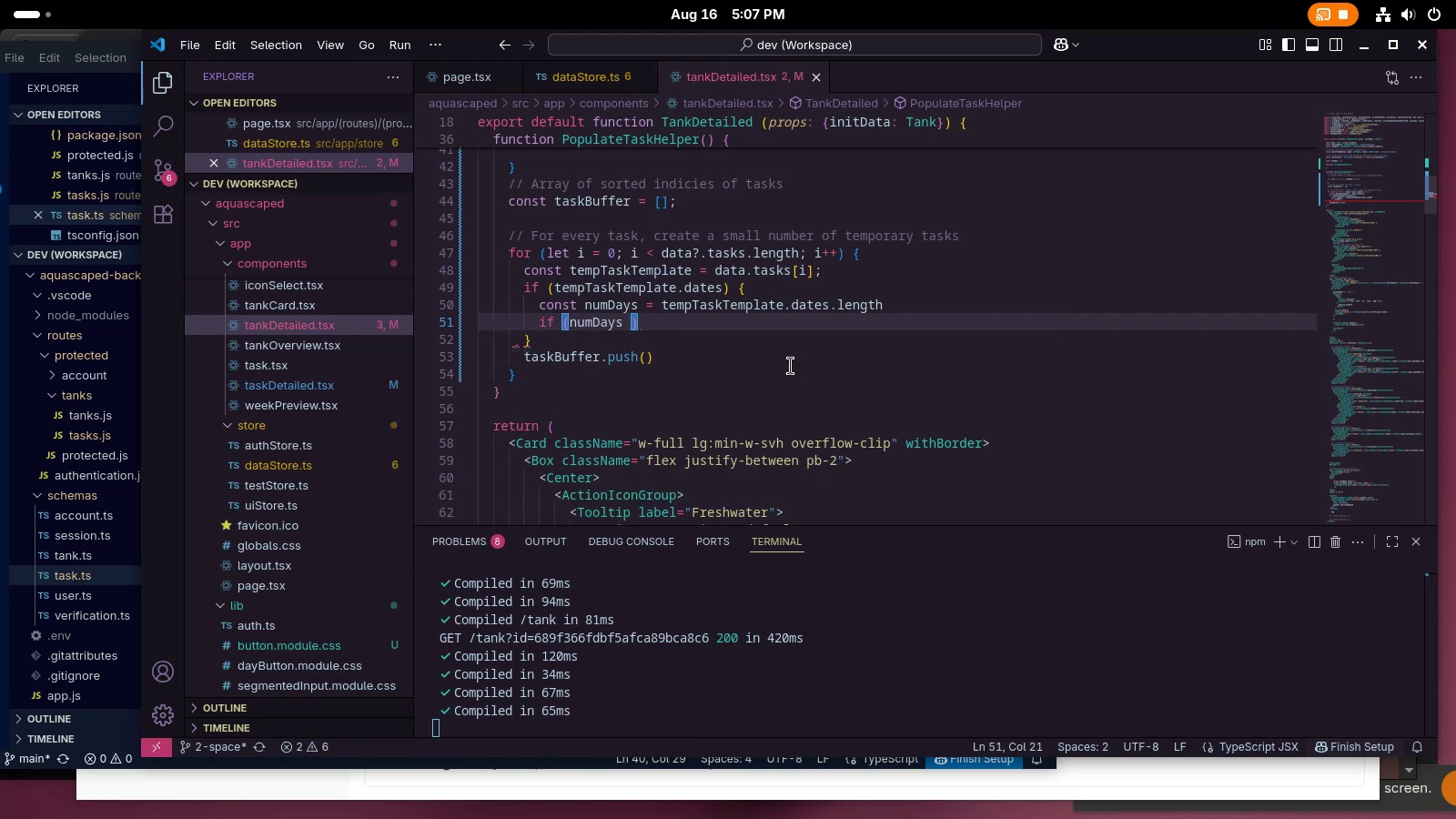 
key(Shift+Comma)
 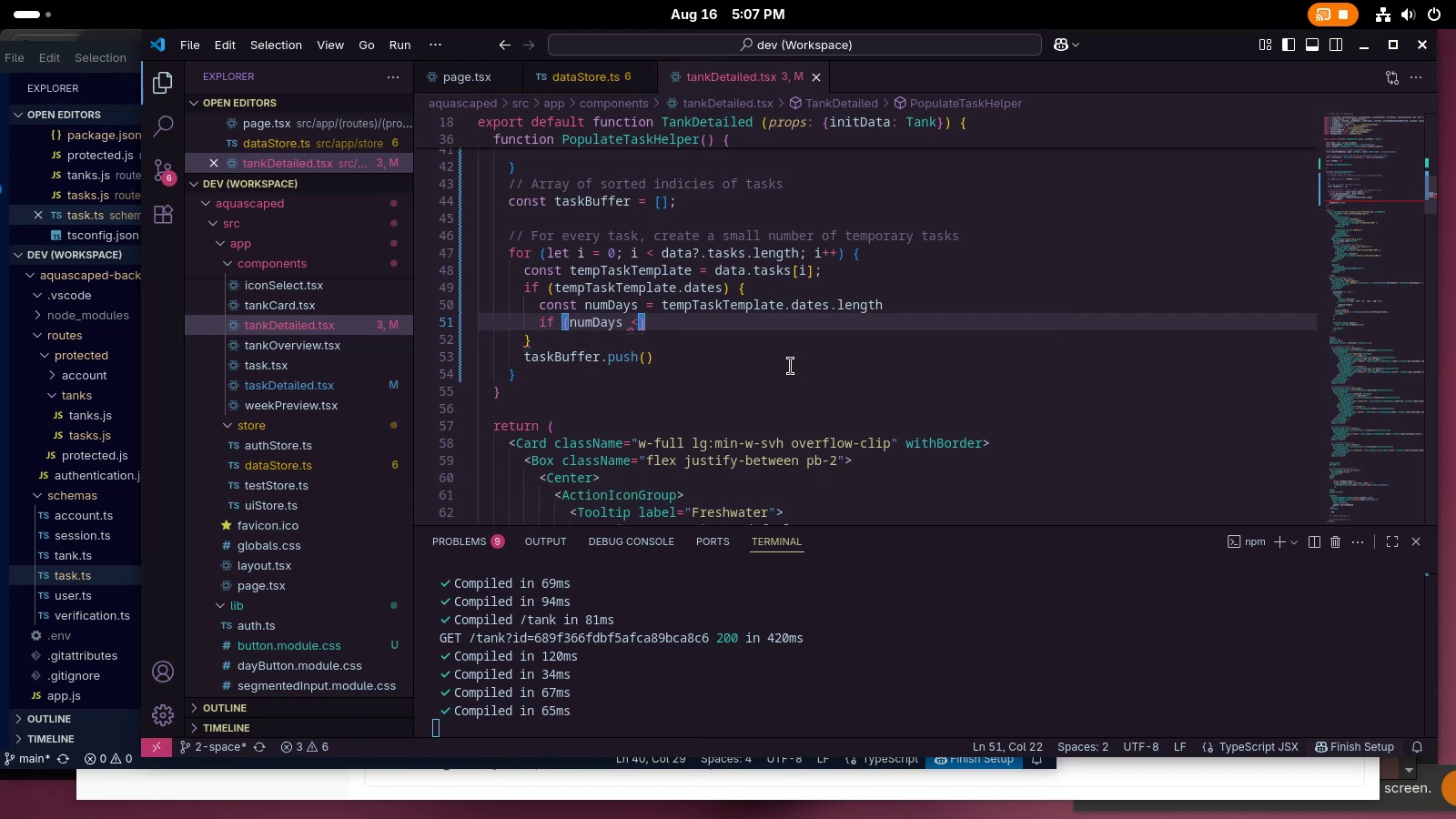 
key(Space)
 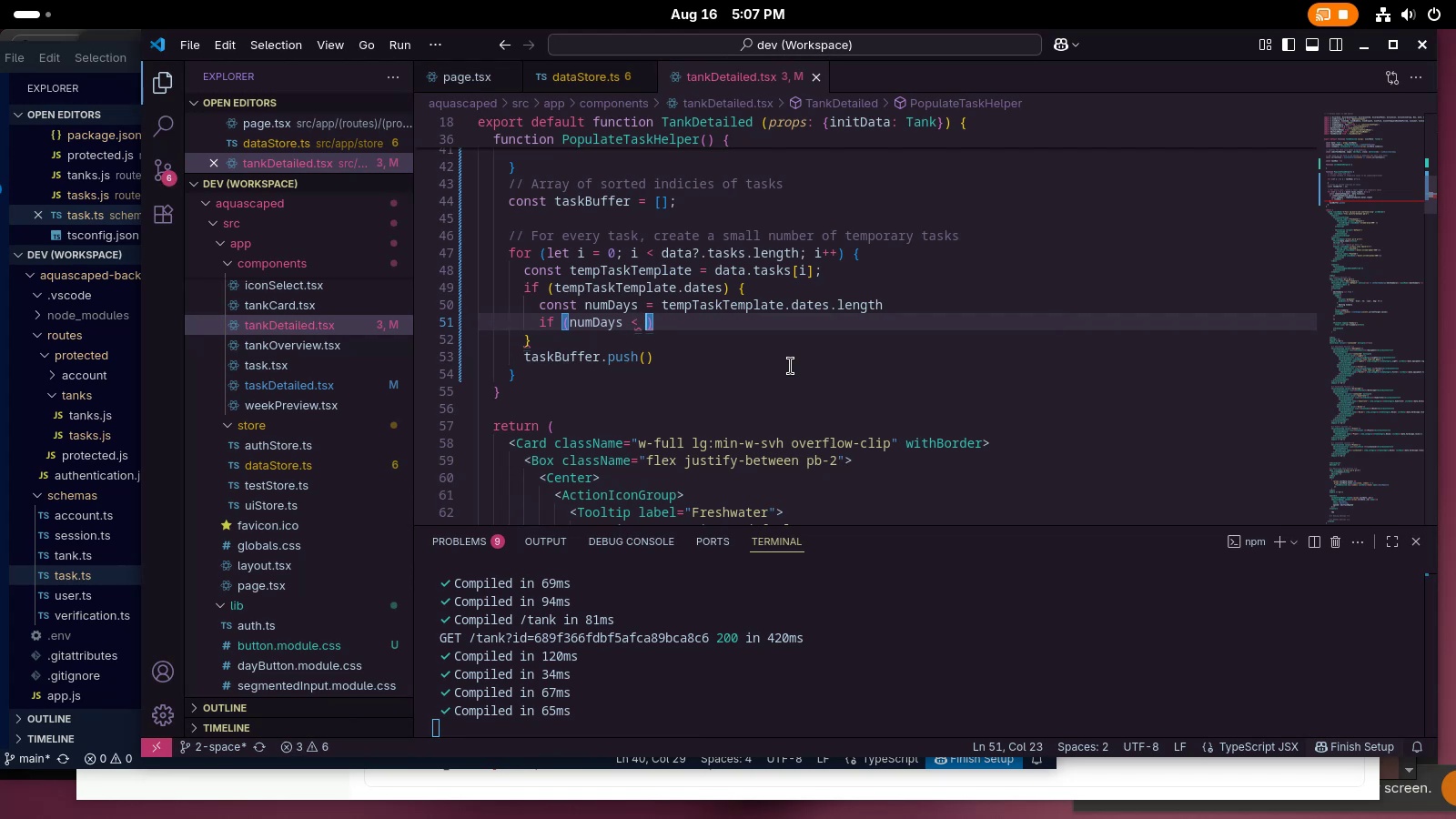 
key(T)
 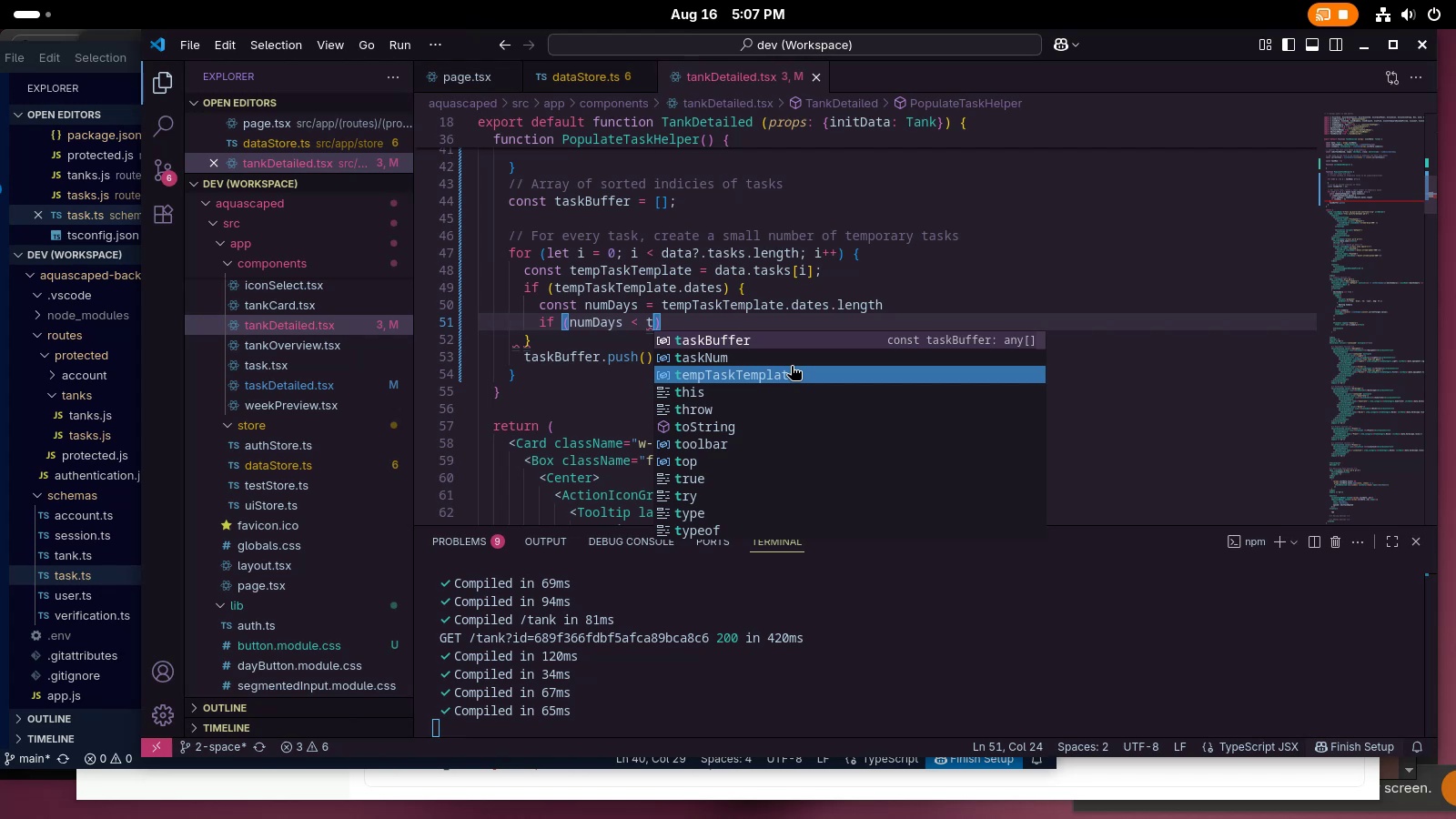 
scroll: coordinate [779, 296], scroll_direction: up, amount: 7.0
 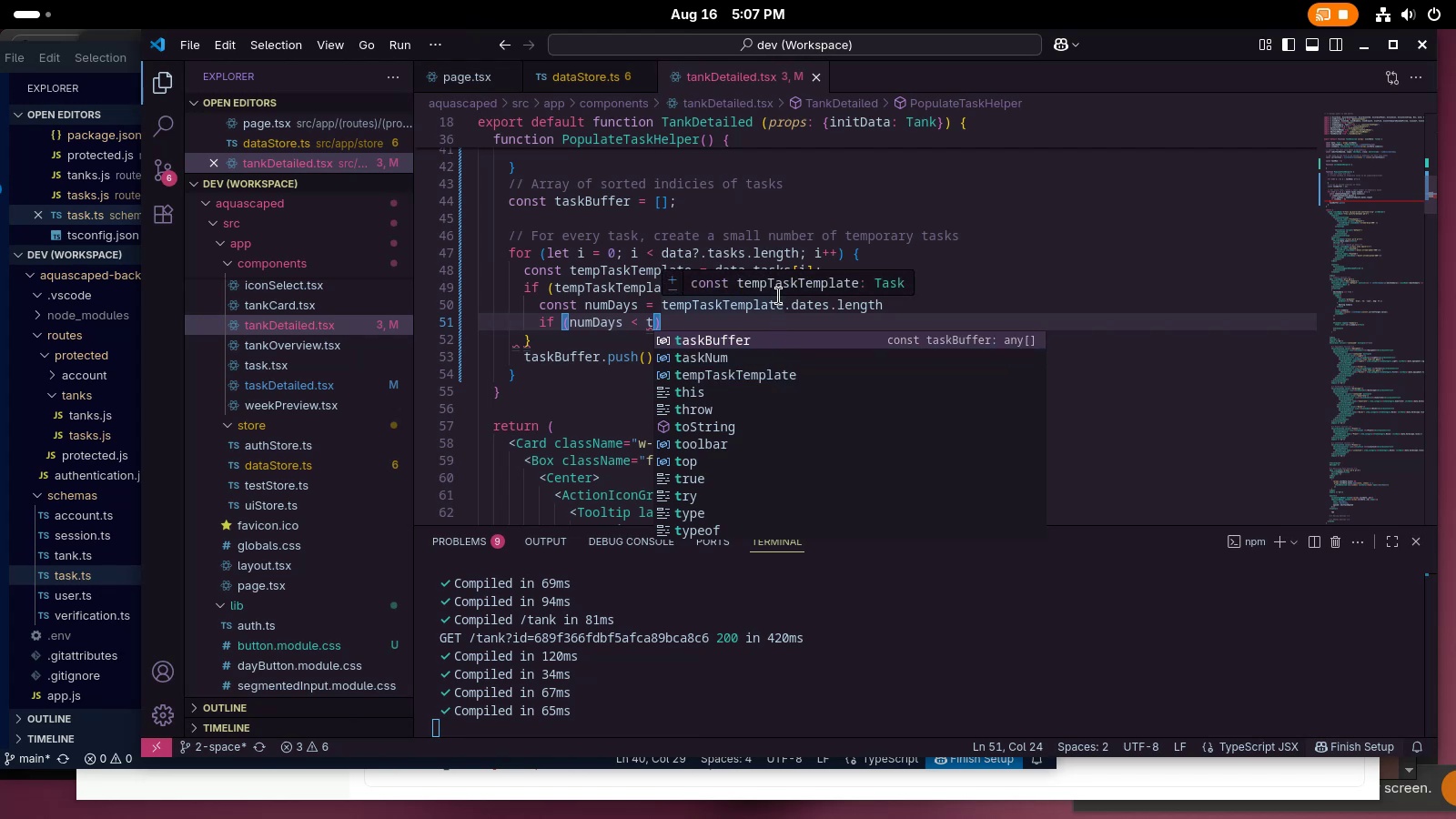 
key(Meta+MetaRight)
 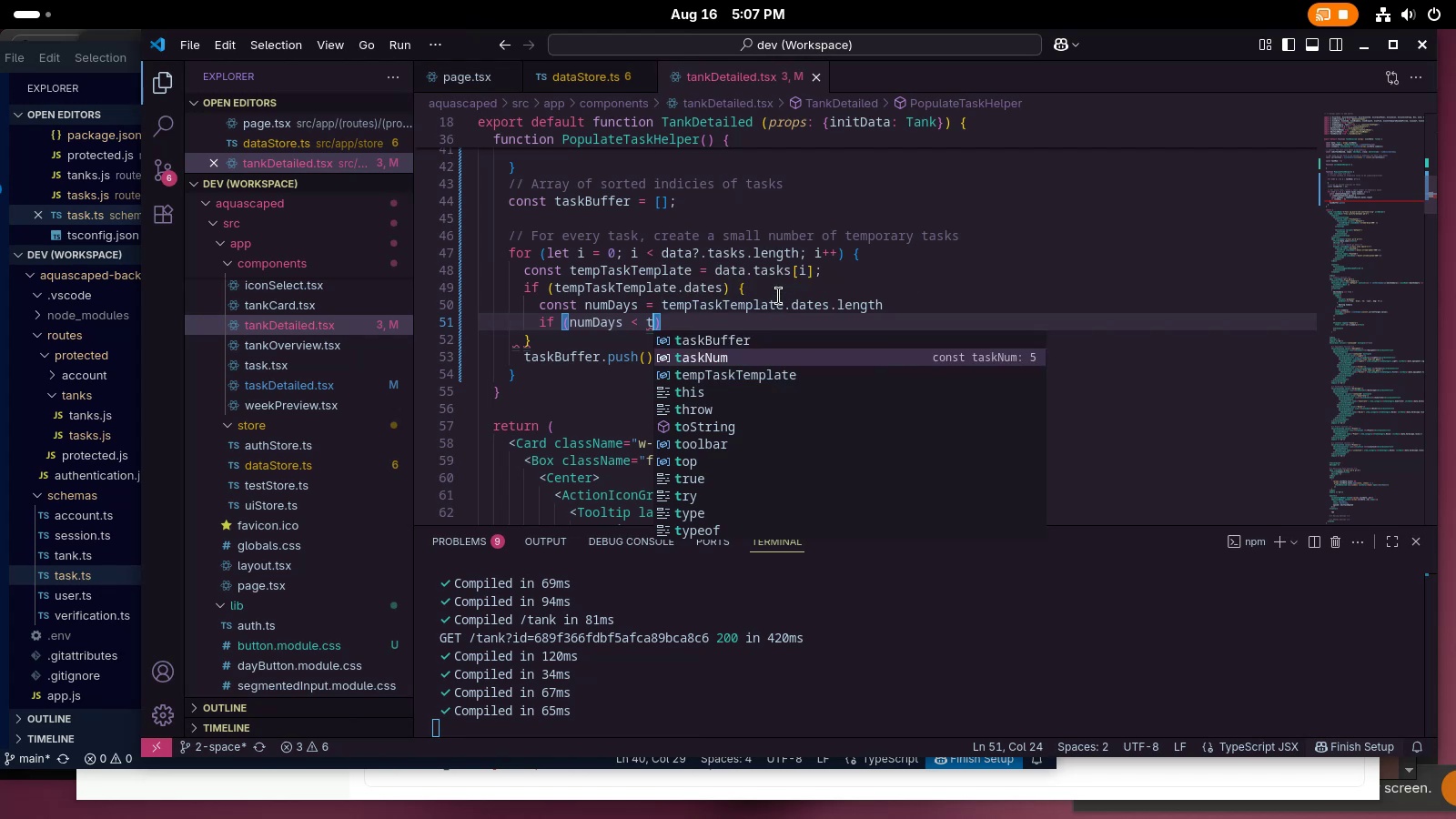 
key(Enter)
 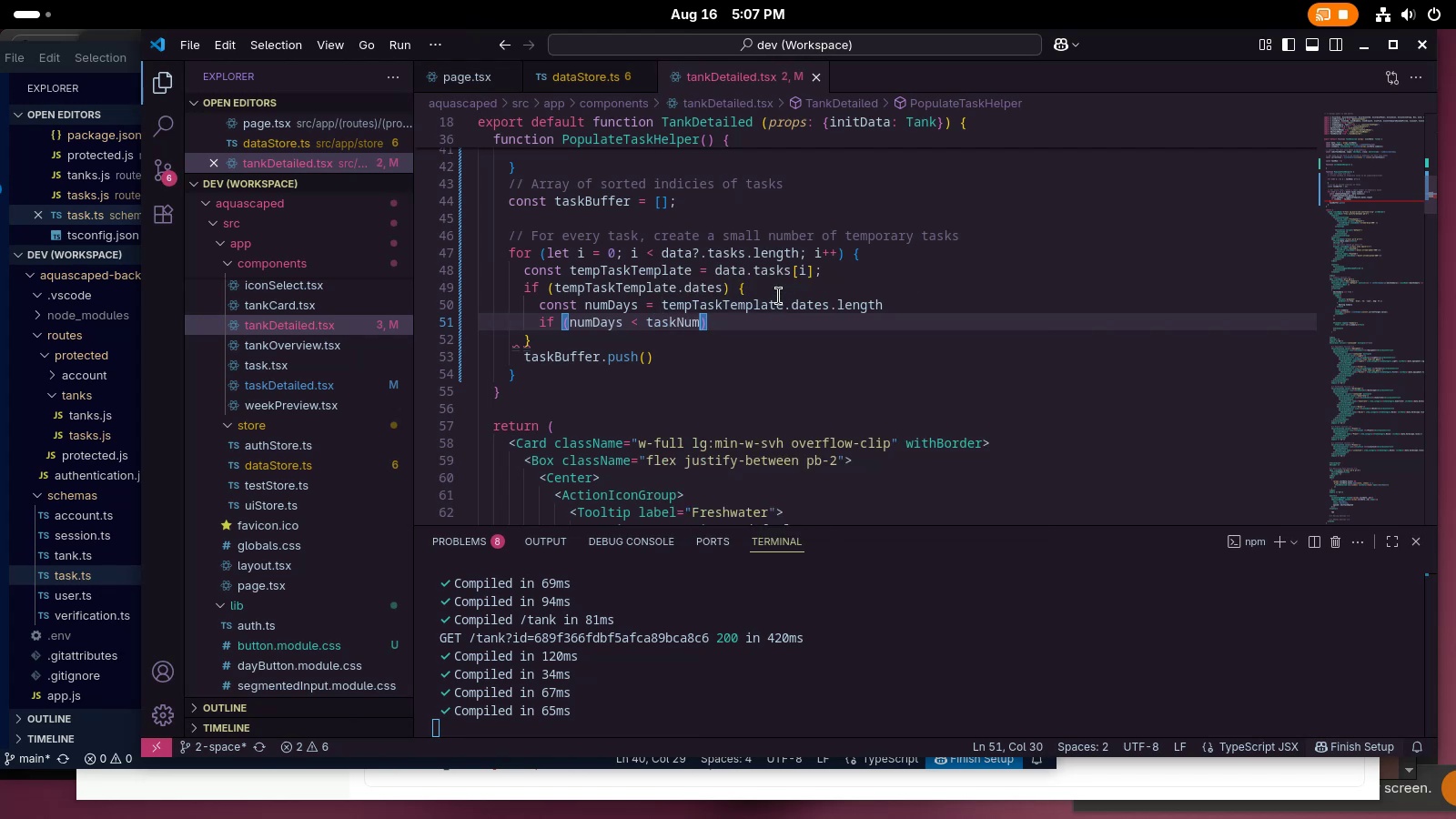 
scroll: coordinate [719, 300], scroll_direction: up, amount: 7.0
 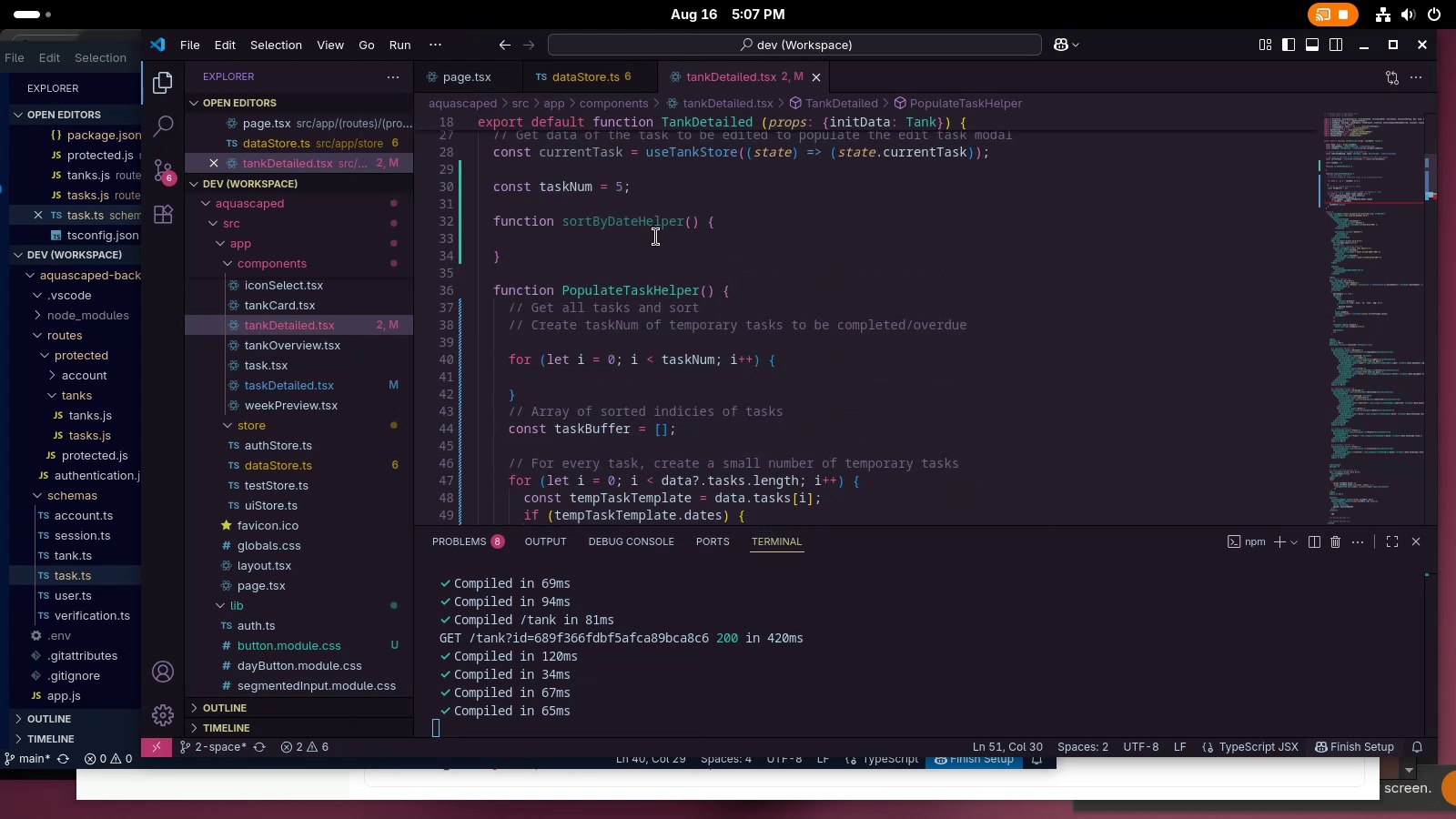 
scroll: coordinate [784, 411], scroll_direction: down, amount: 13.0
 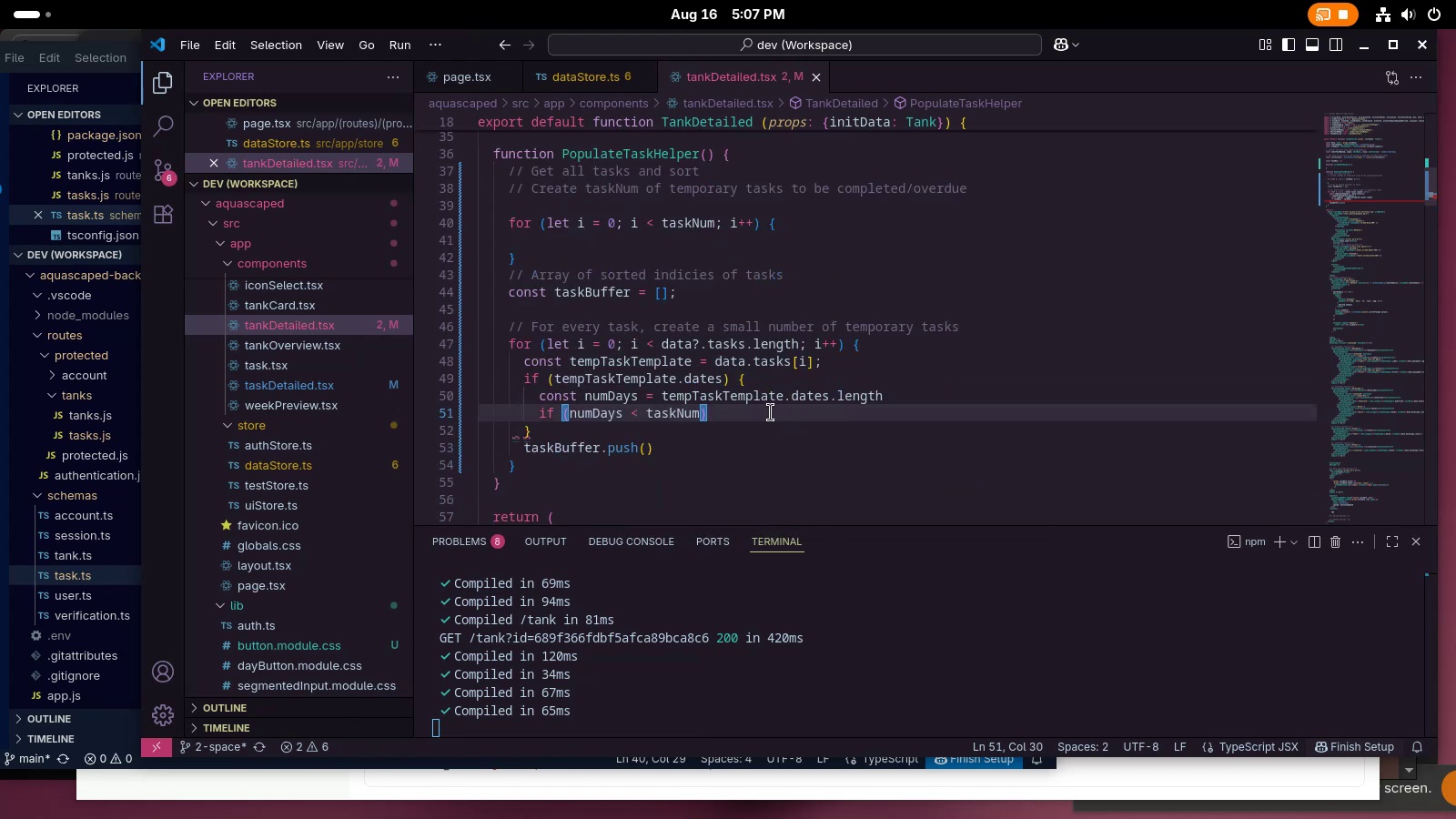 
left_click([770, 412])
 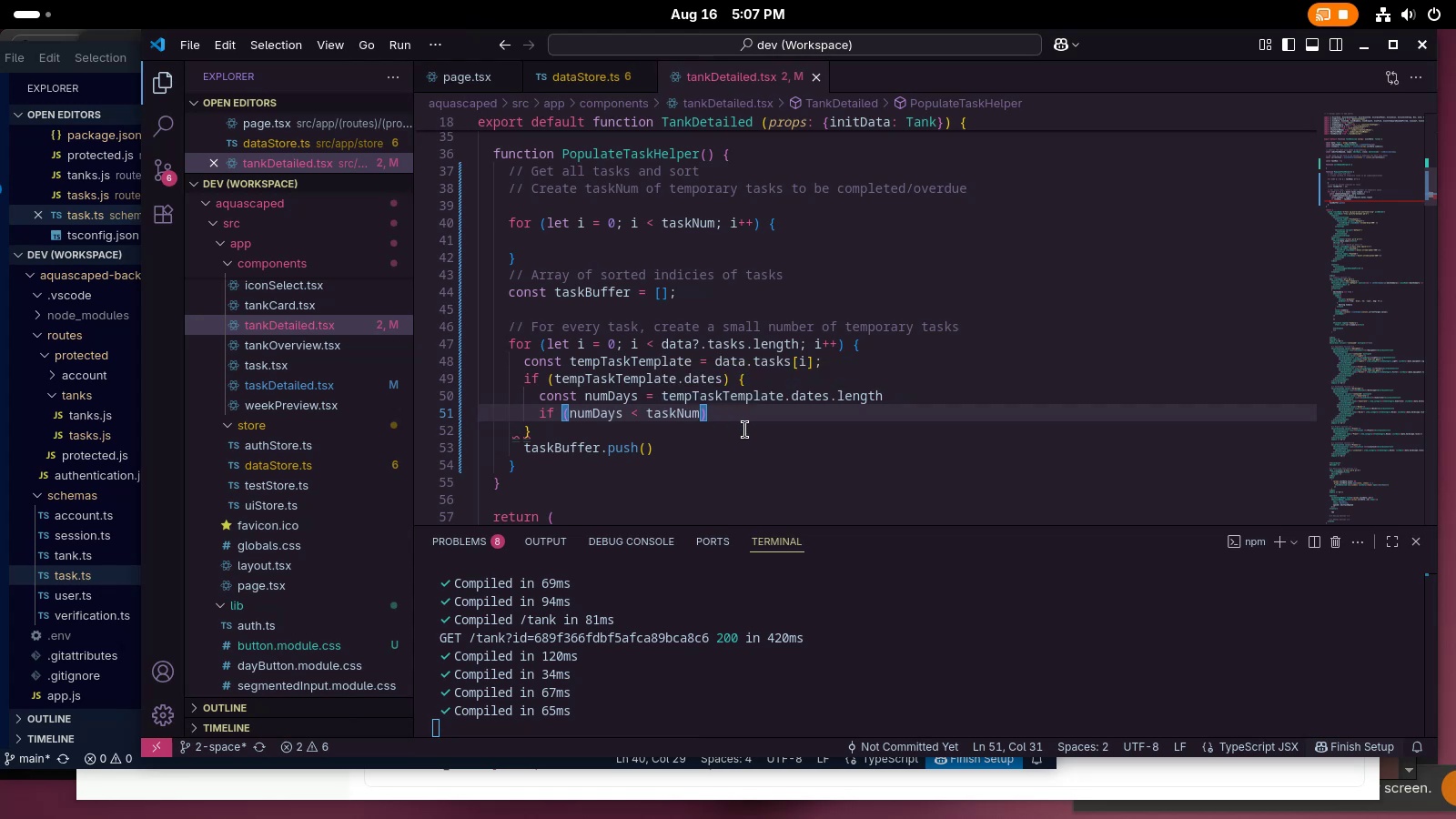 
key(Space)
 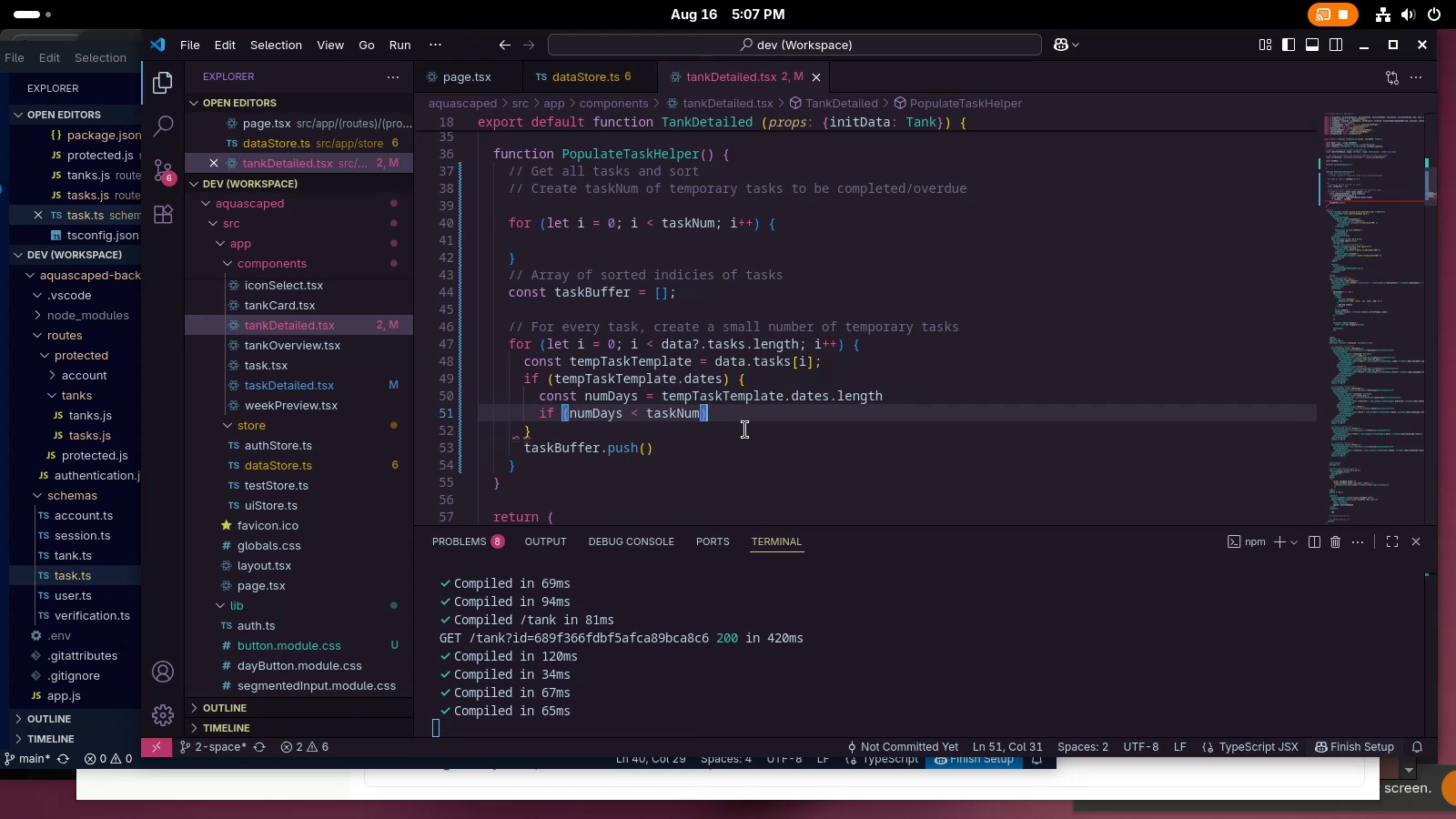 
key(Shift+ShiftLeft)
 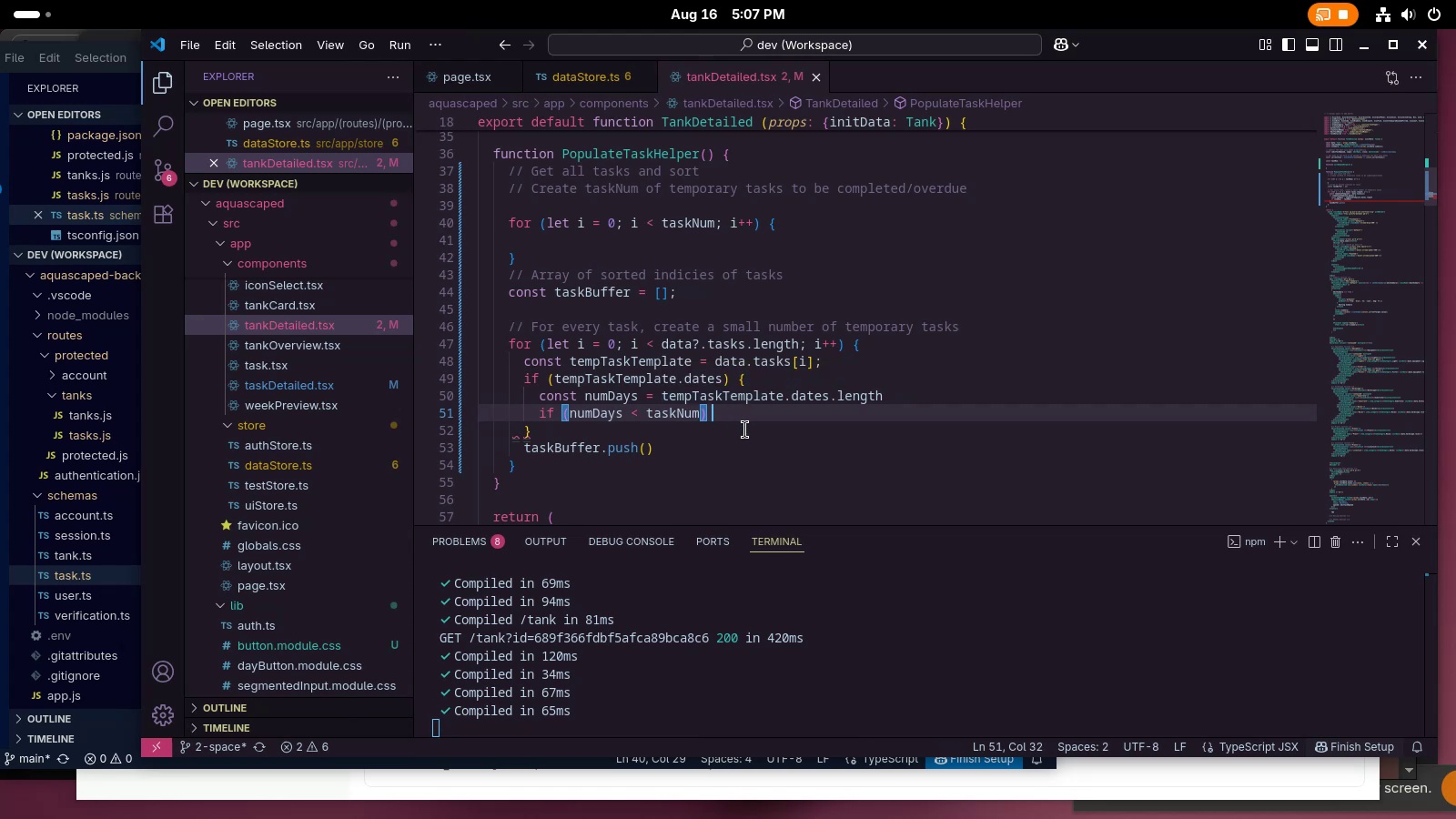 
key(Shift+BracketLeft)
 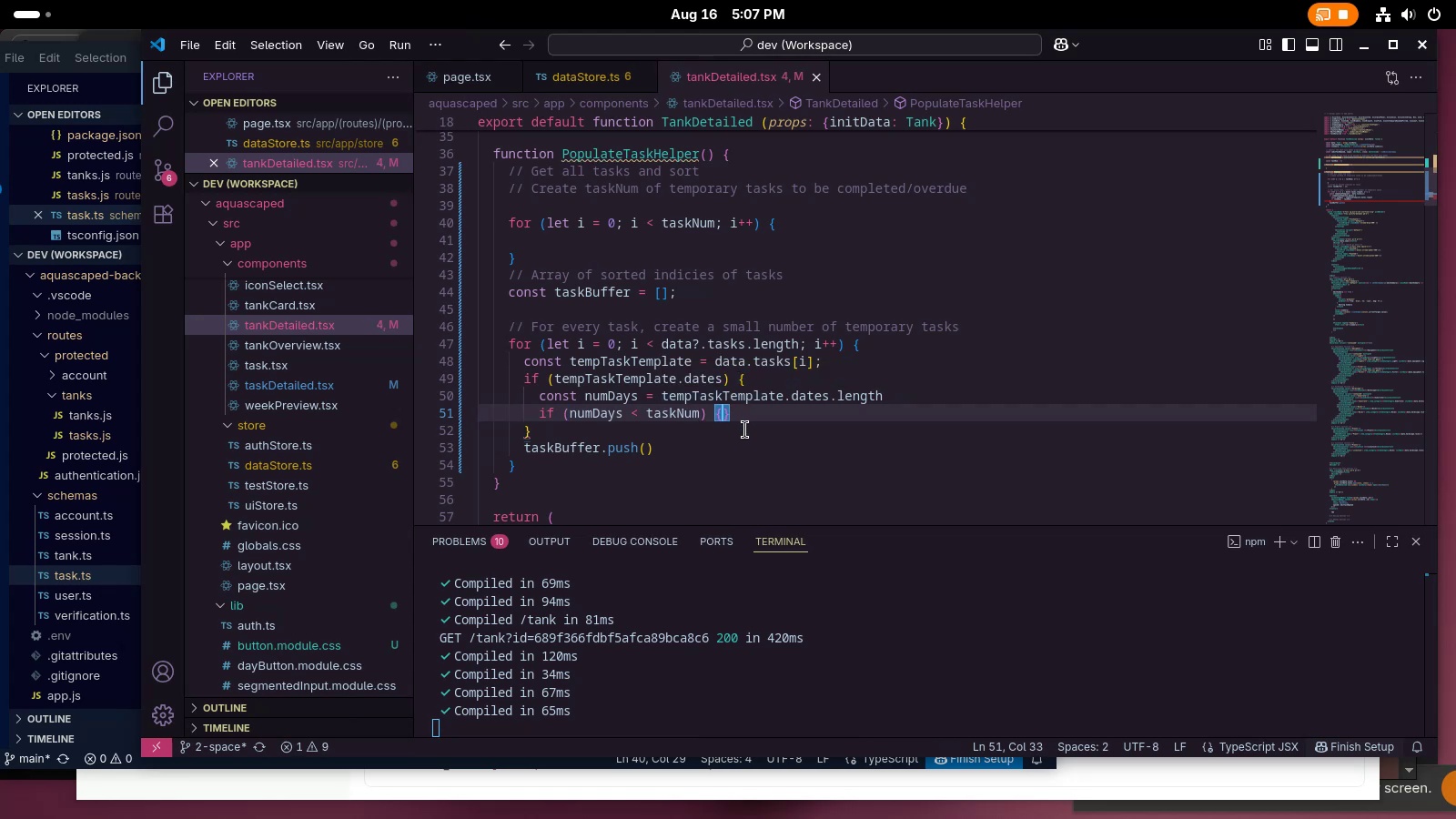 
key(Enter)
 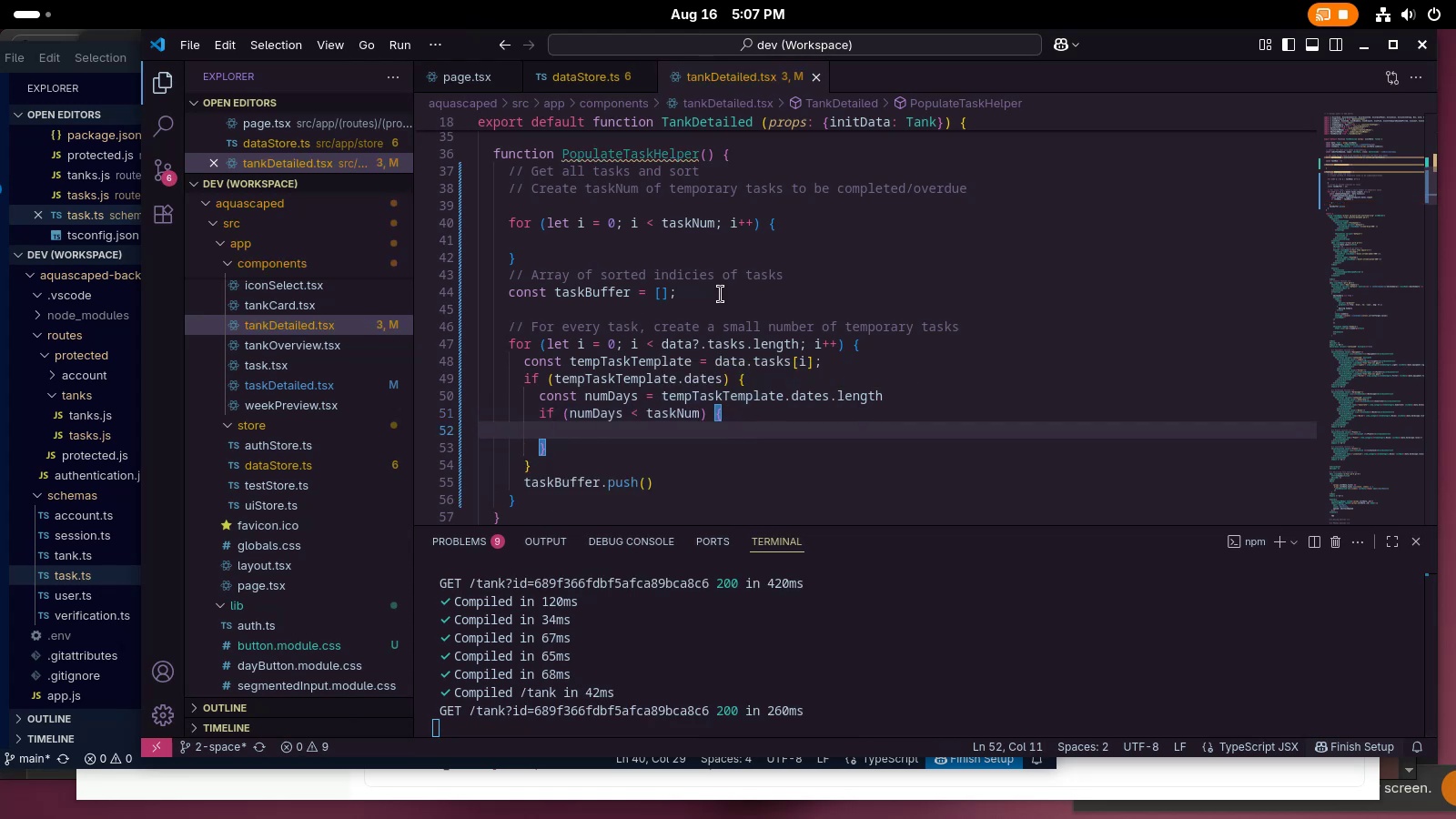 
wait(11.2)
 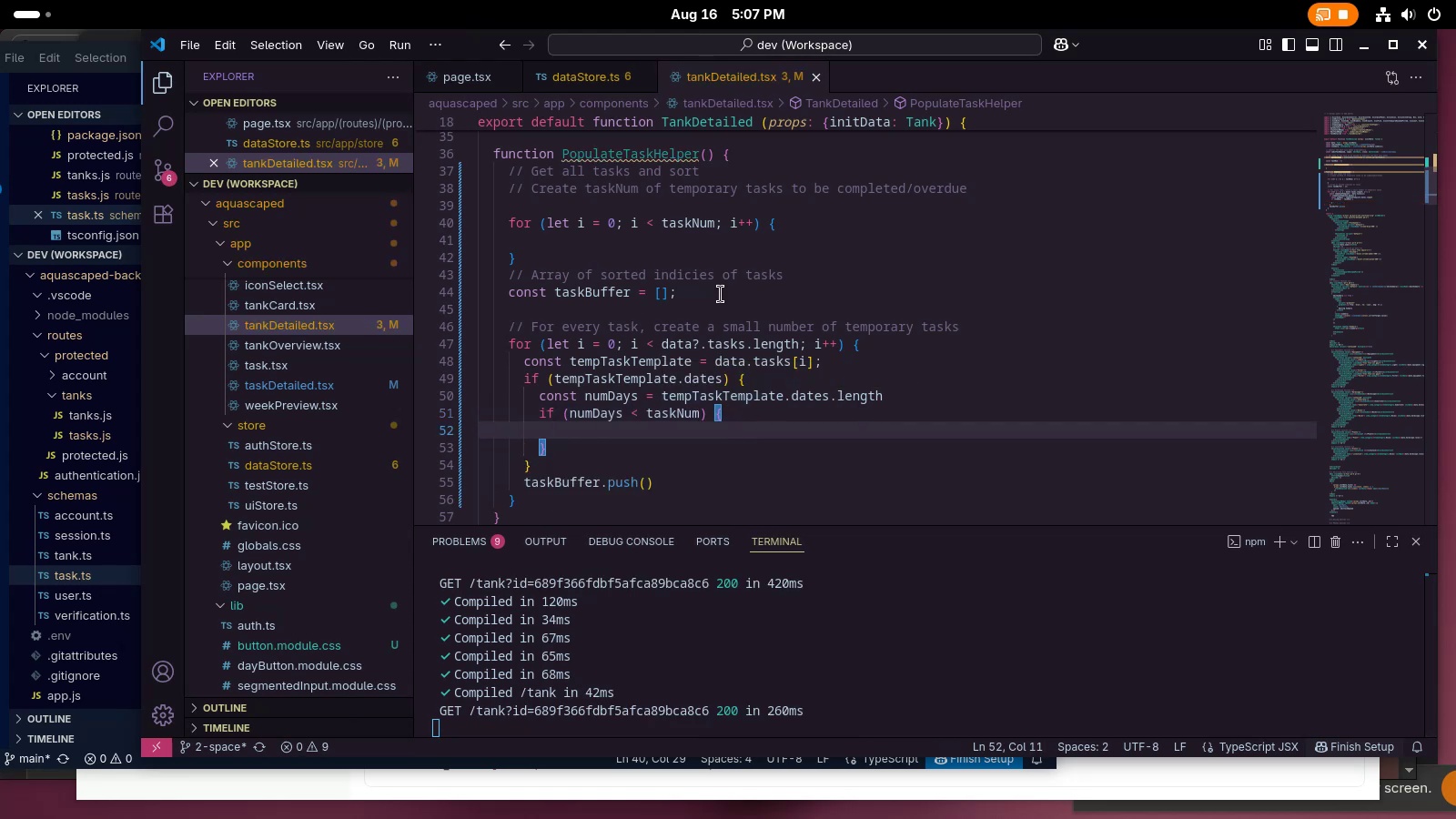 
type(const )
 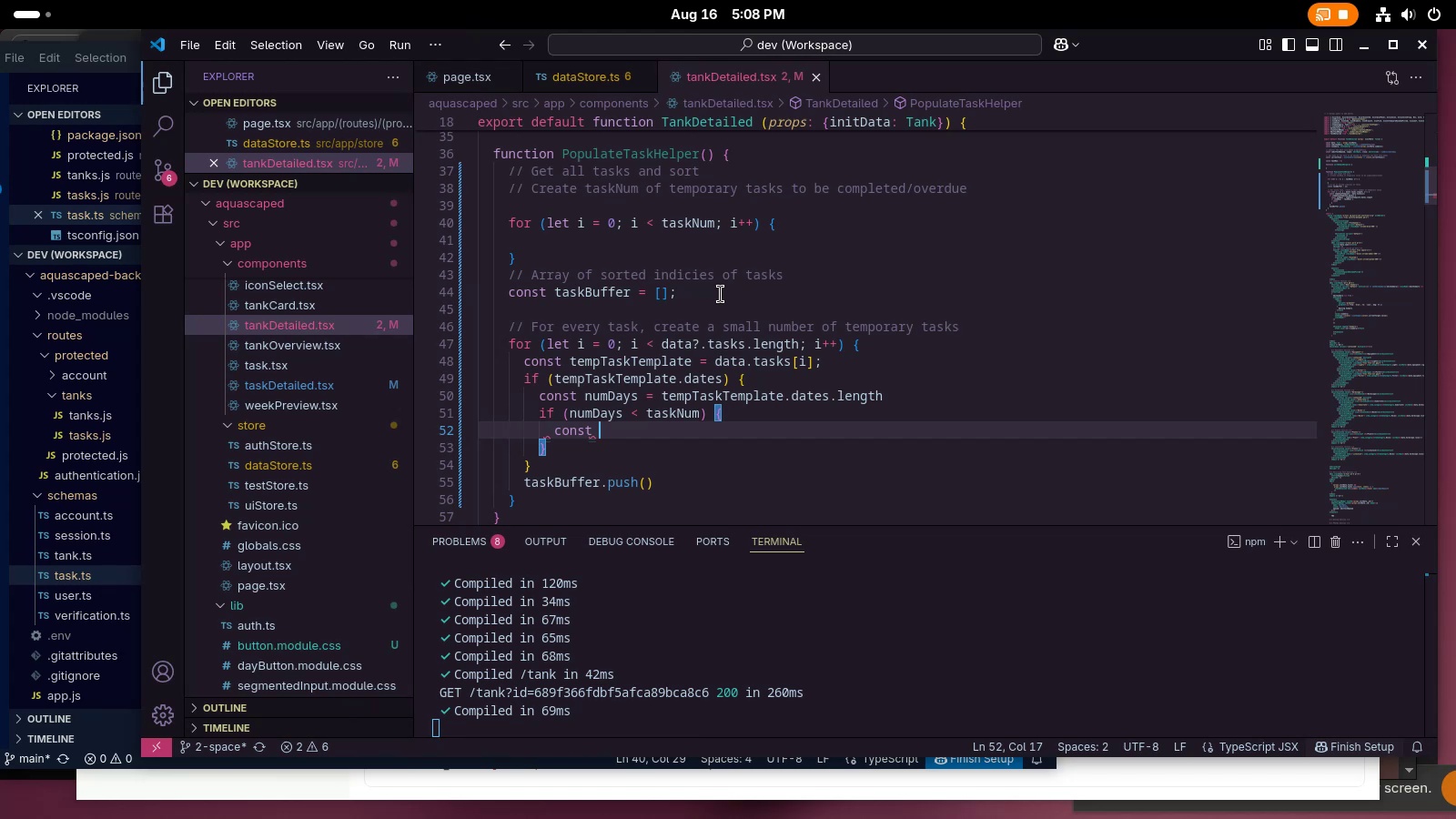 
wait(13.72)
 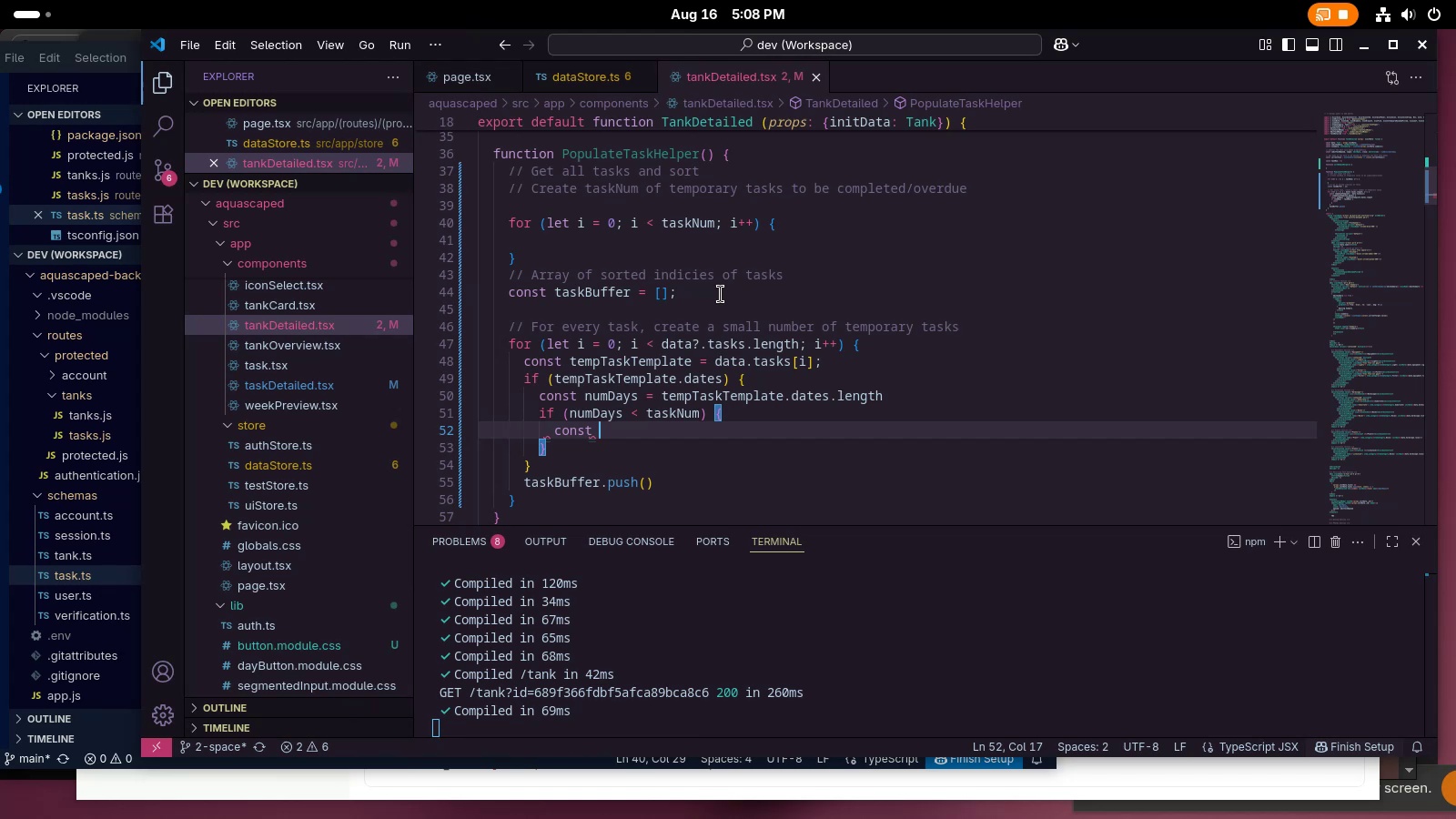 
type(tem)
key(Backspace)
key(Backspace)
key(Backspace)
type(numCycles = task)
 